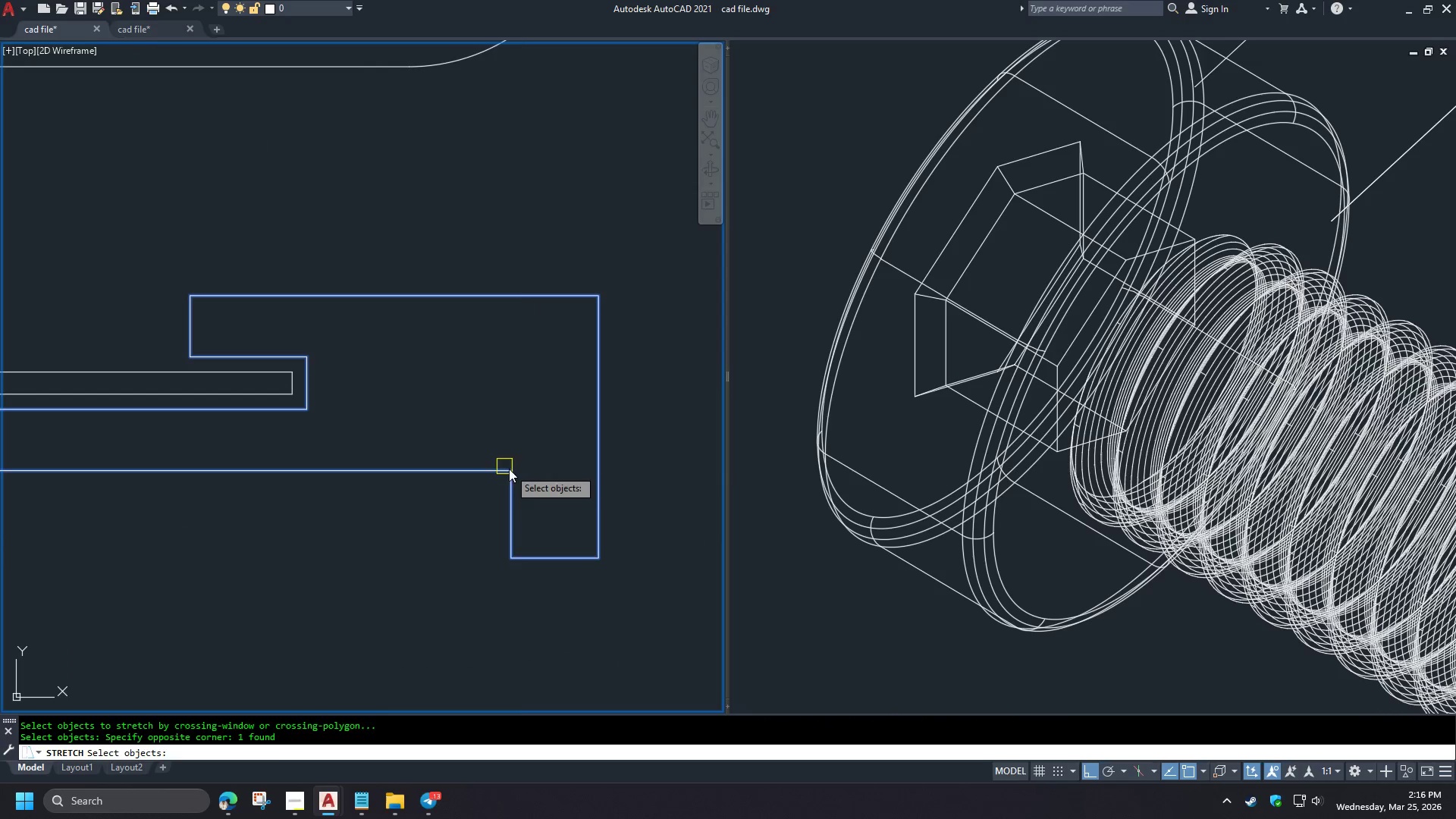 
key(Space)
 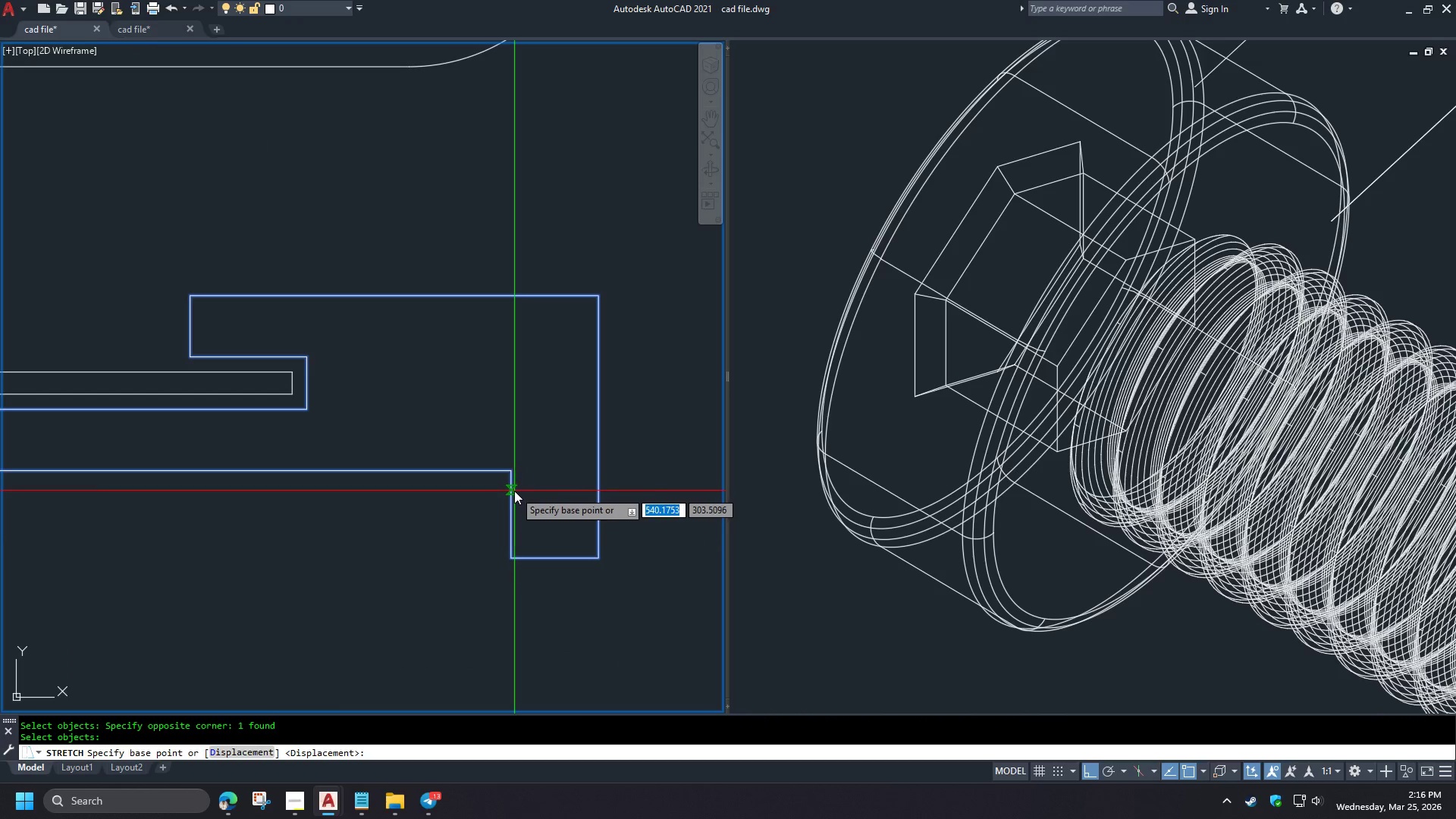 
scroll: coordinate [160, 542], scroll_direction: down, amount: 3.0
 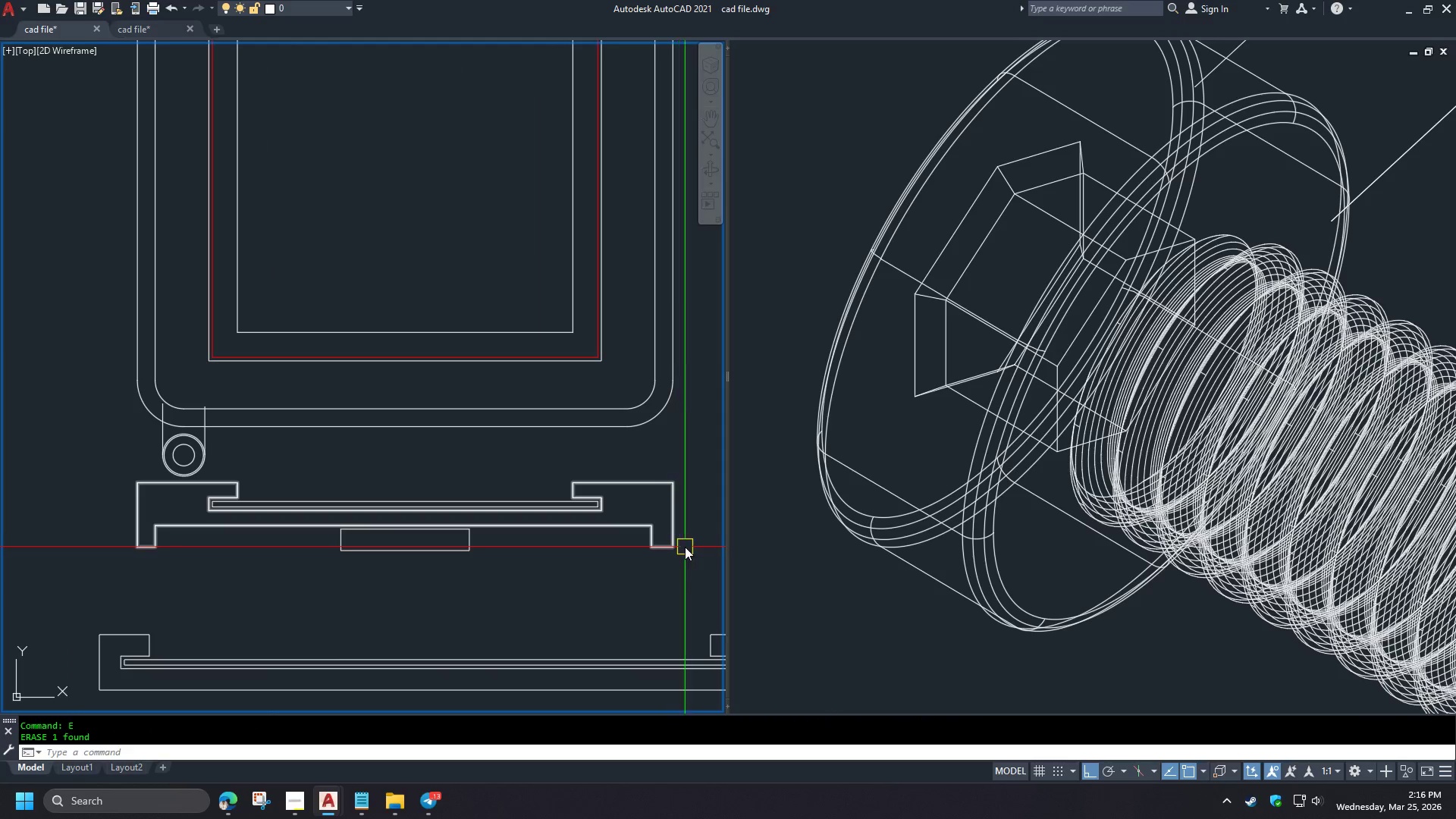 
left_click([514, 491])
 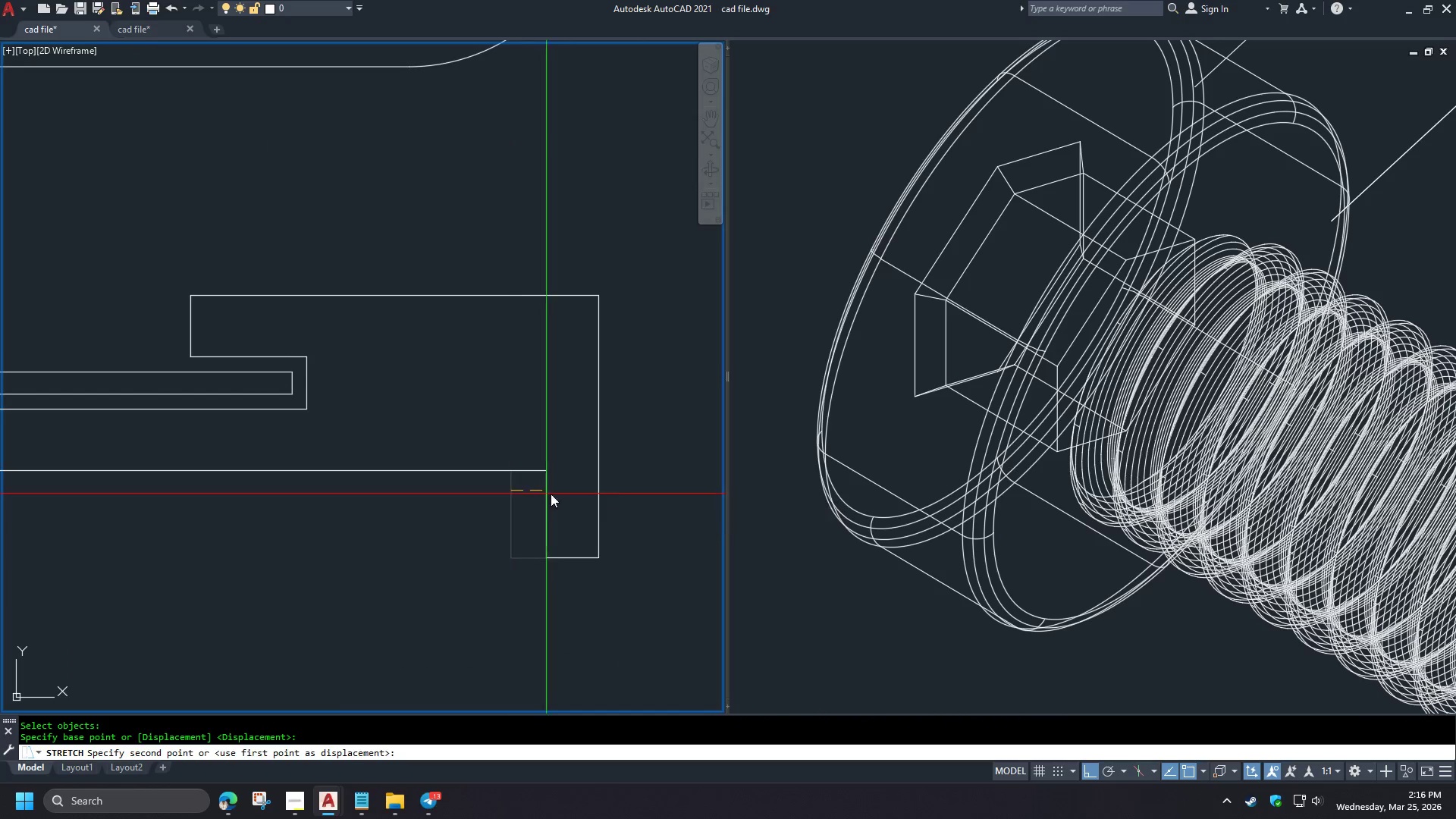 
hold_key(key=ShiftLeft, duration=0.31)
right_click([560, 494])
 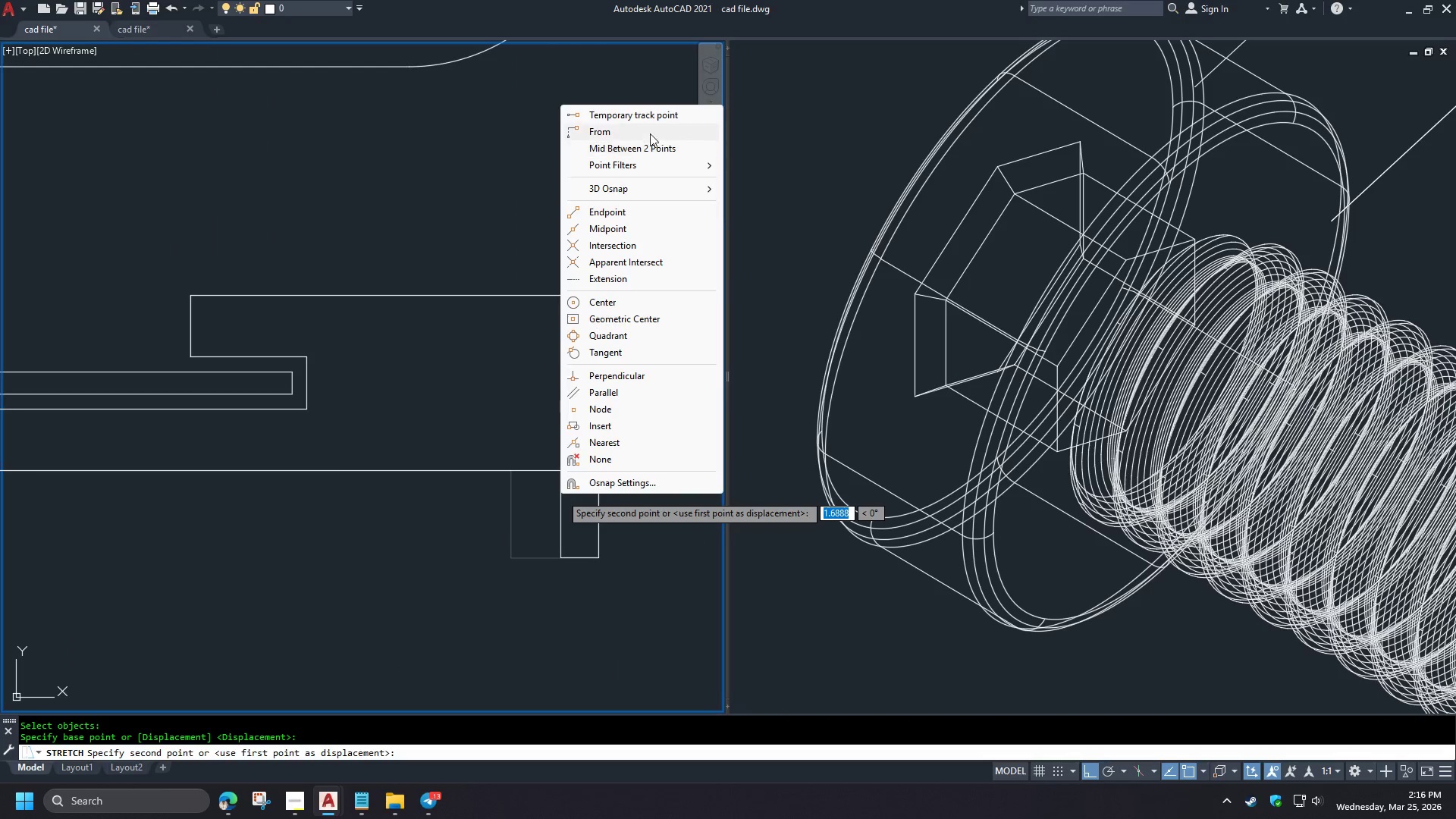 
left_click([637, 135])
 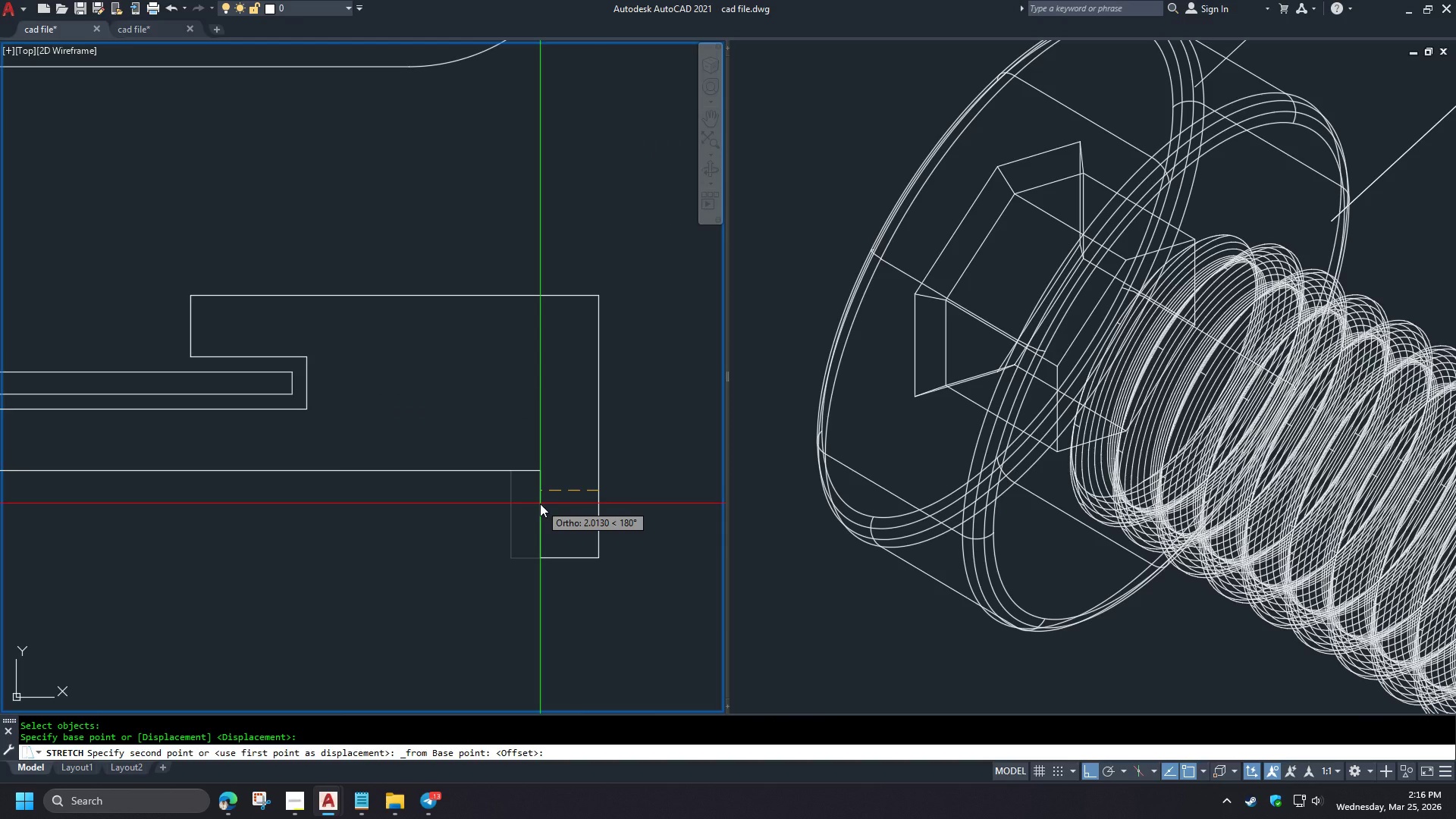 
scroll: coordinate [698, 545], scroll_direction: up, amount: 3.0
 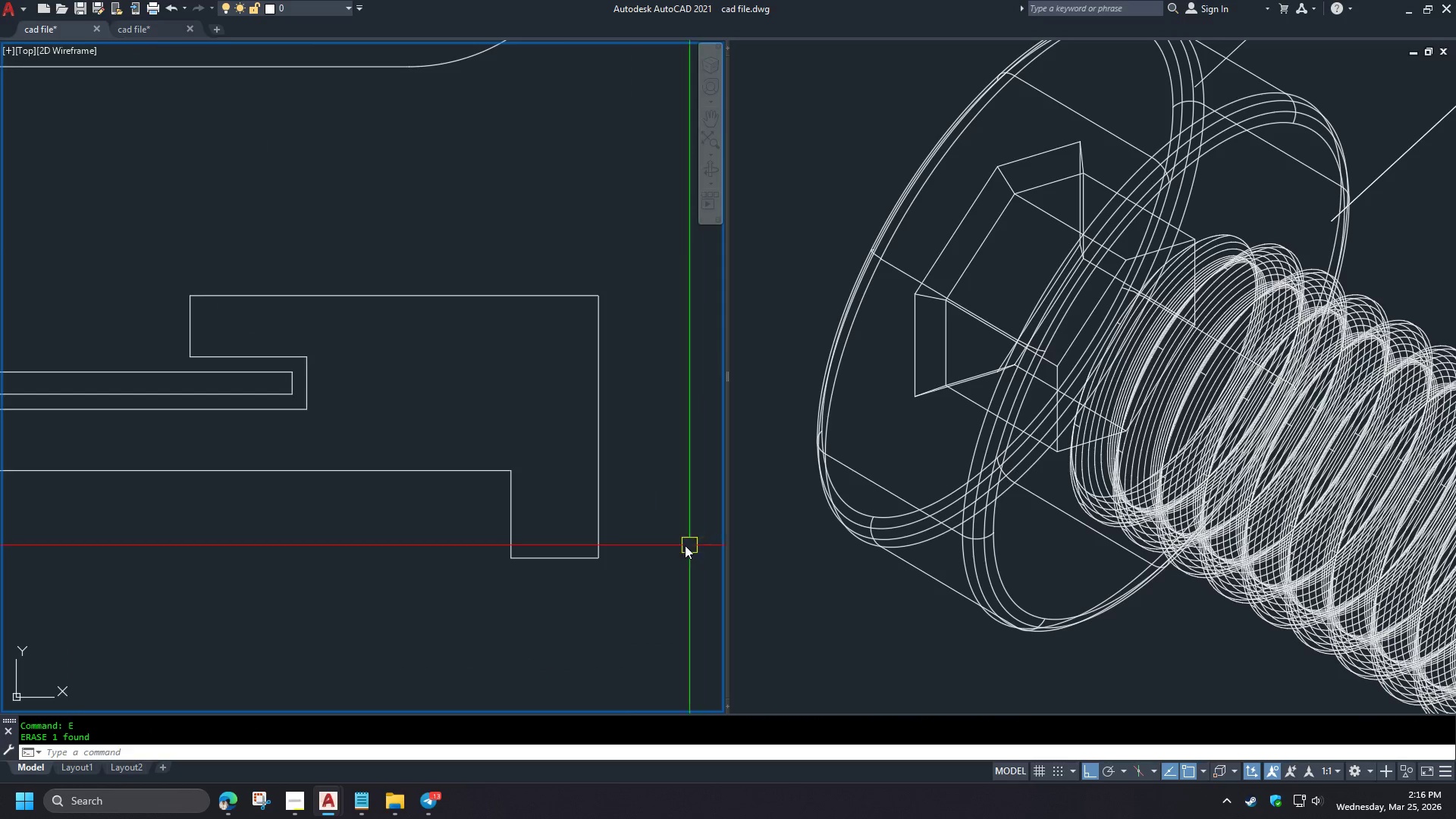 
key(Numpad2)
 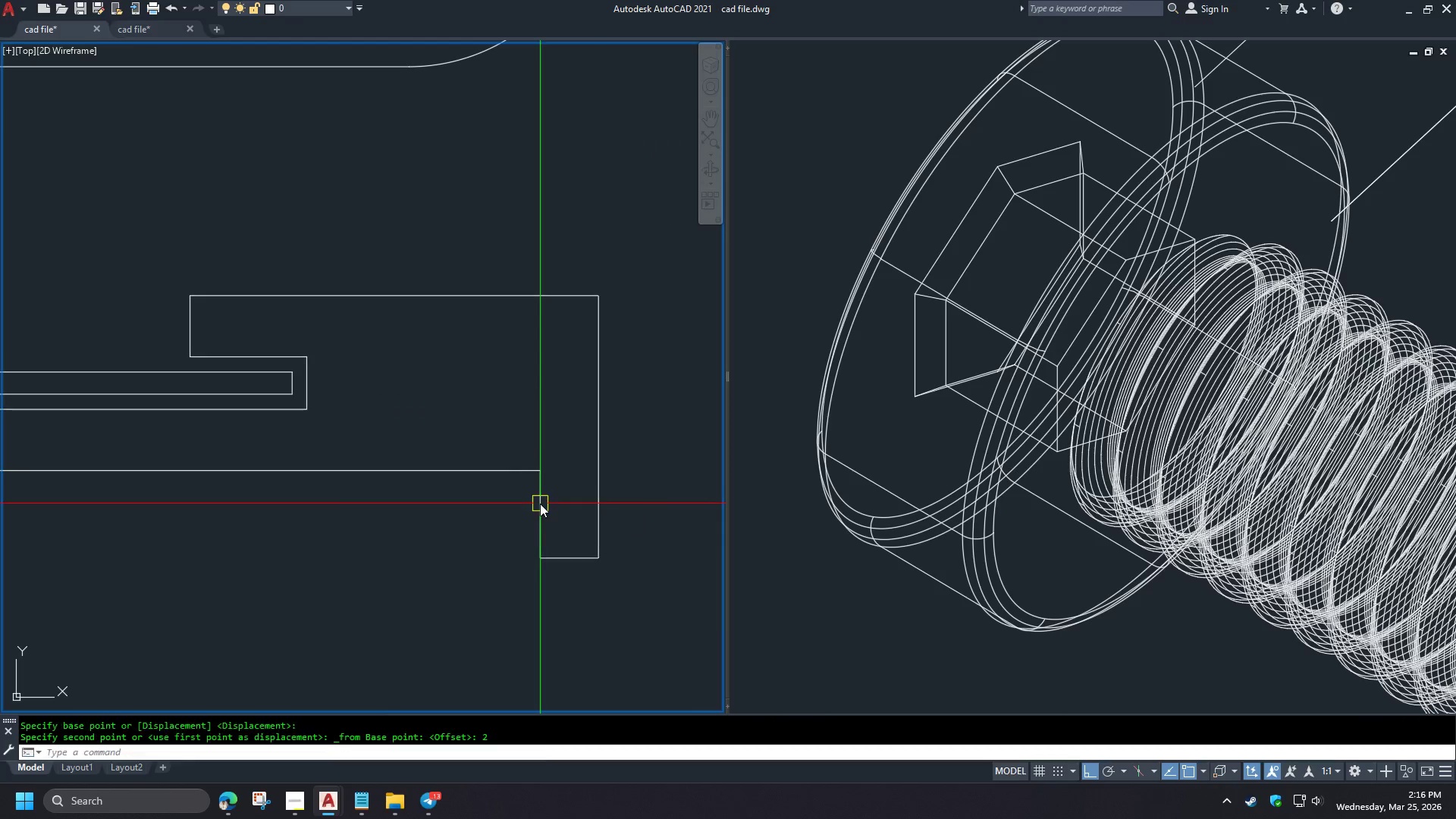 
key(NumpadEnter)
 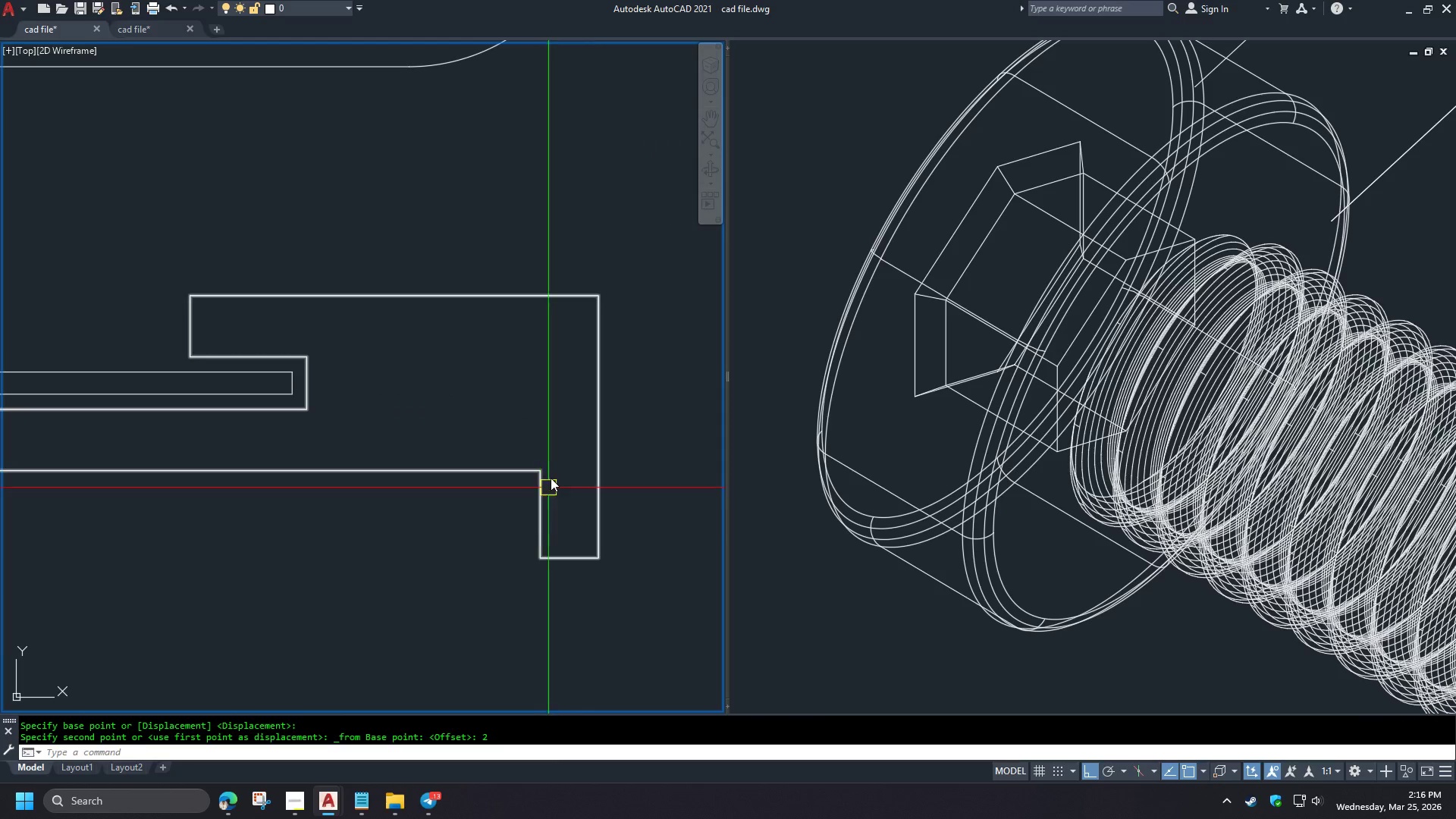 
key(Control+Z)
 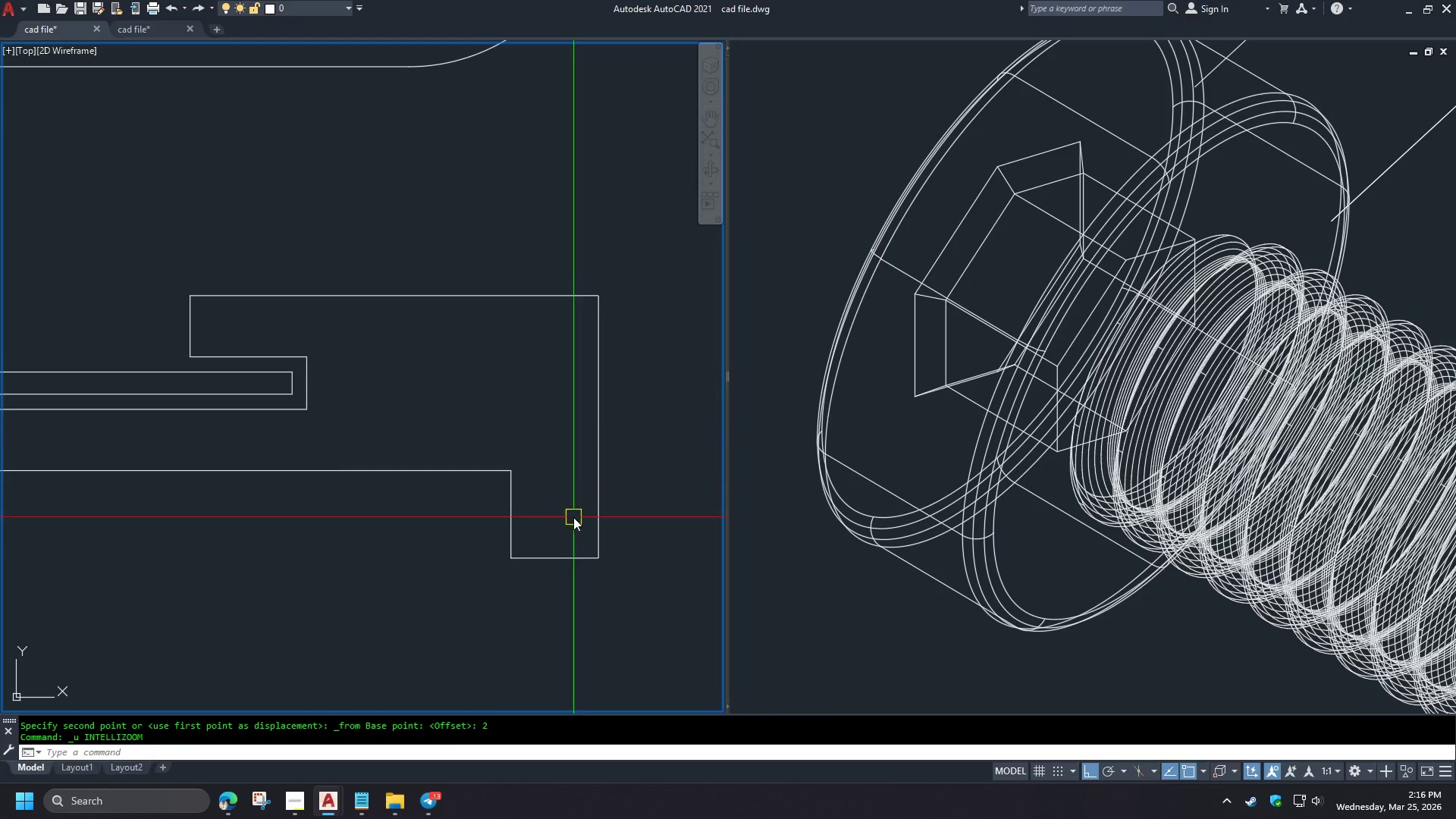 
key(S)
 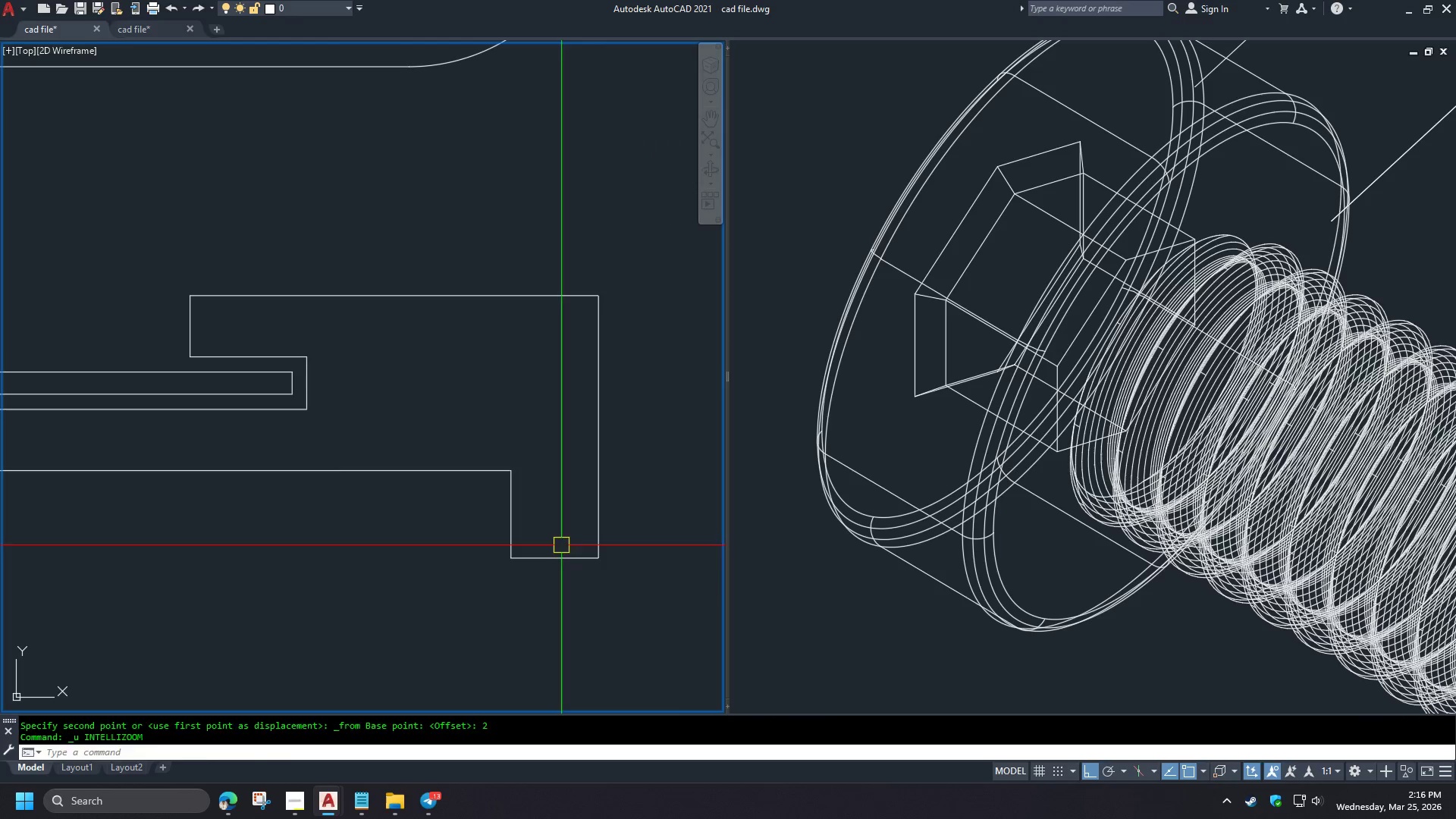 
key(Space)
 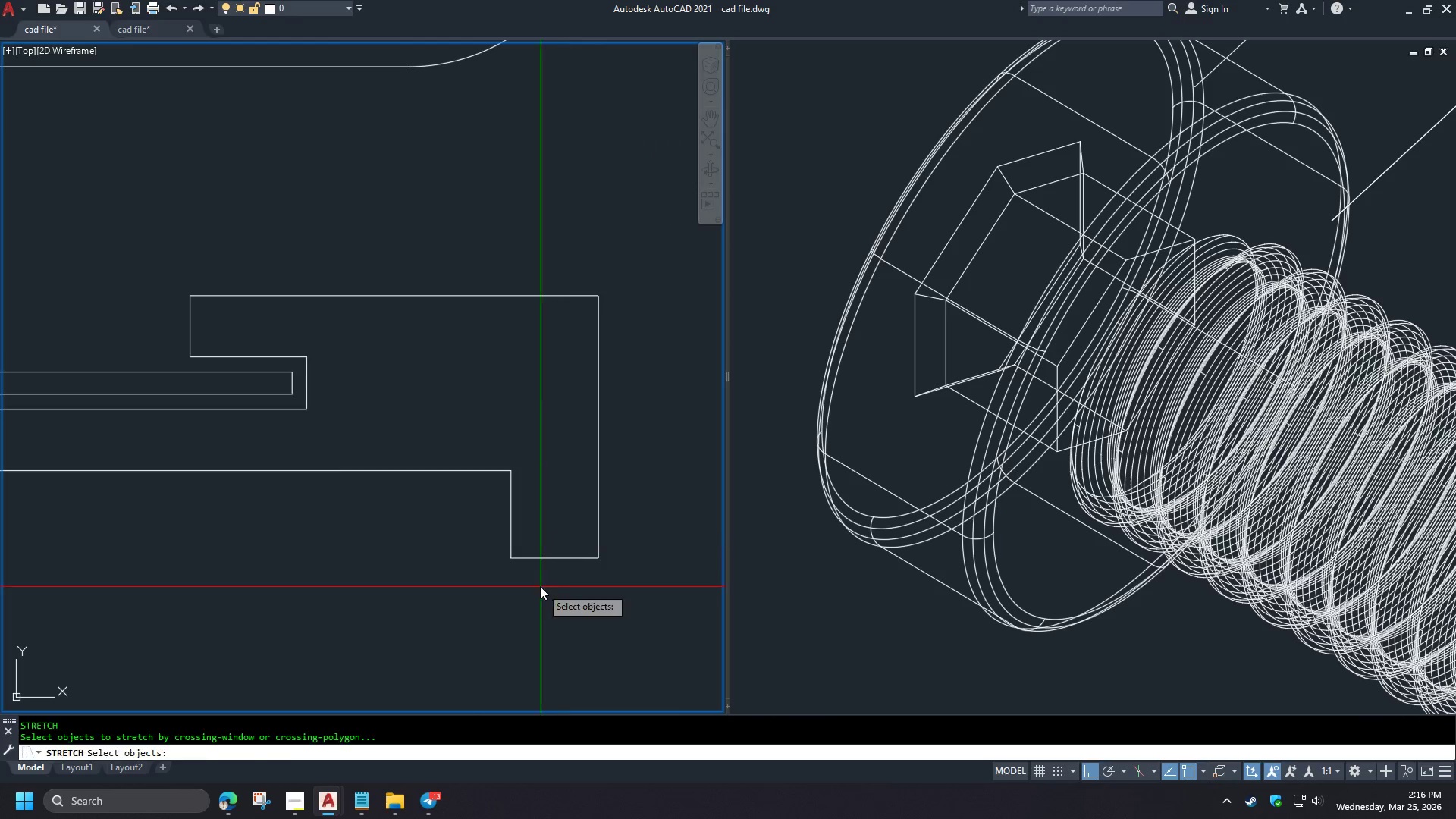 
left_click_drag(start_coordinate=[541, 587], to_coordinate=[537, 573])
 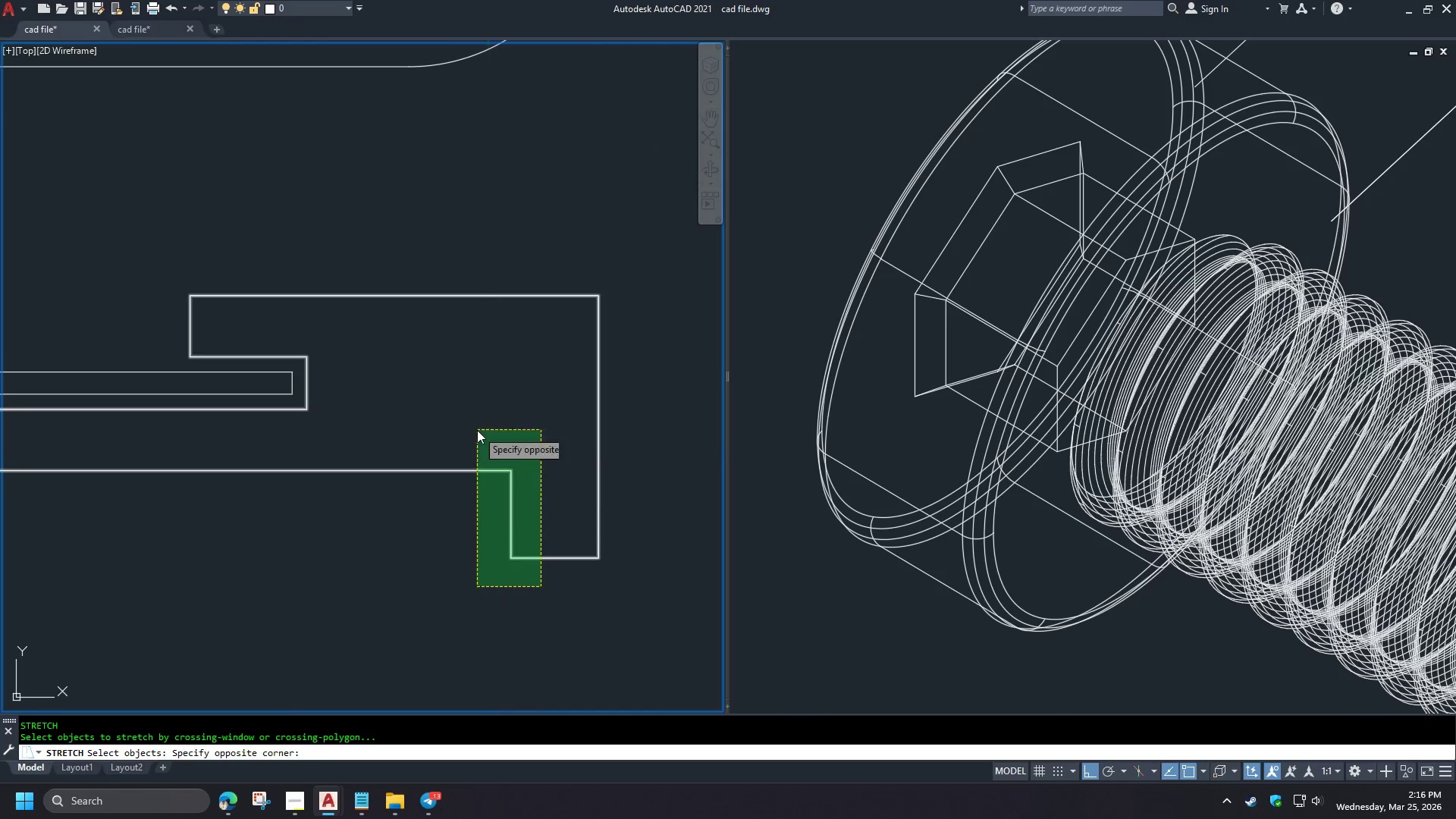 
double_click([477, 430])
 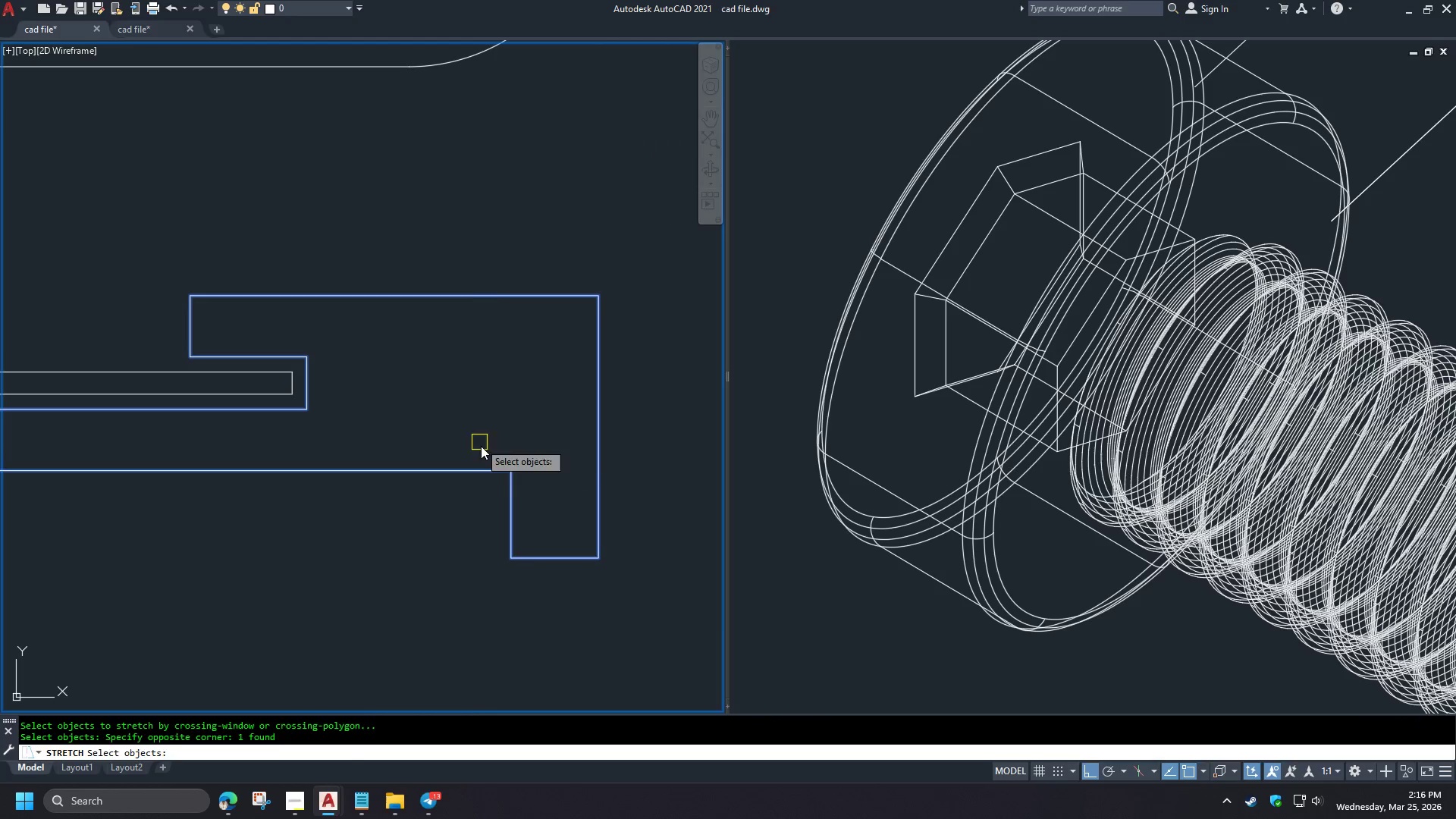 
key(Space)
 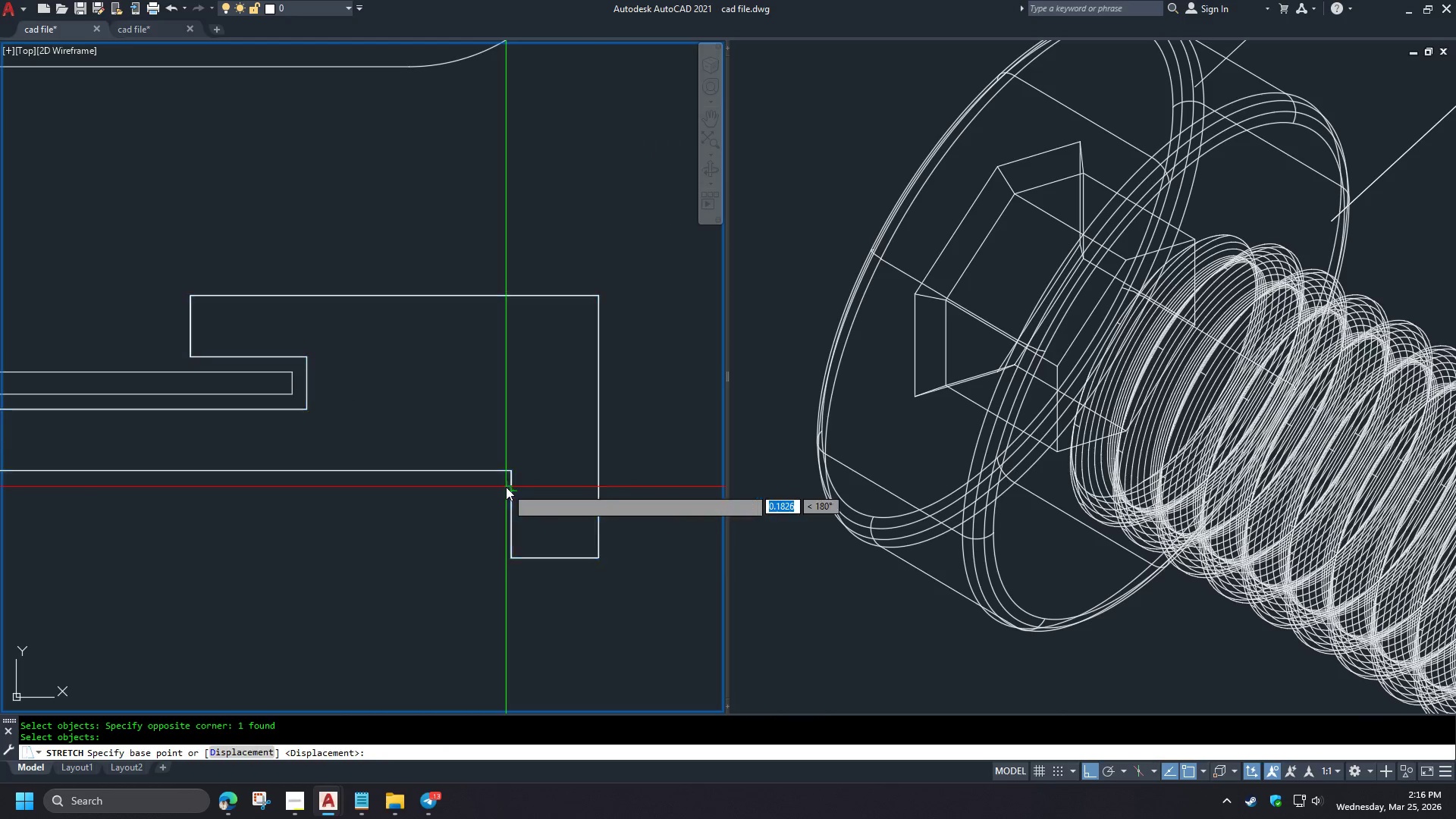 
hold_key(key=ShiftLeft, duration=0.34)
right_click([557, 478])
 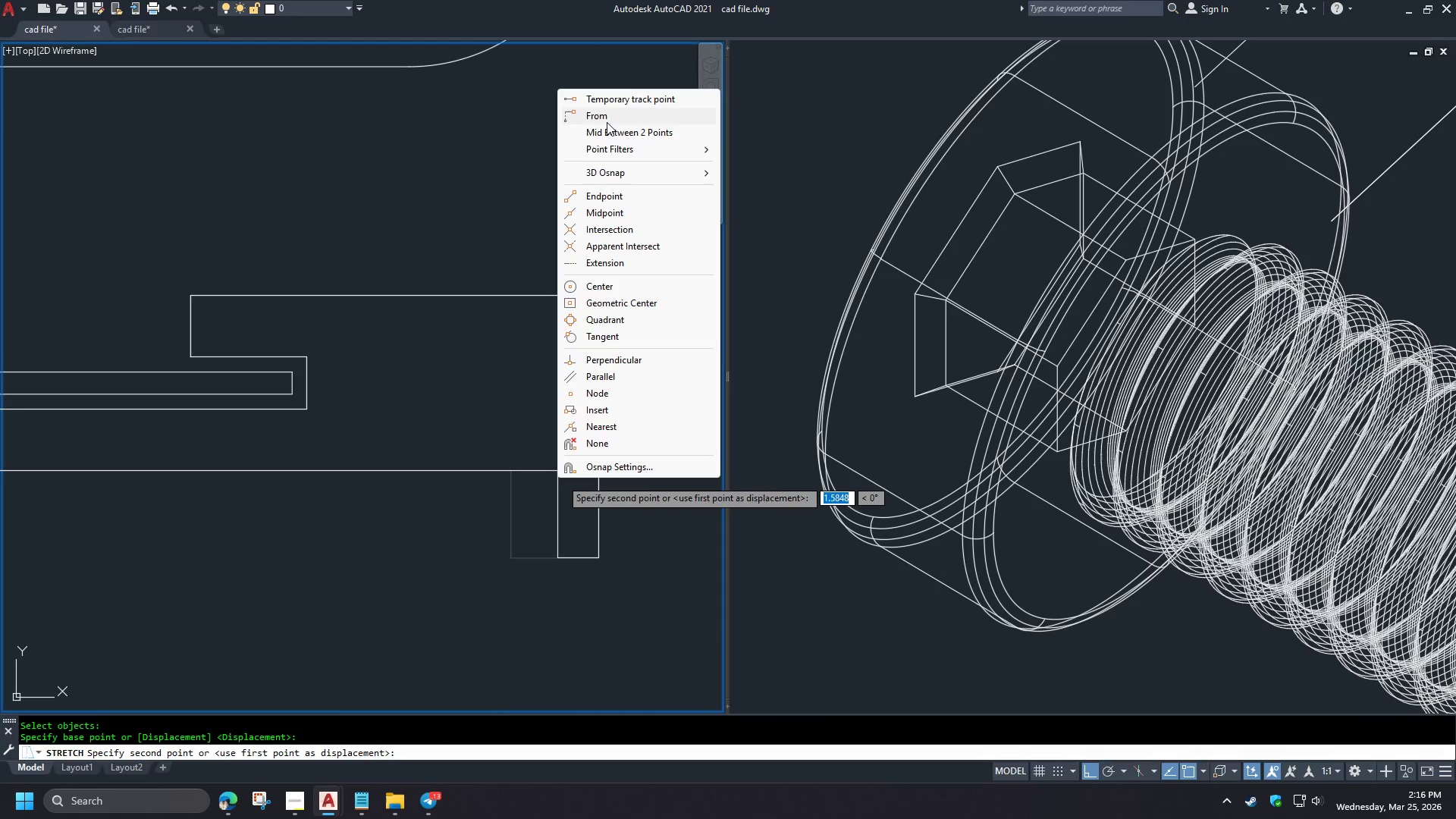 
left_click([606, 121])
 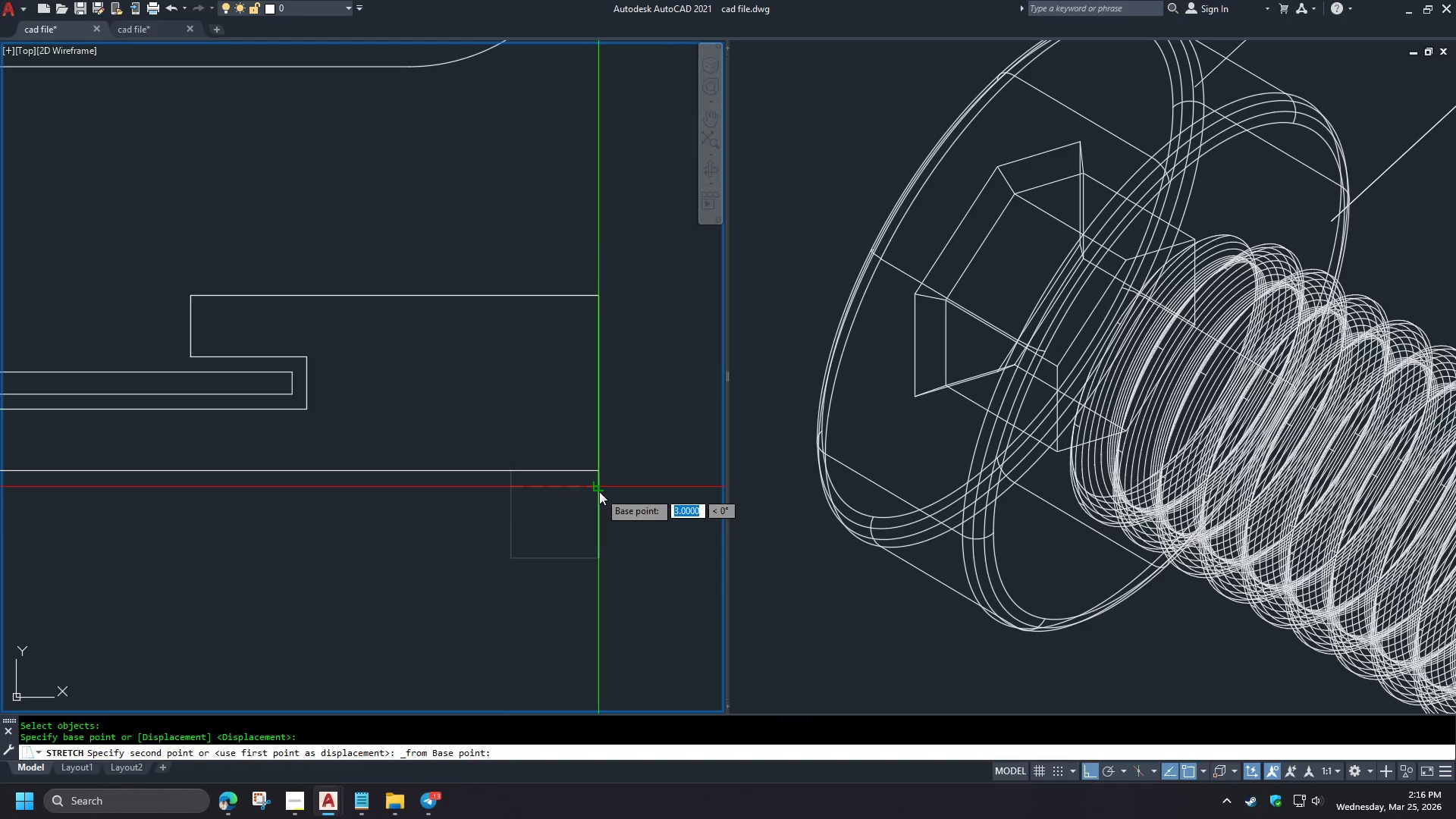 
left_click([599, 491])
 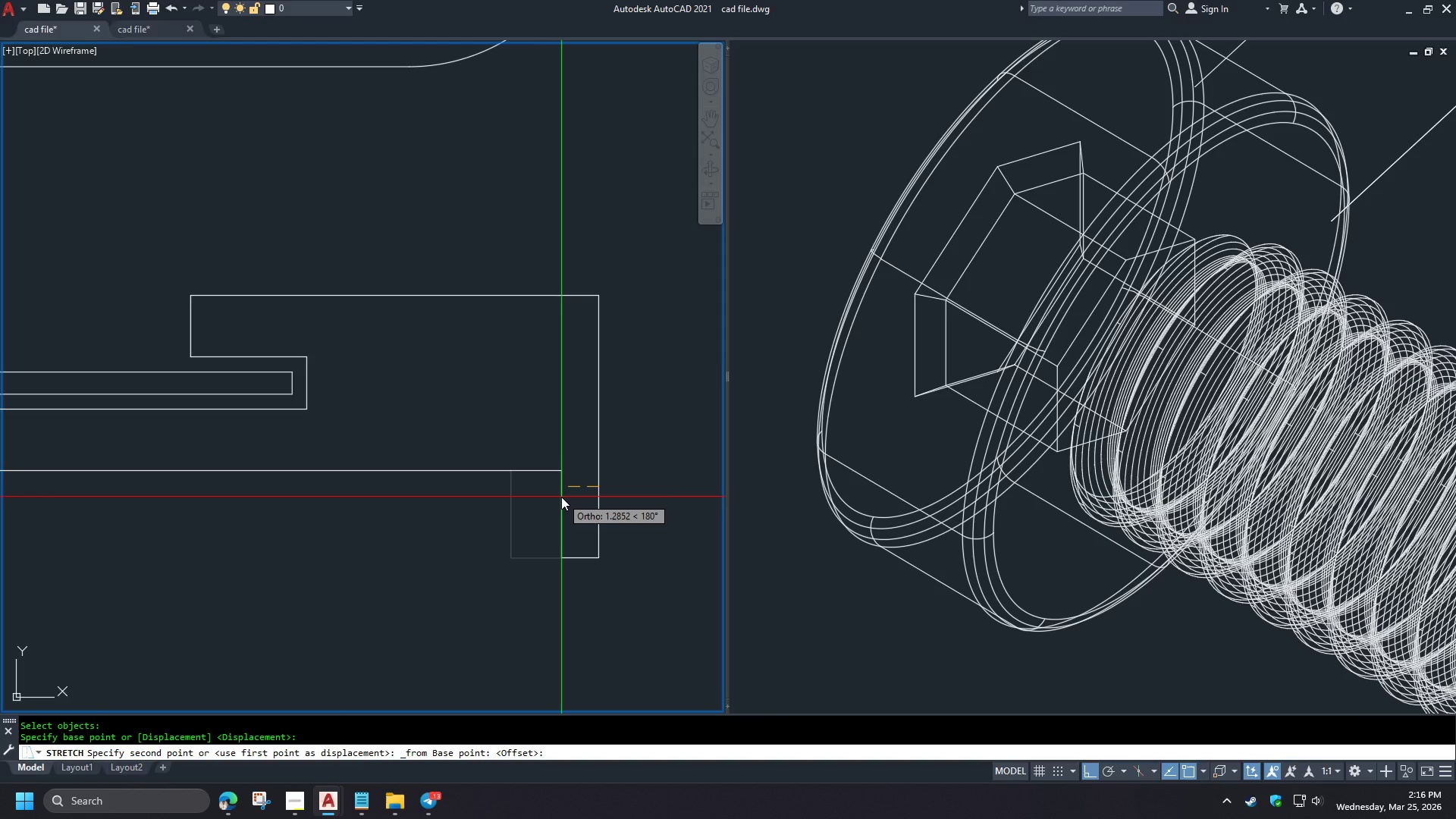 
type(2.5 di )
 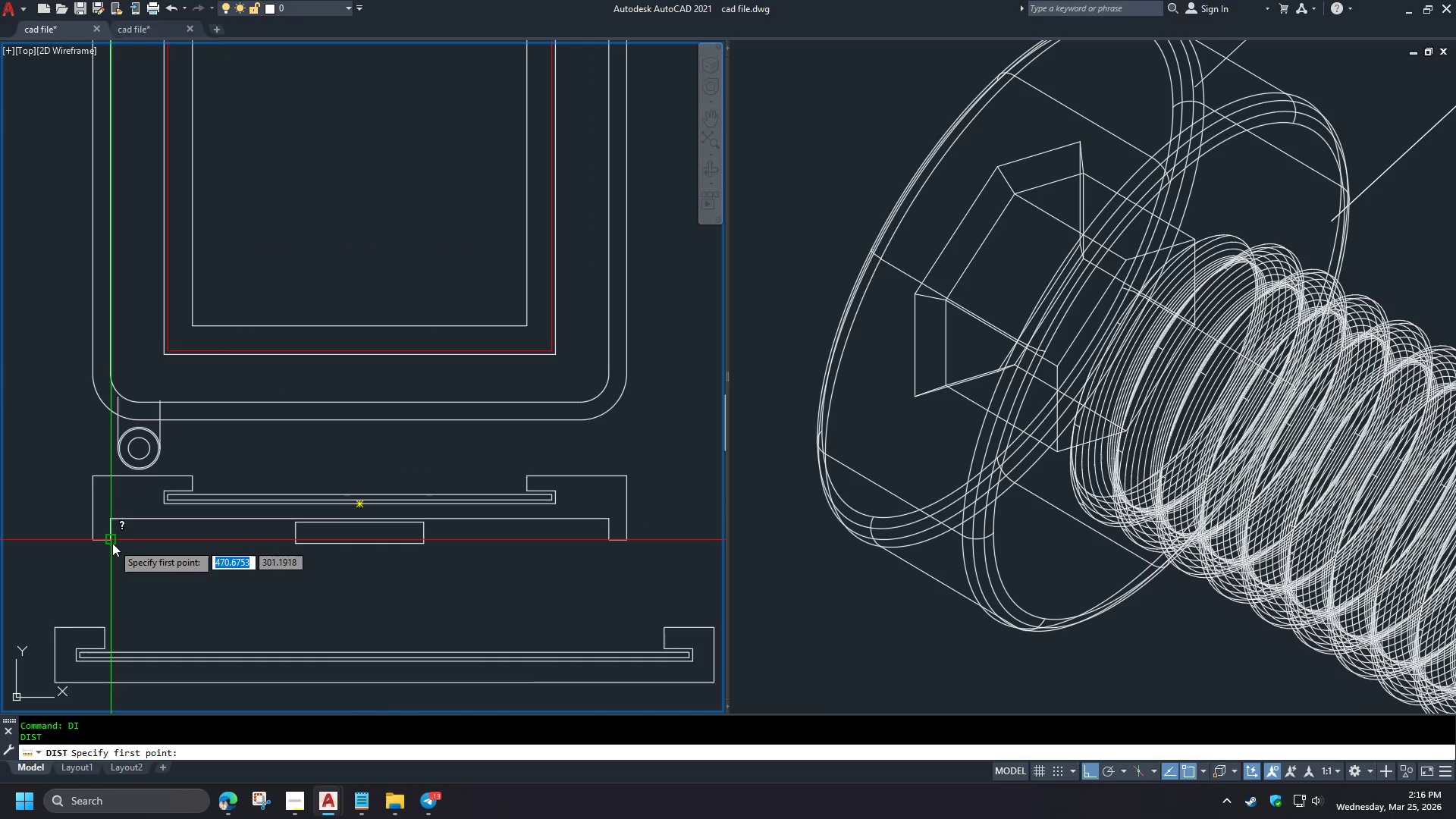 
left_click([112, 543])
 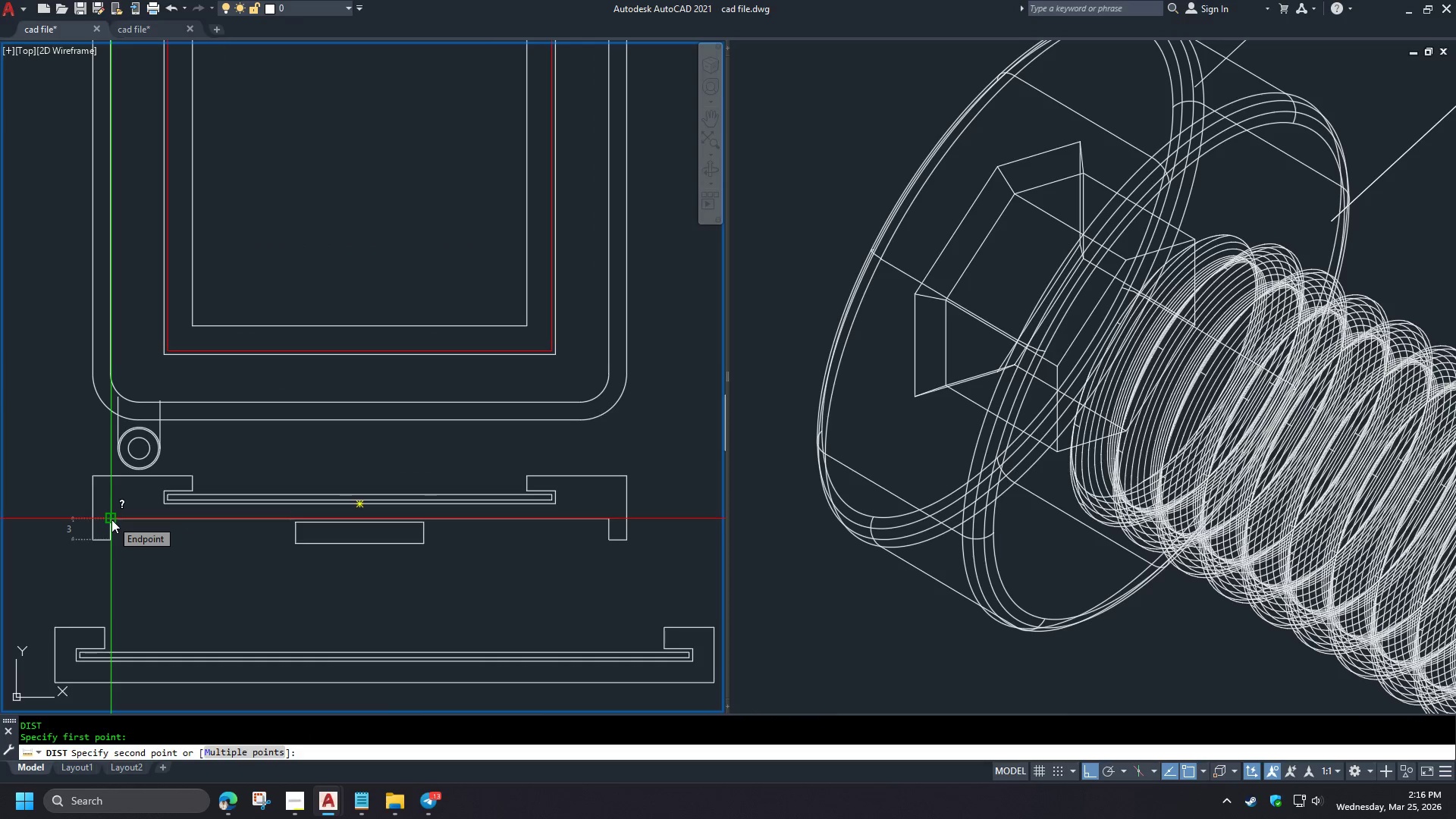 
scroll: coordinate [648, 538], scroll_direction: down, amount: 3.0
 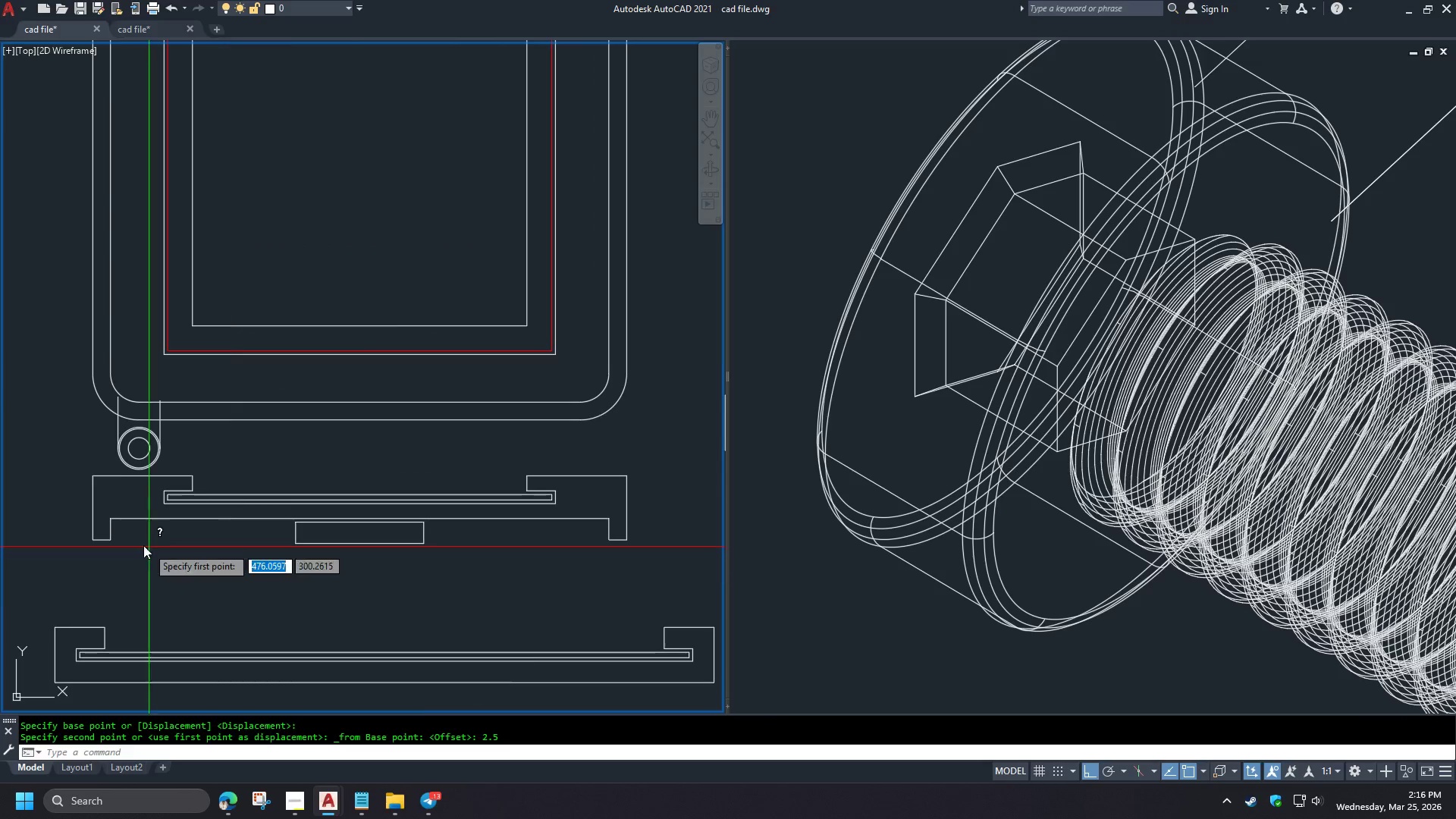 
key(Escape)
 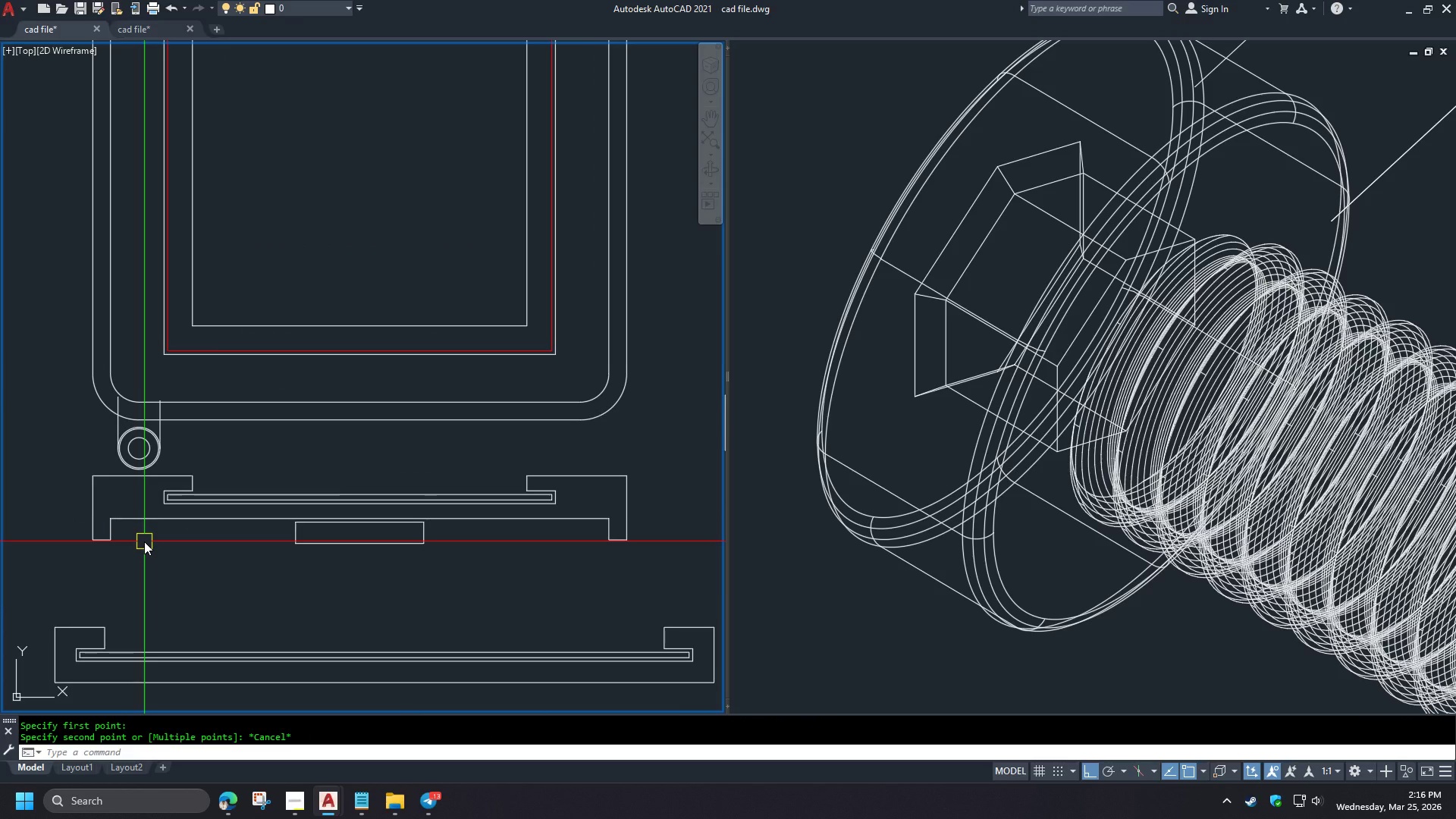 
wait(8.56)
 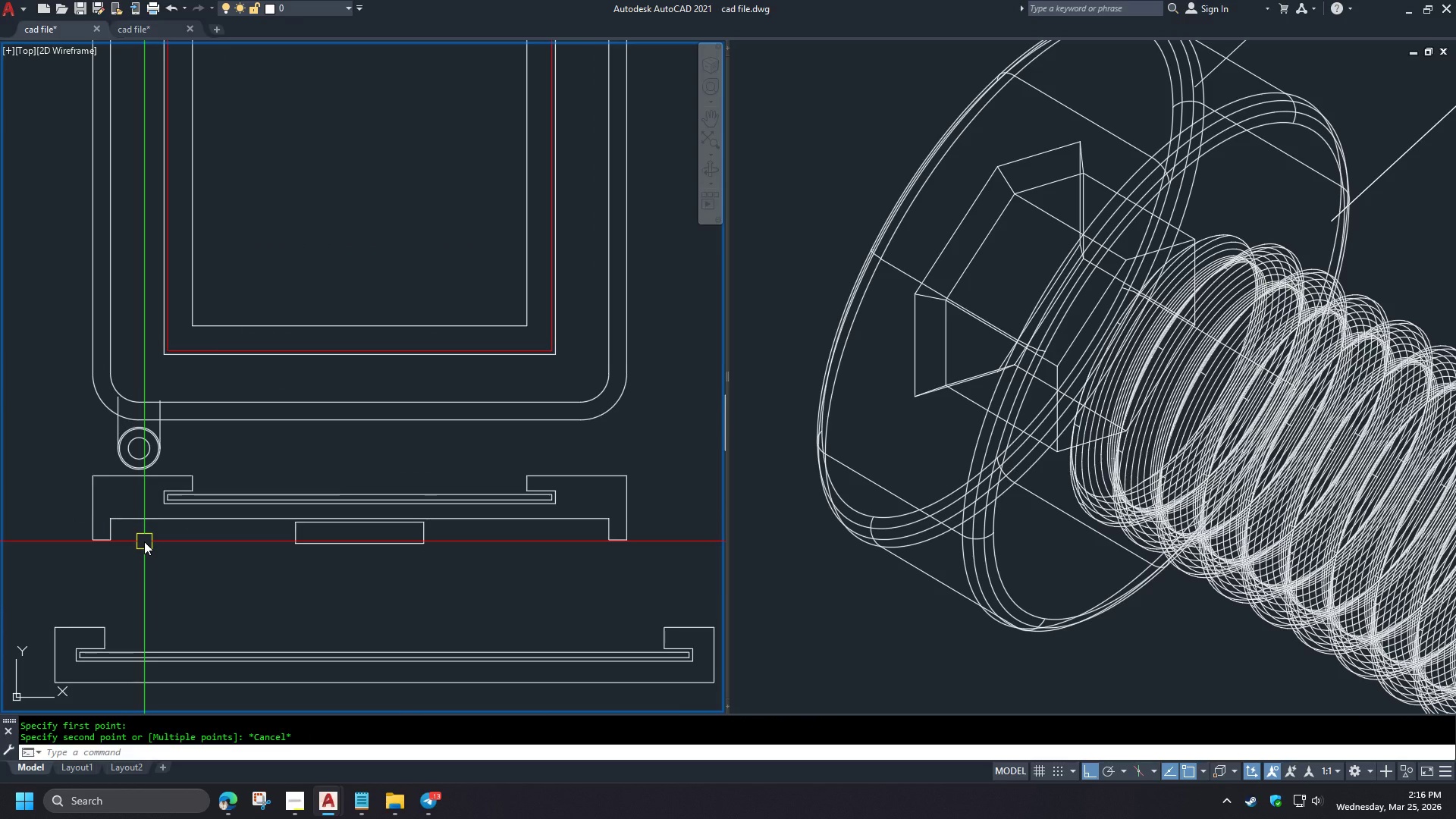 
scroll: coordinate [142, 535], scroll_direction: up, amount: 1.0
 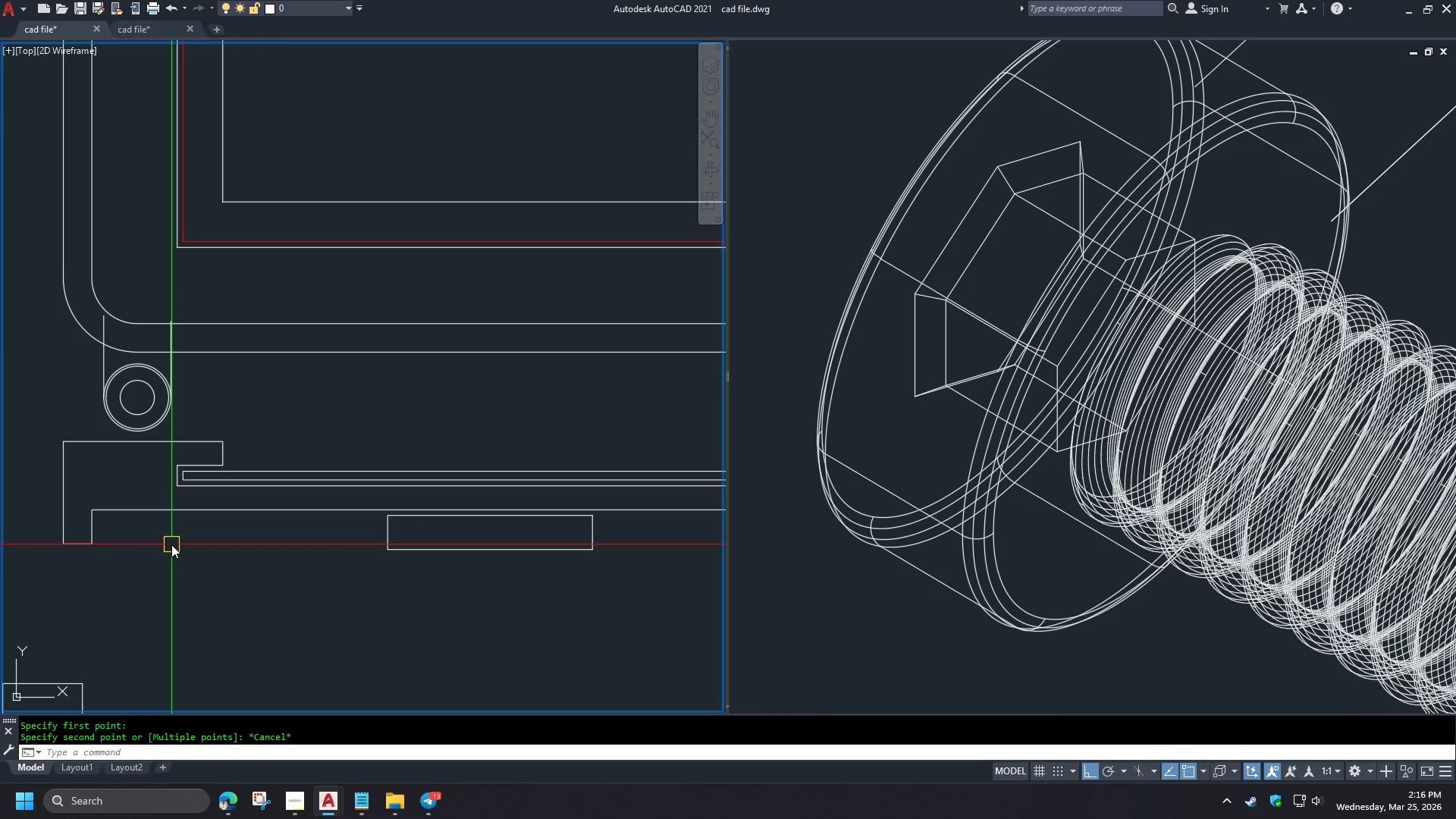 
type(di )
 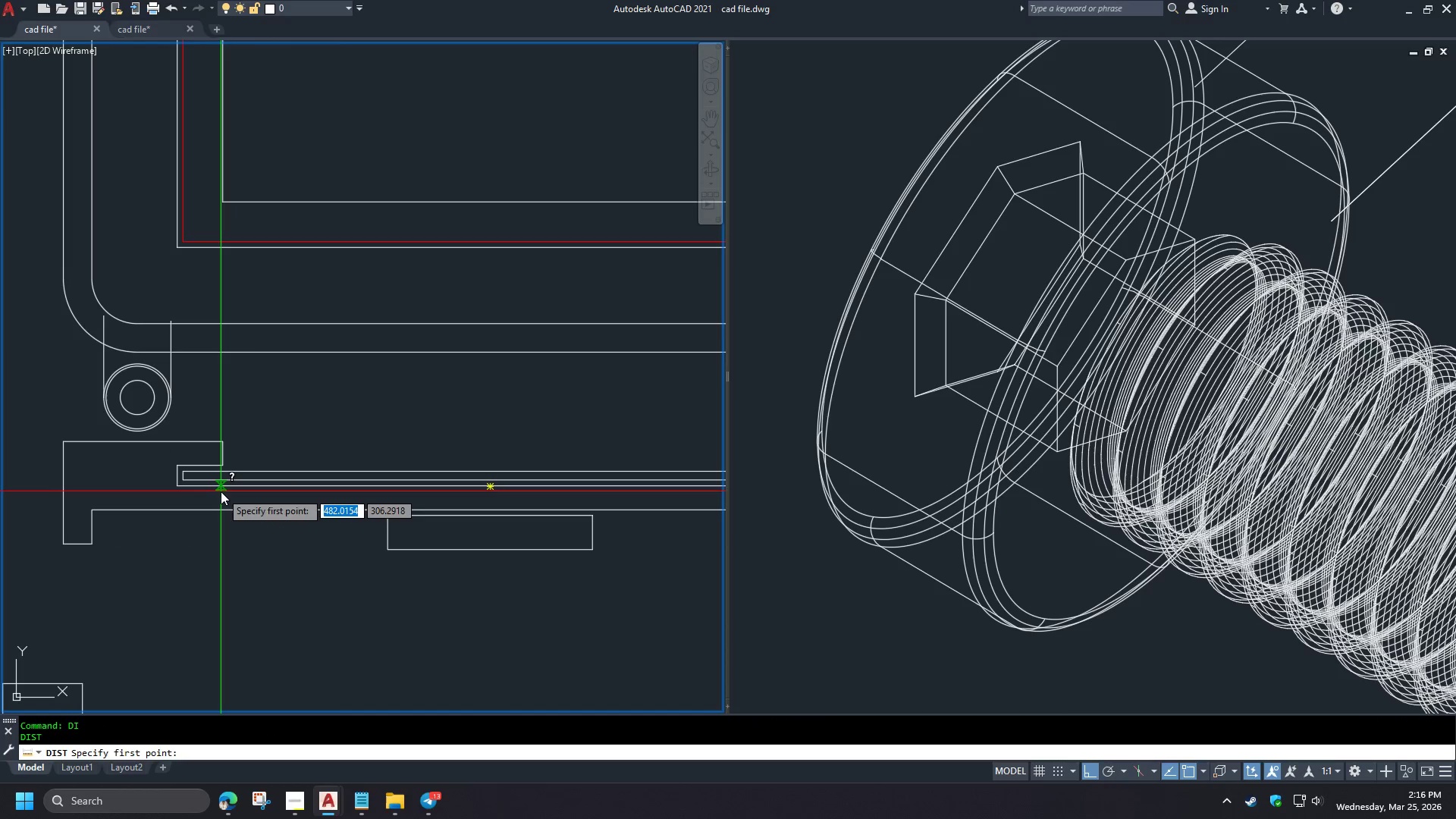 
left_click([221, 491])
 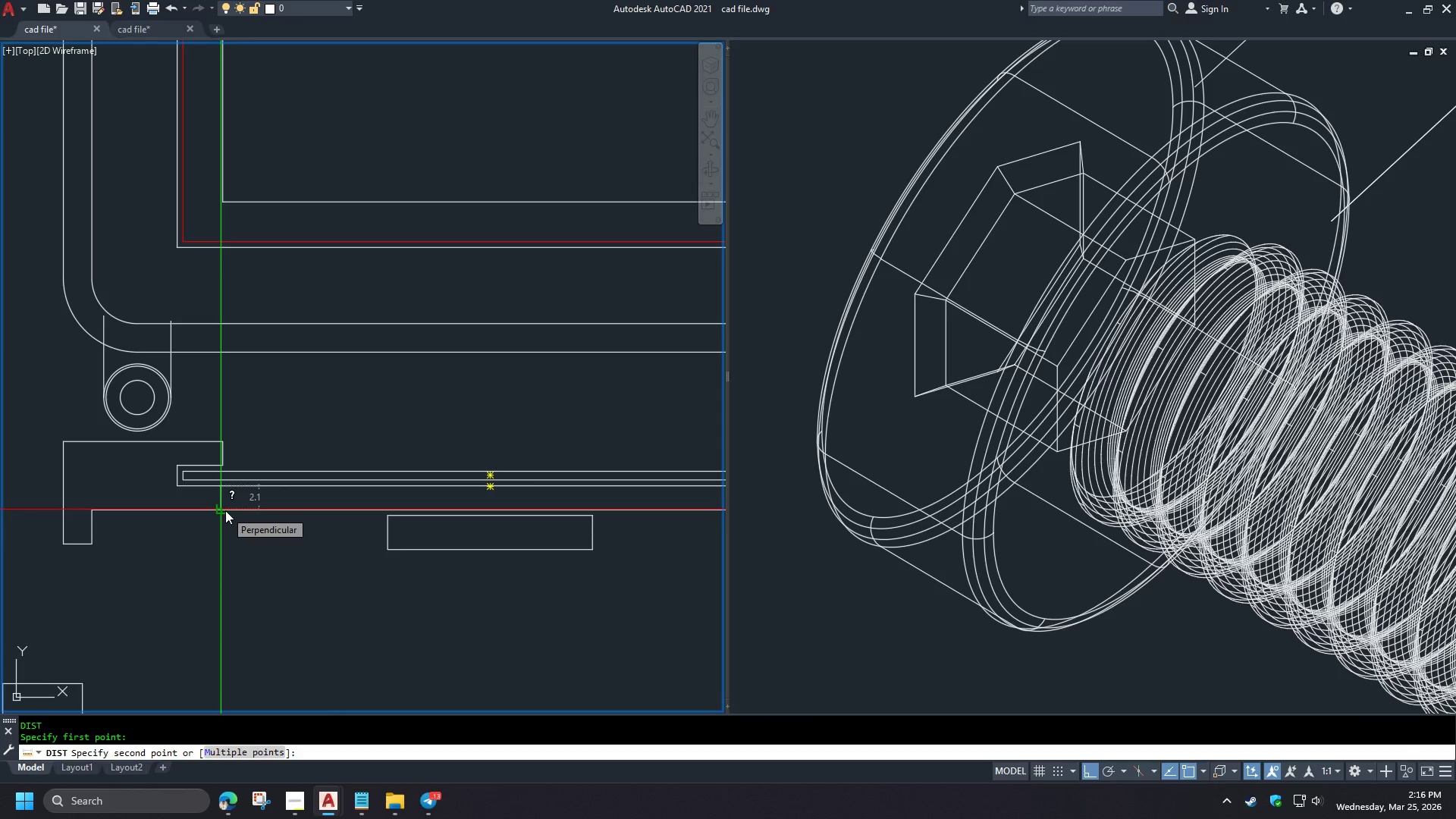 
key(Escape)
 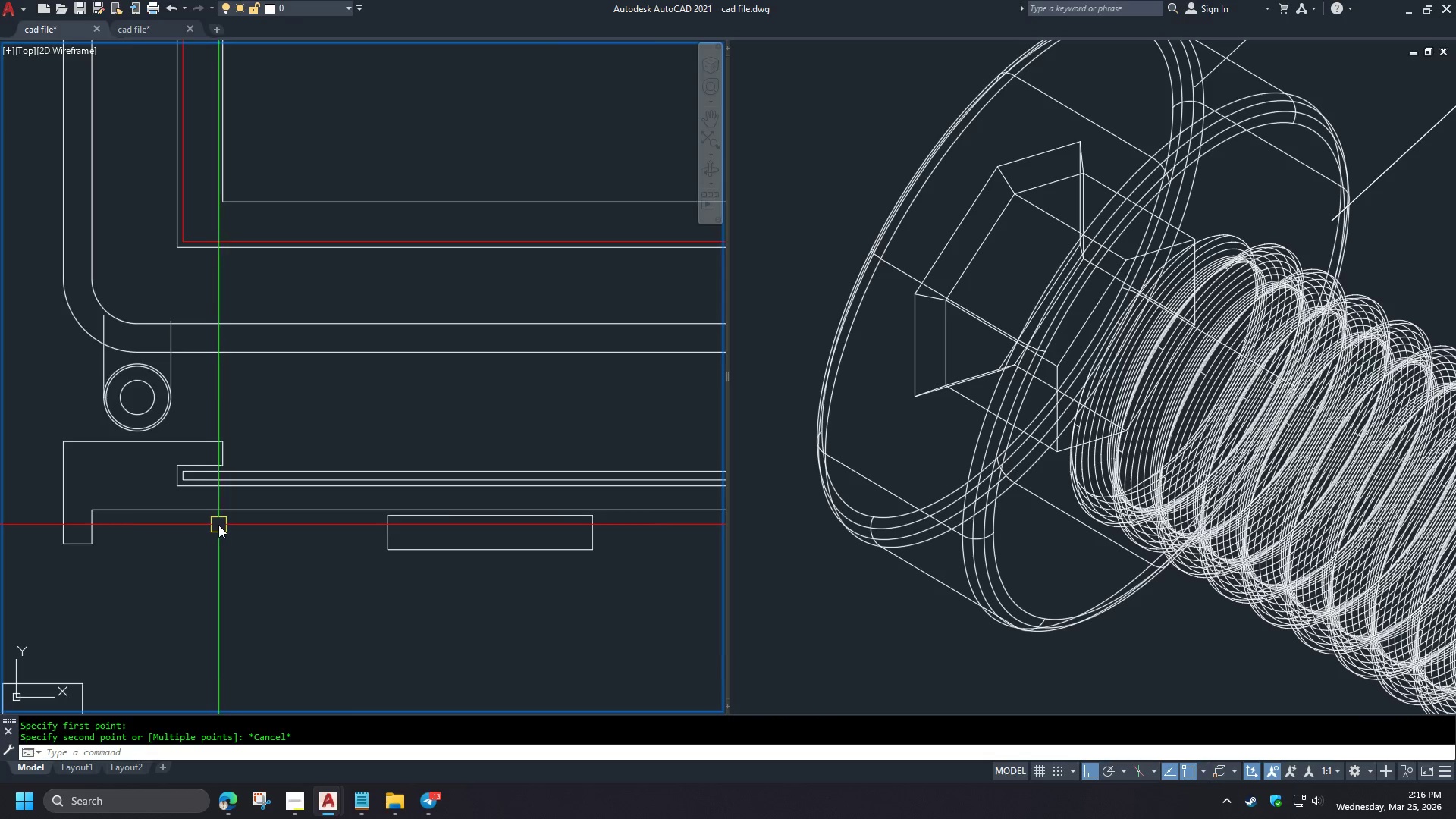 
scroll: coordinate [218, 525], scroll_direction: down, amount: 1.0
 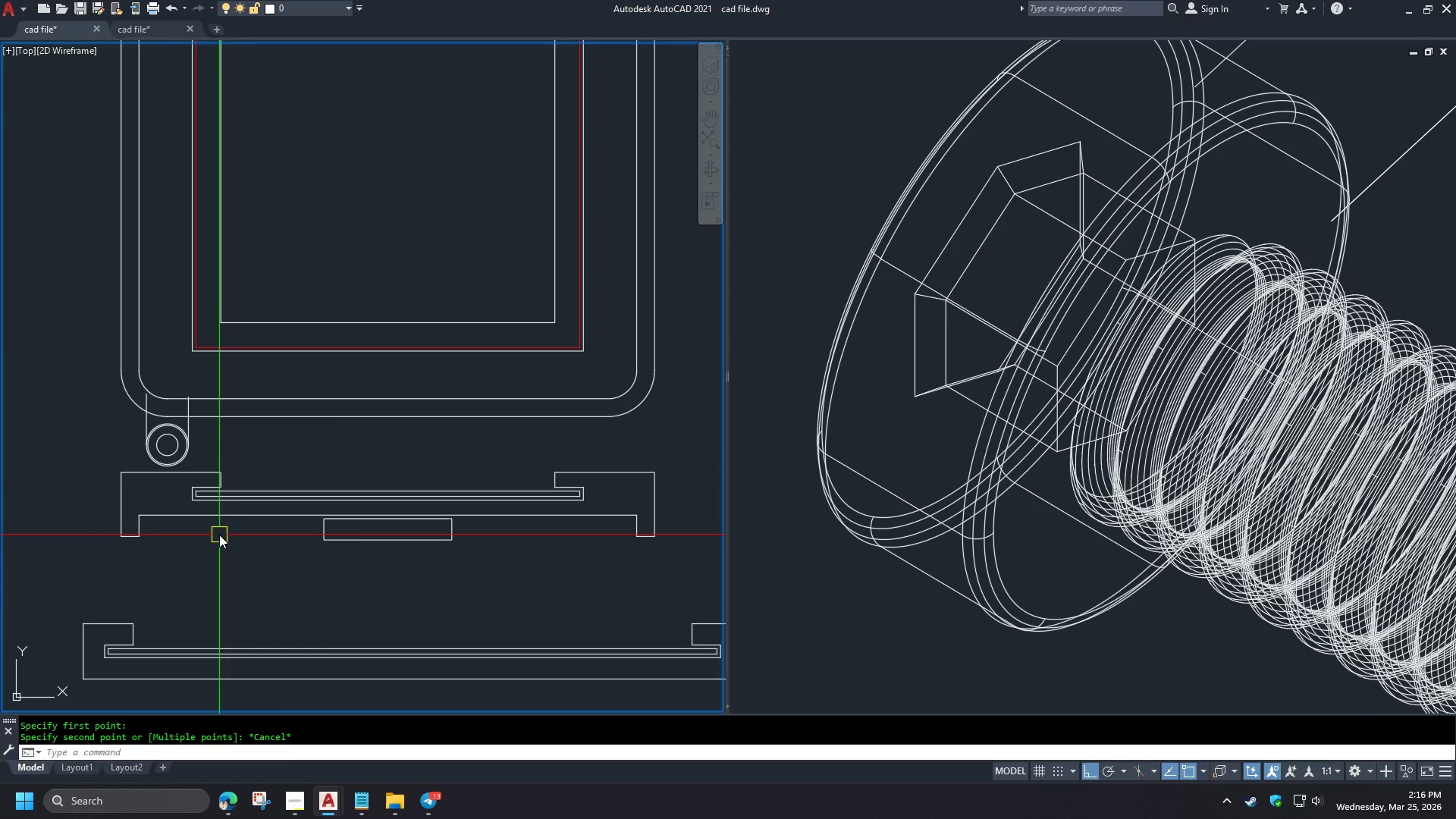 
key(Space)
 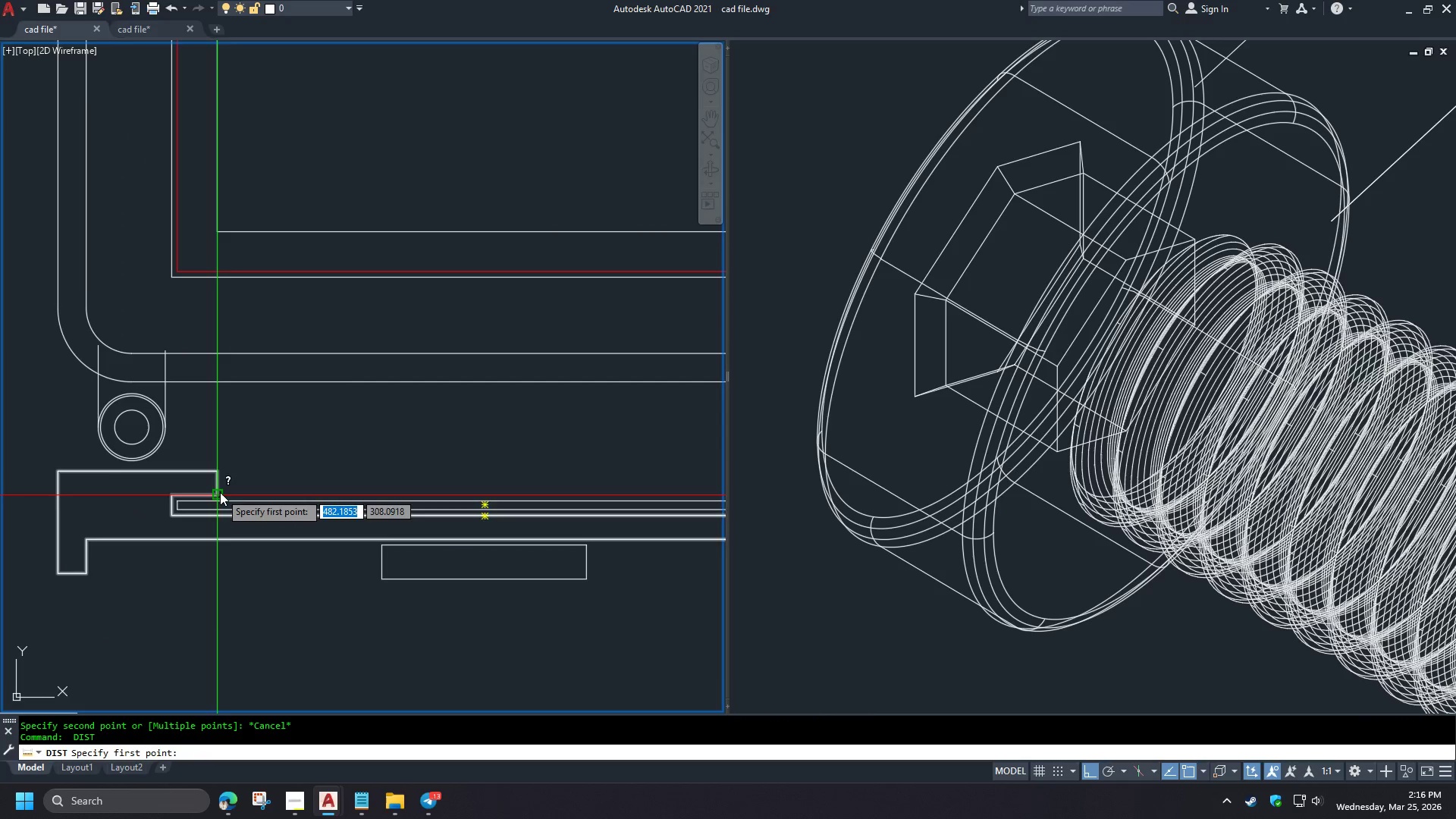 
left_click([220, 492])
 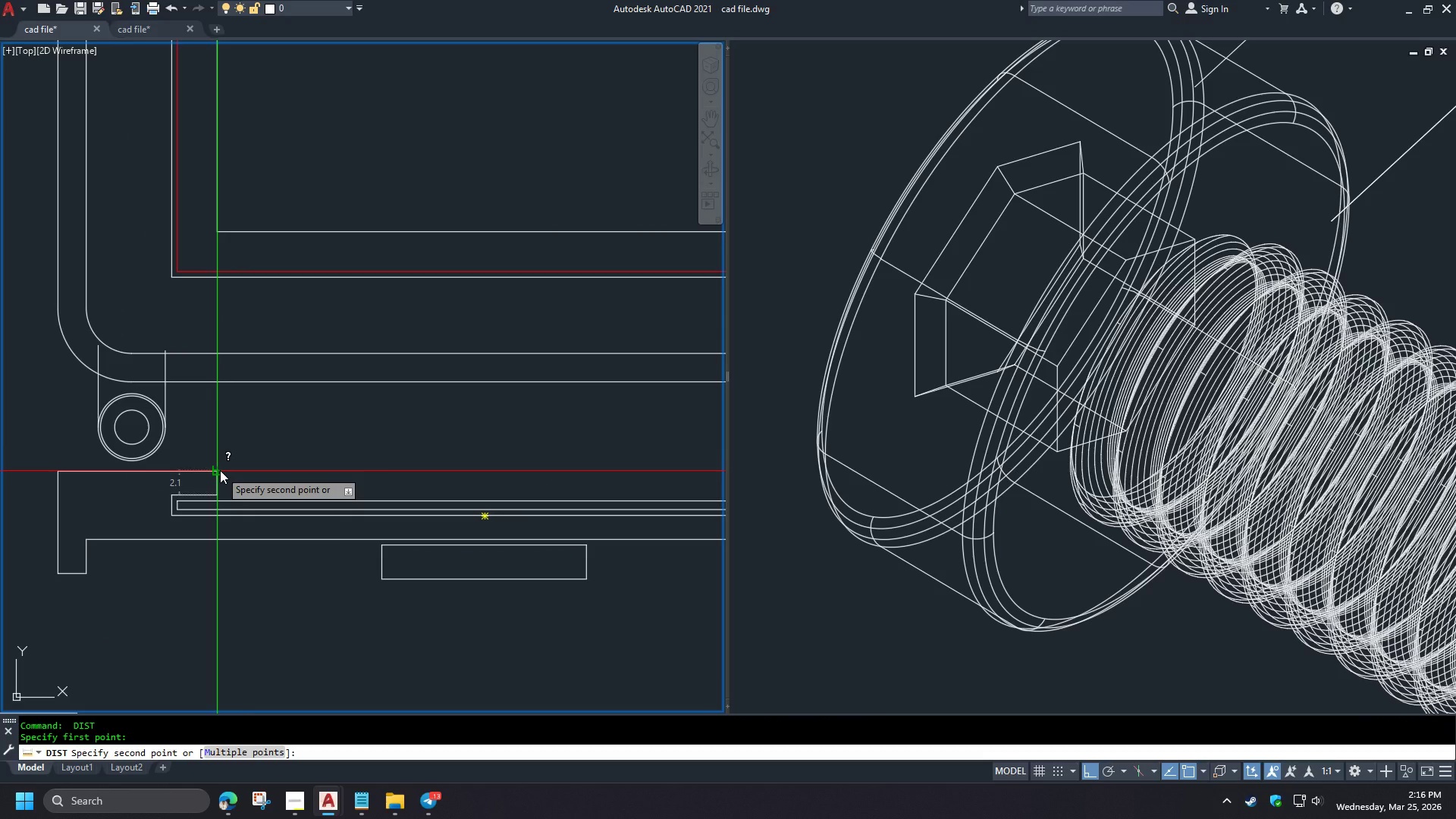 
key(Escape)
 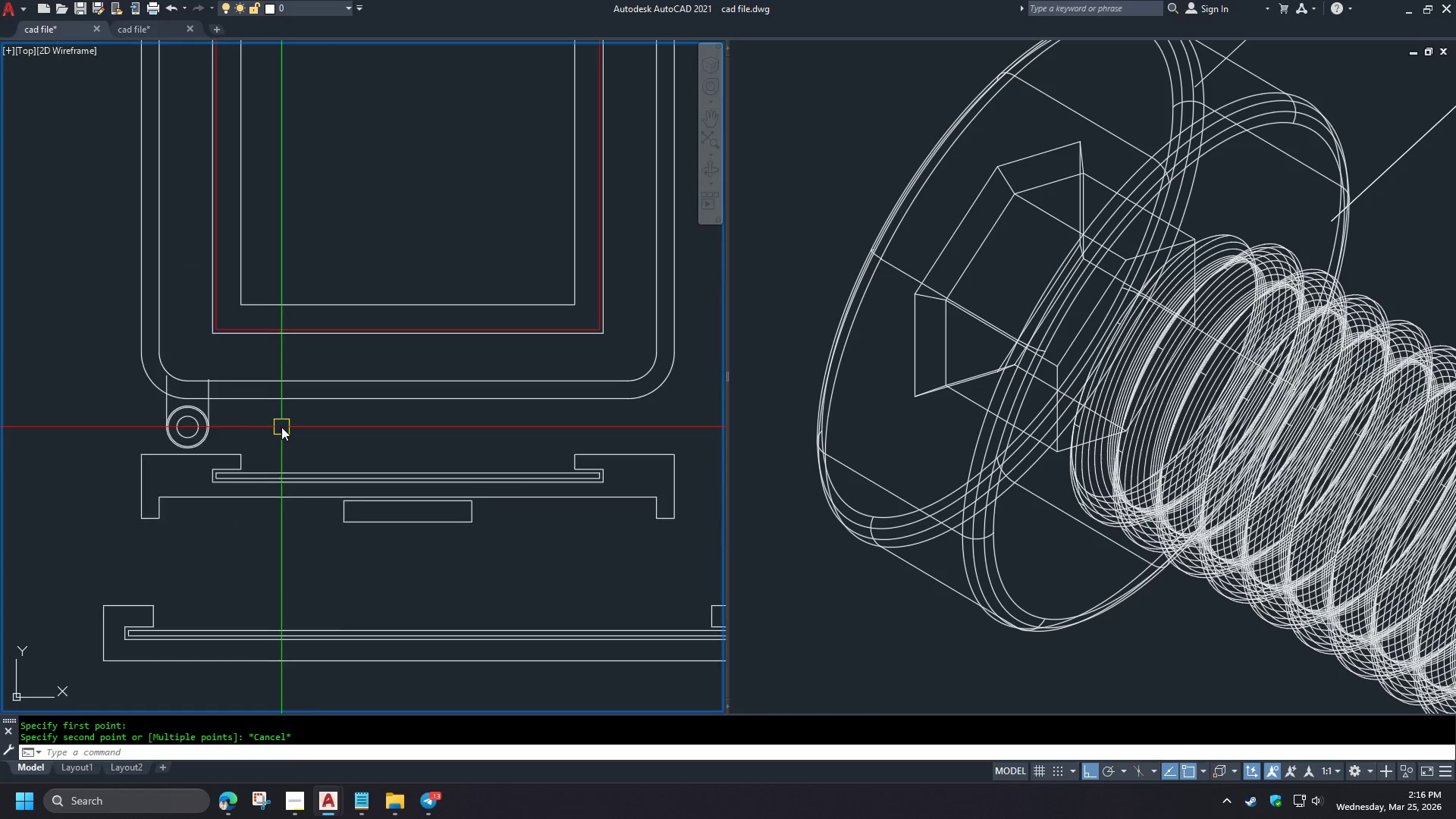 
scroll: coordinate [225, 475], scroll_direction: up, amount: 1.0
 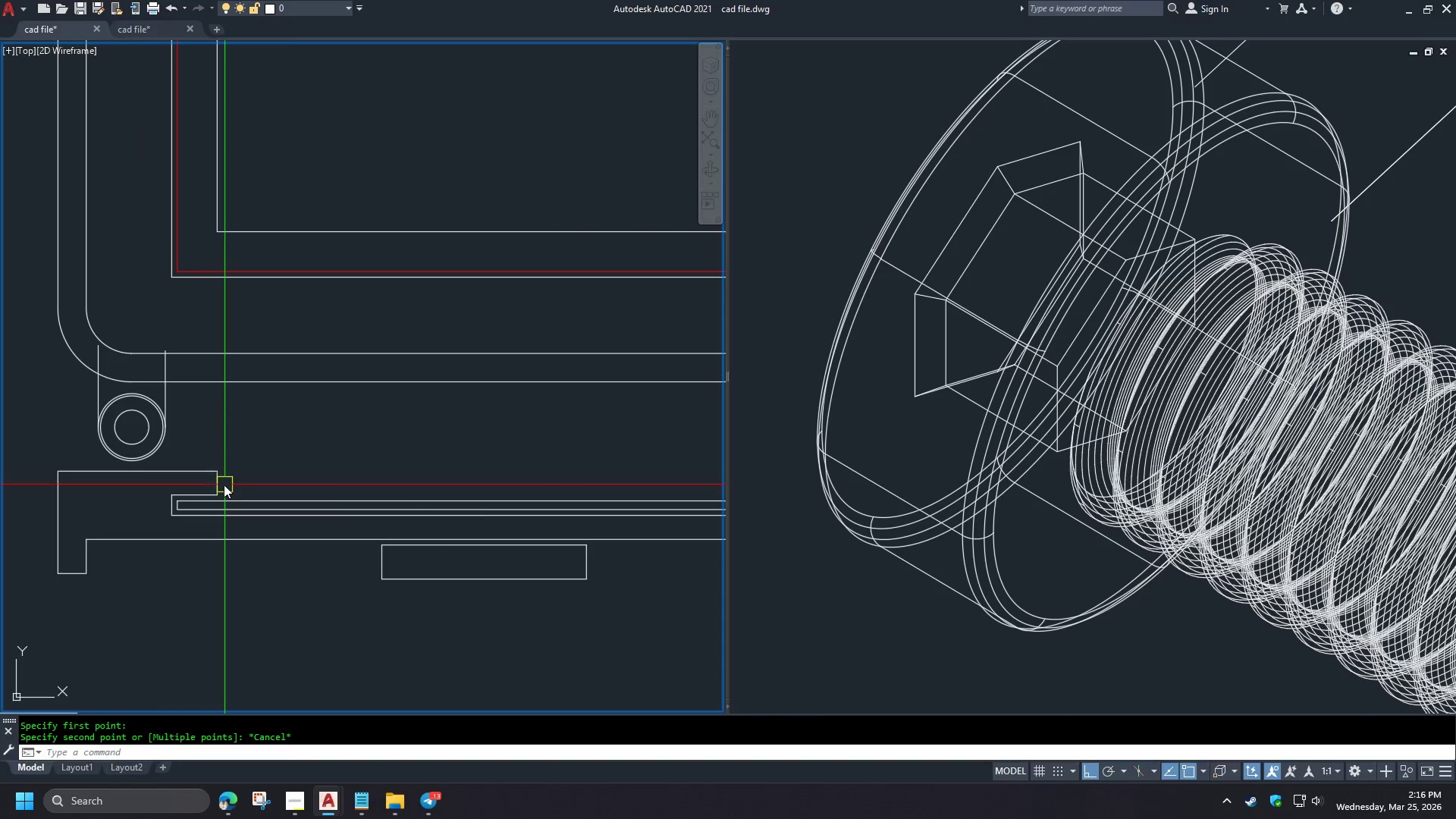 
scroll: coordinate [281, 427], scroll_direction: down, amount: 1.0
 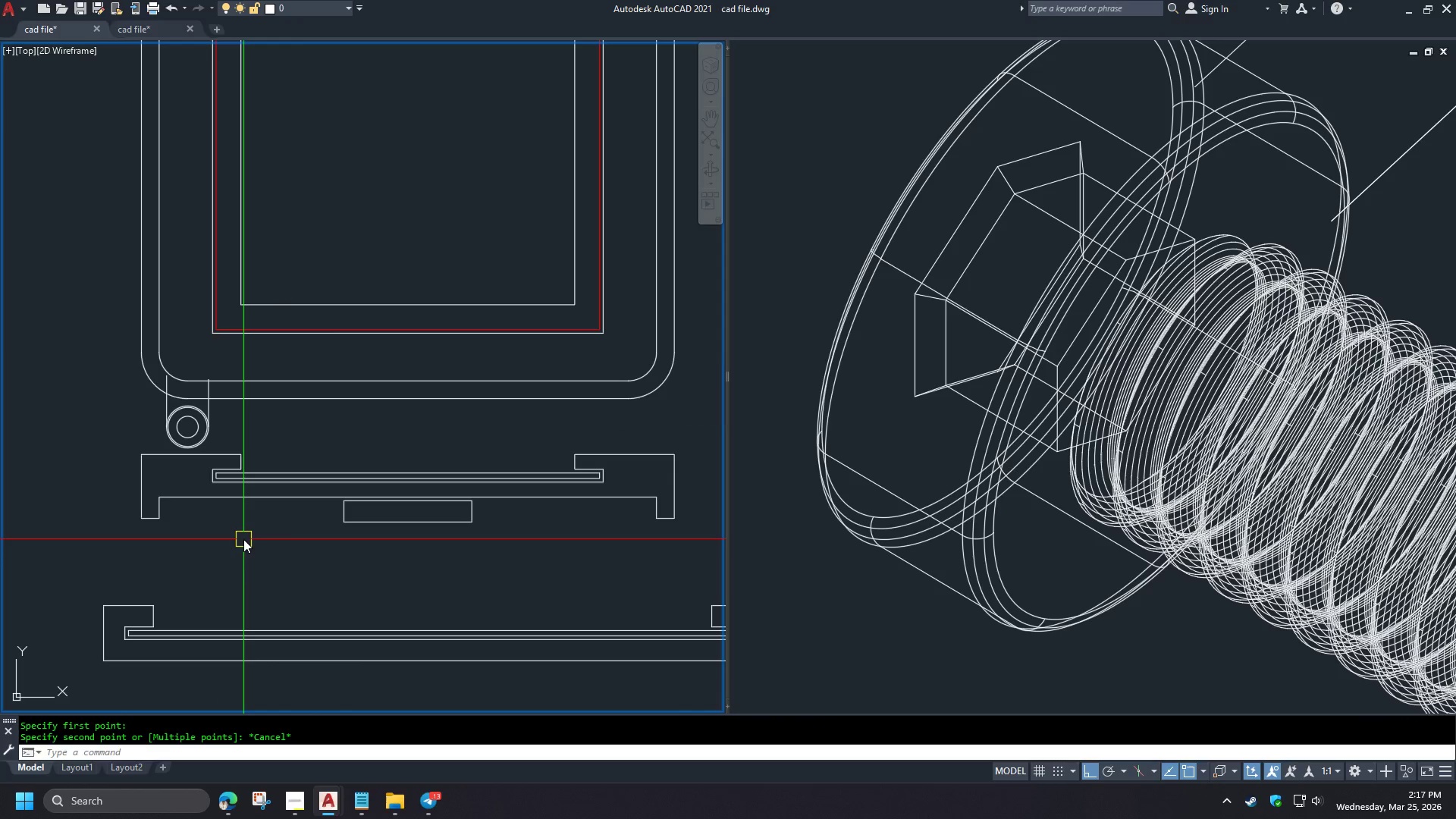 
wait(12.0)
 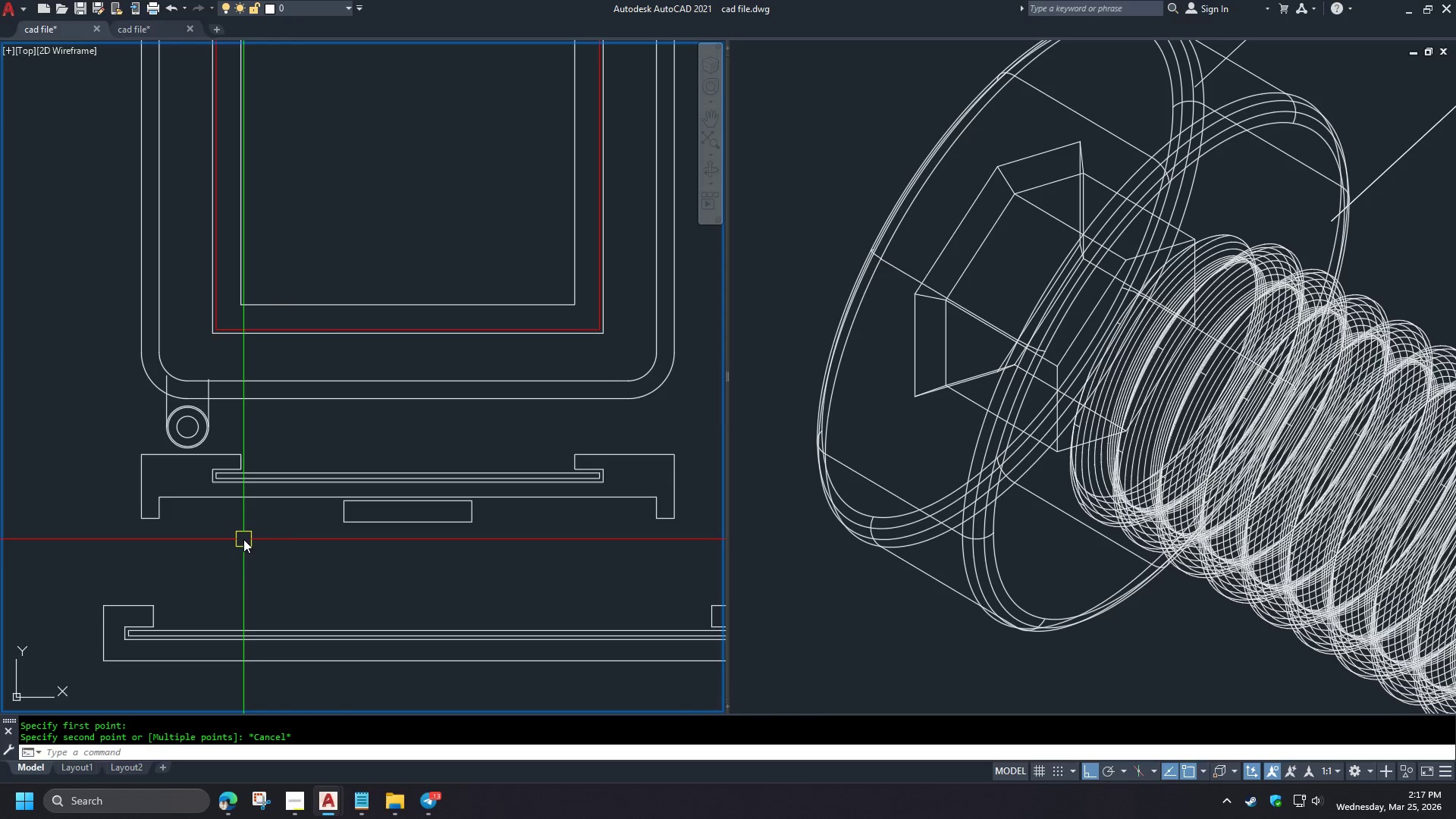 
type(di )
 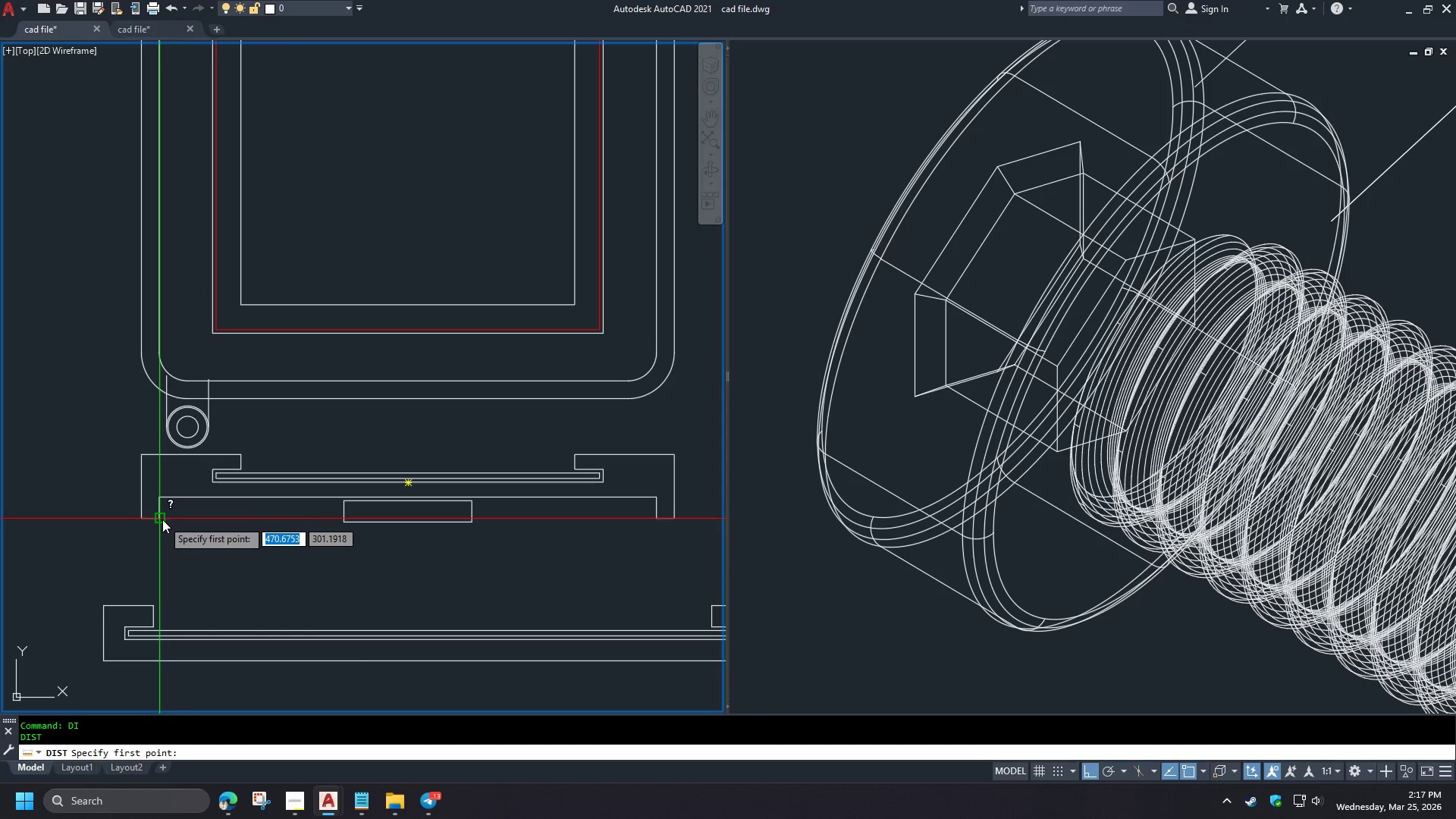 
left_click([162, 519])
 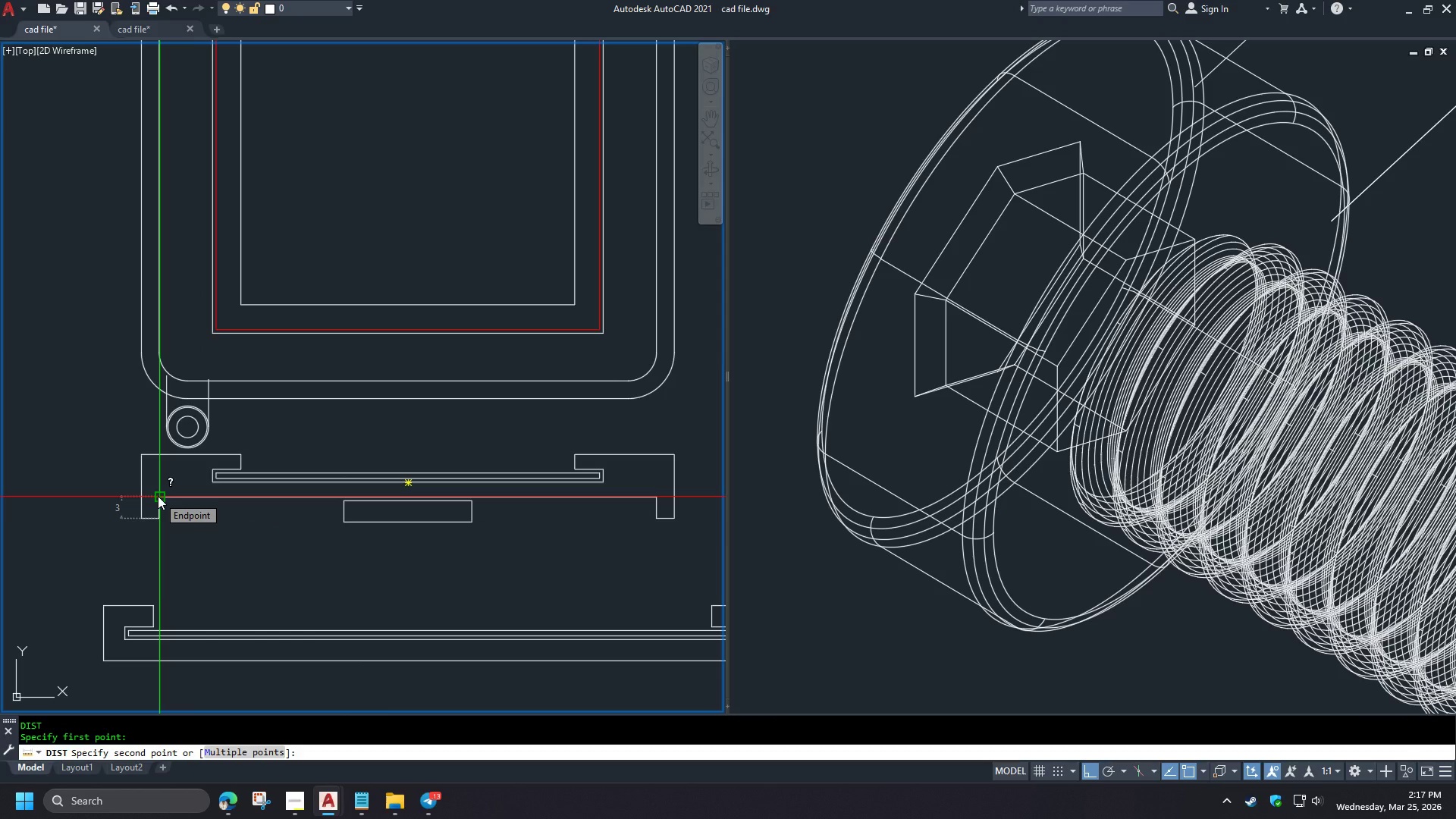 
key(Escape)
 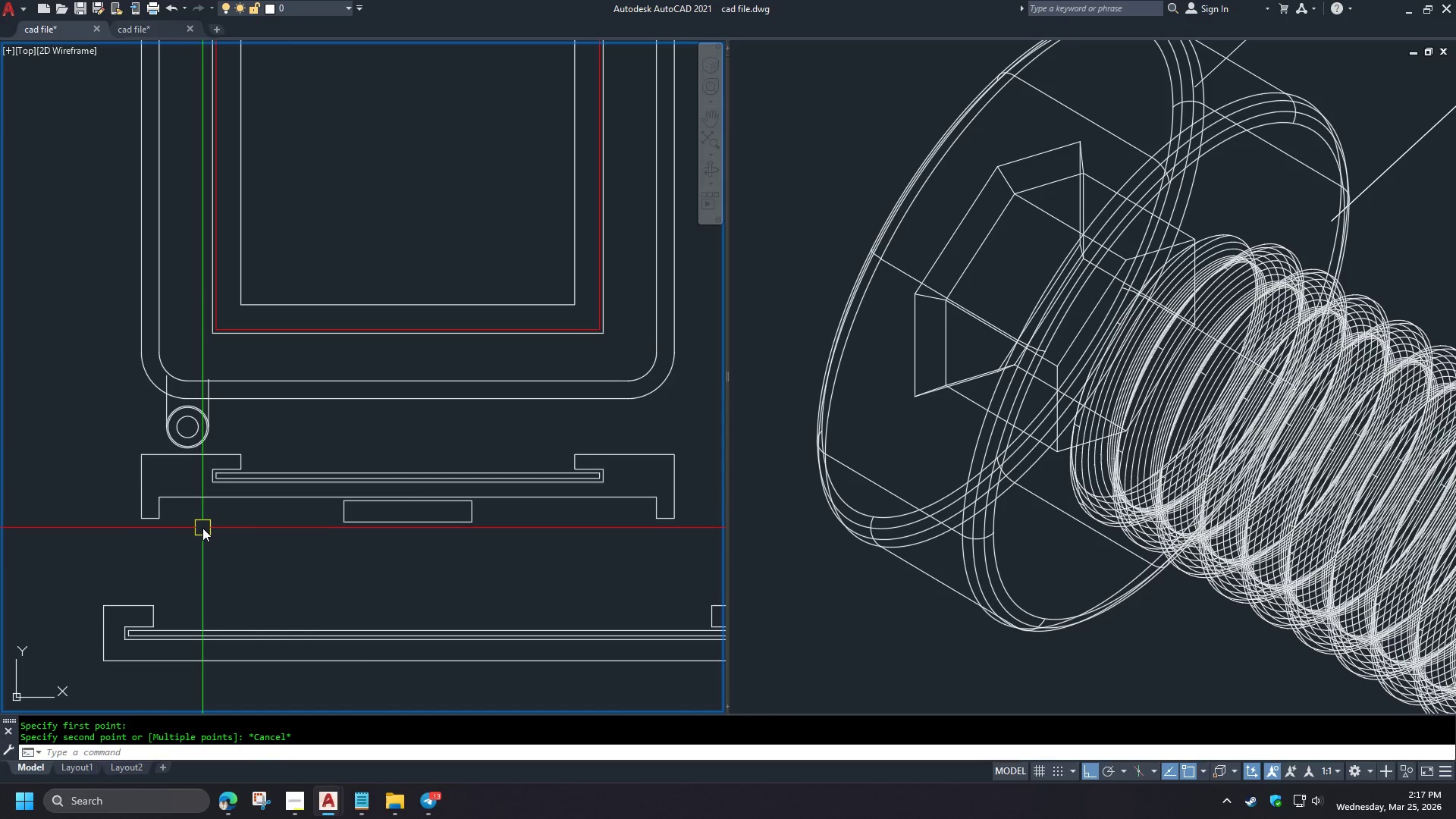 
wait(5.16)
 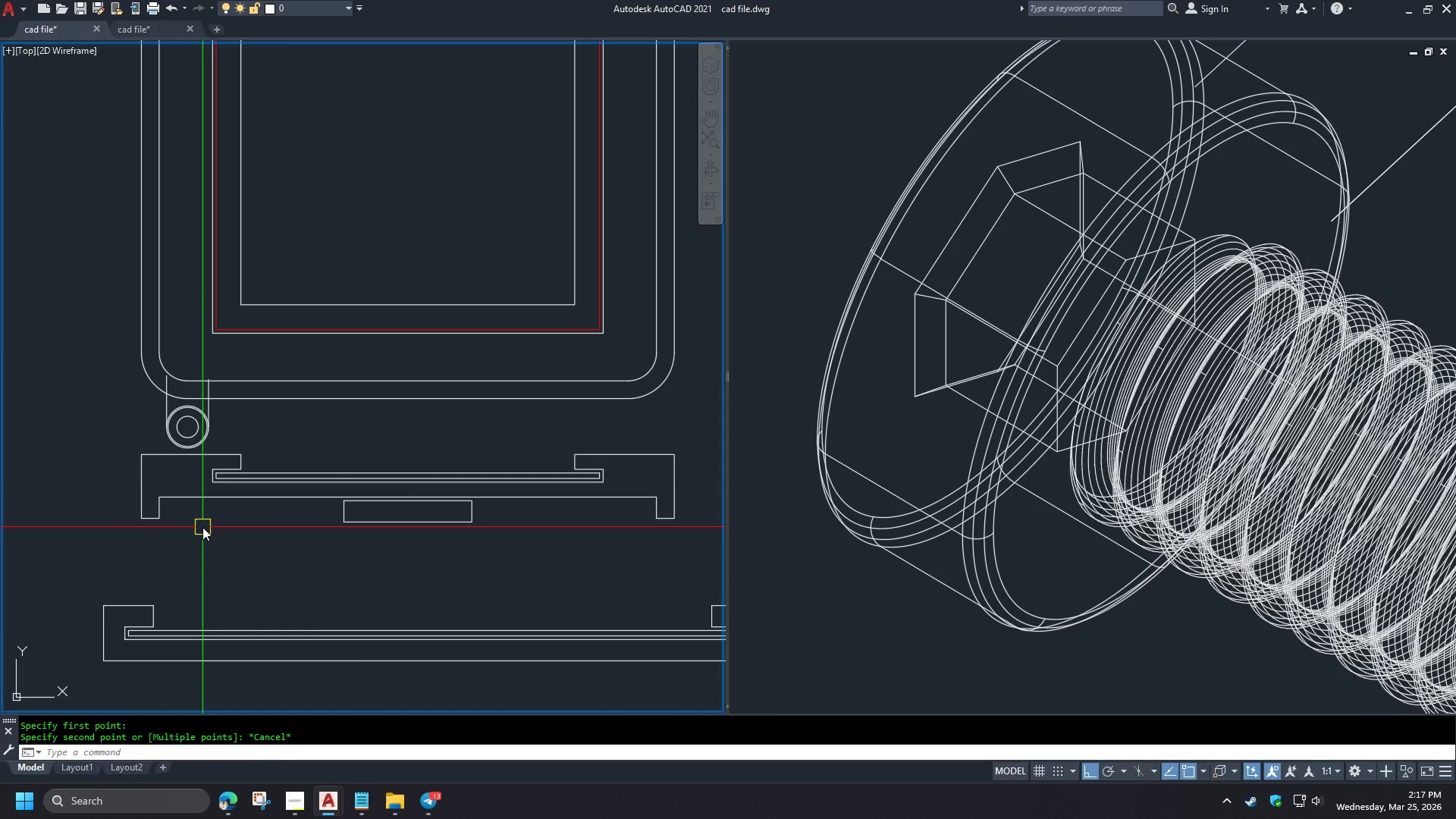 
type(di )
 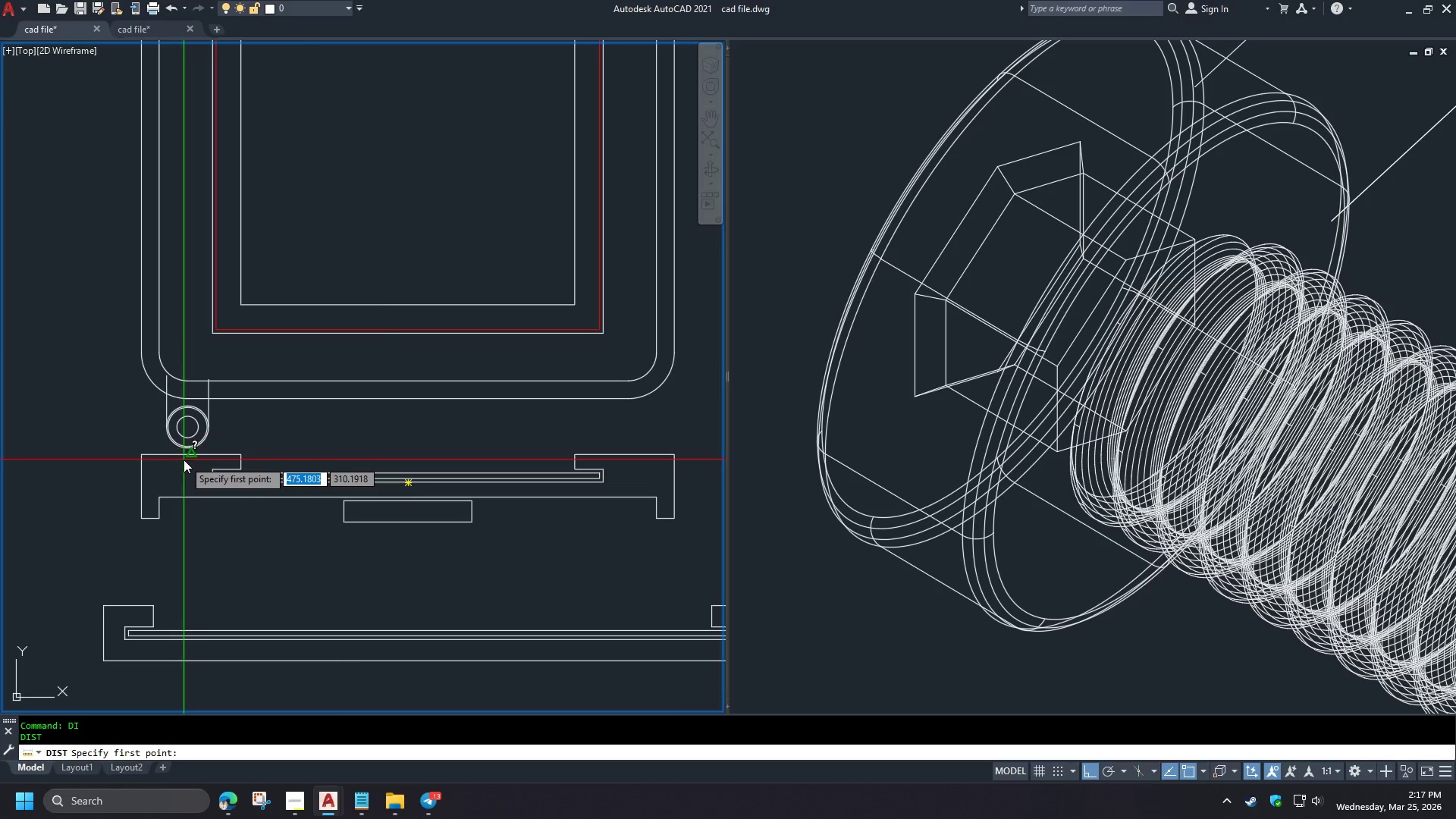 
left_click([184, 460])
 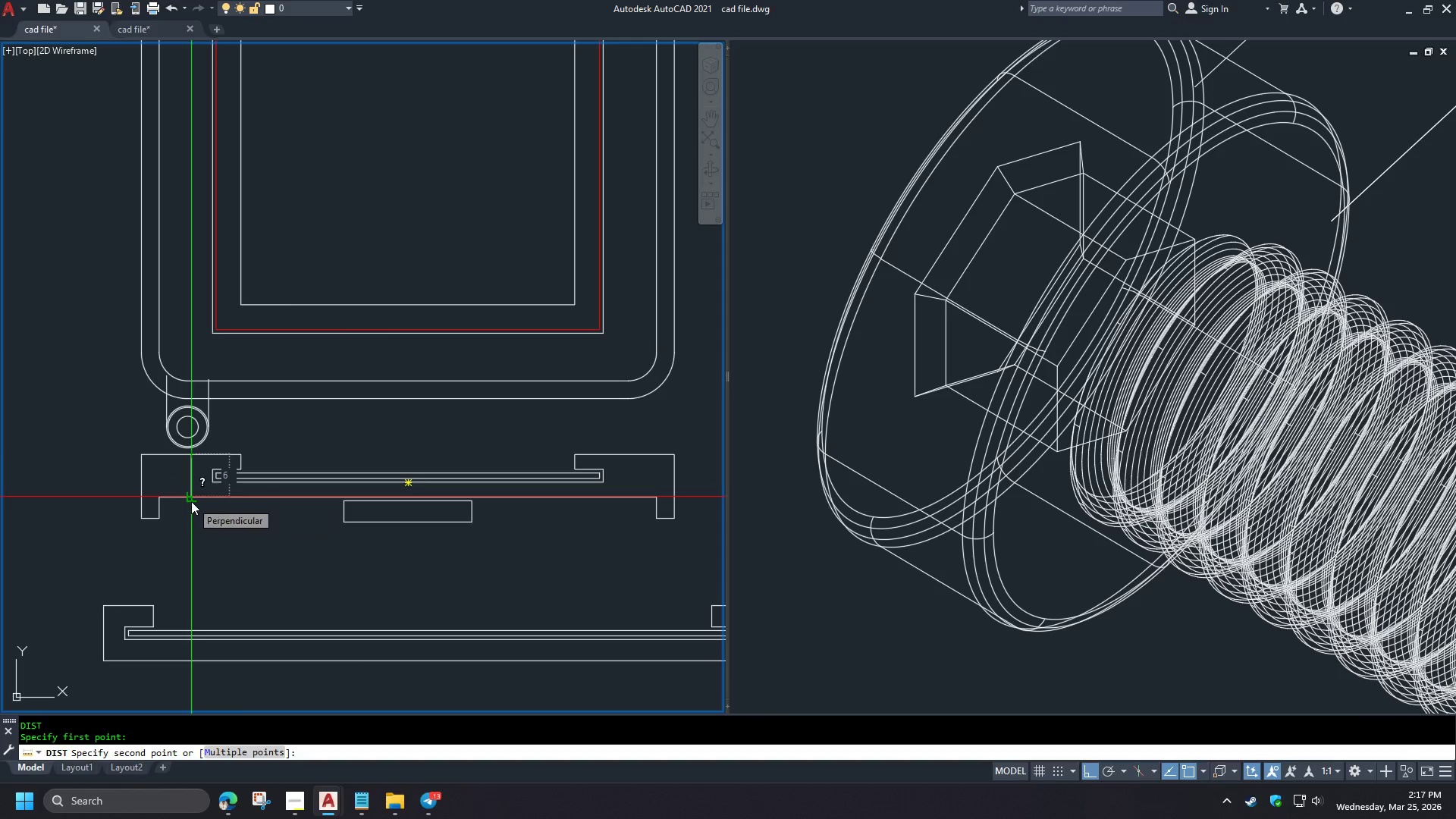 
key(Escape)
 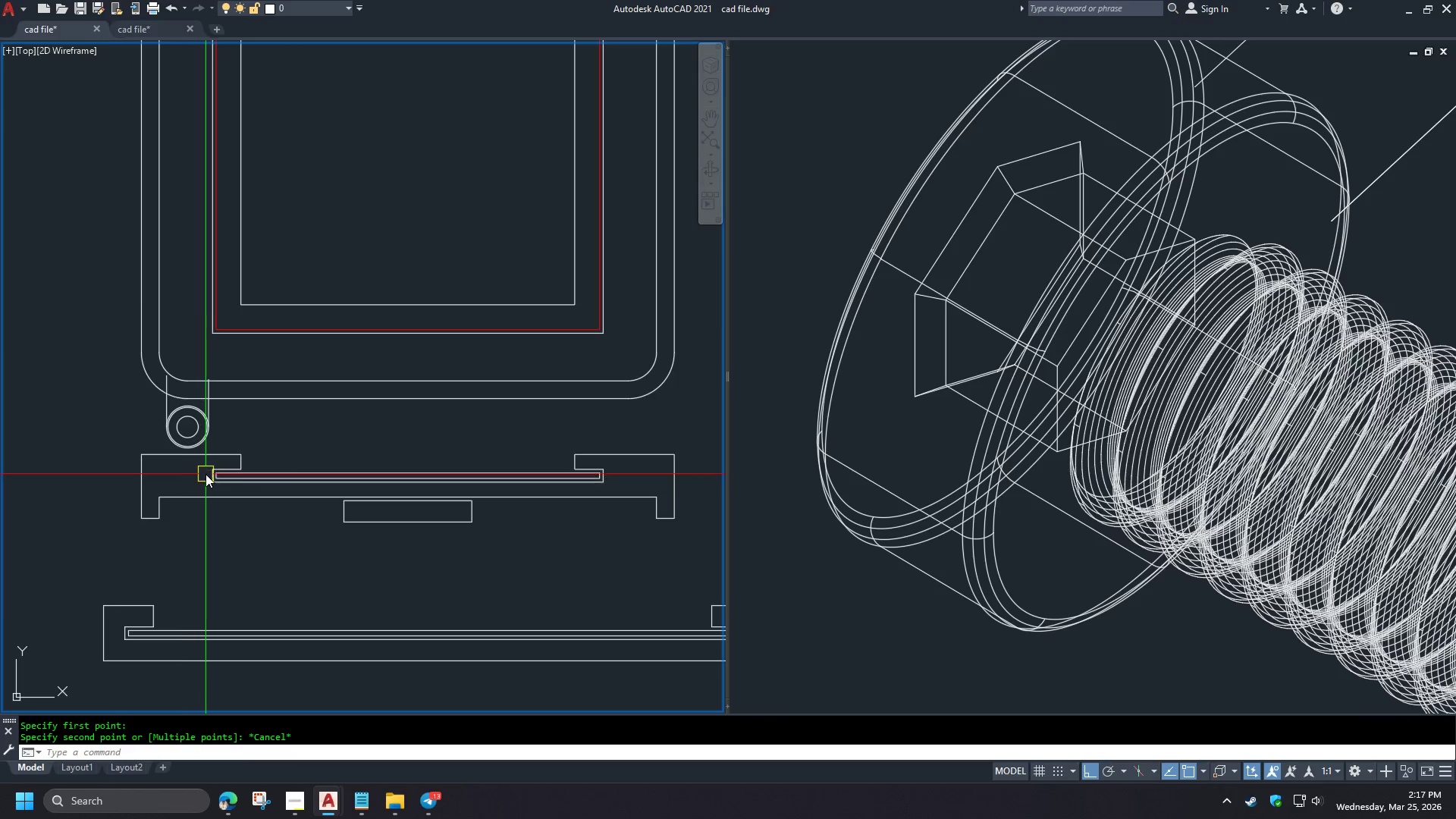 
key(Space)
 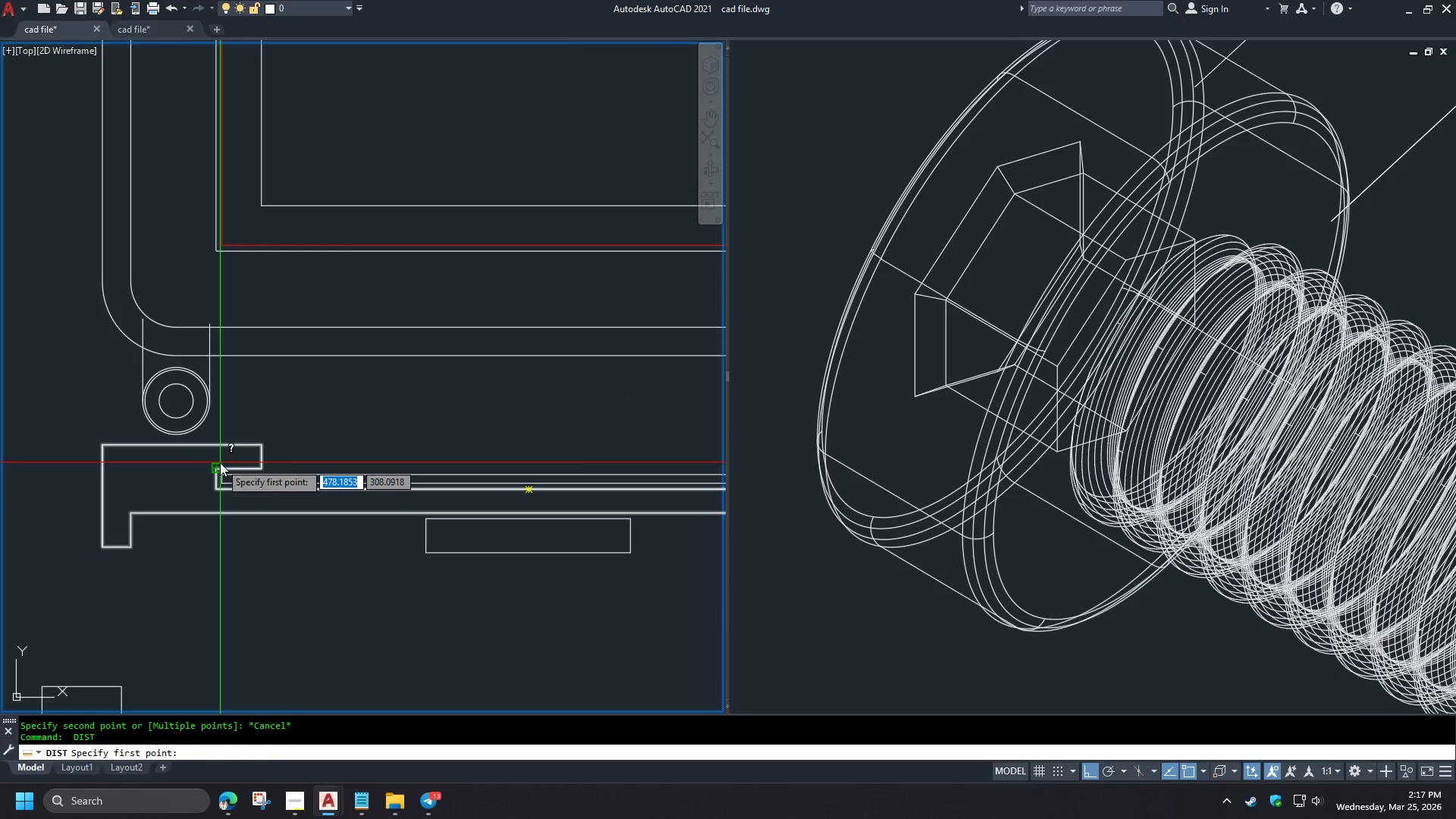 
left_click([220, 463])
 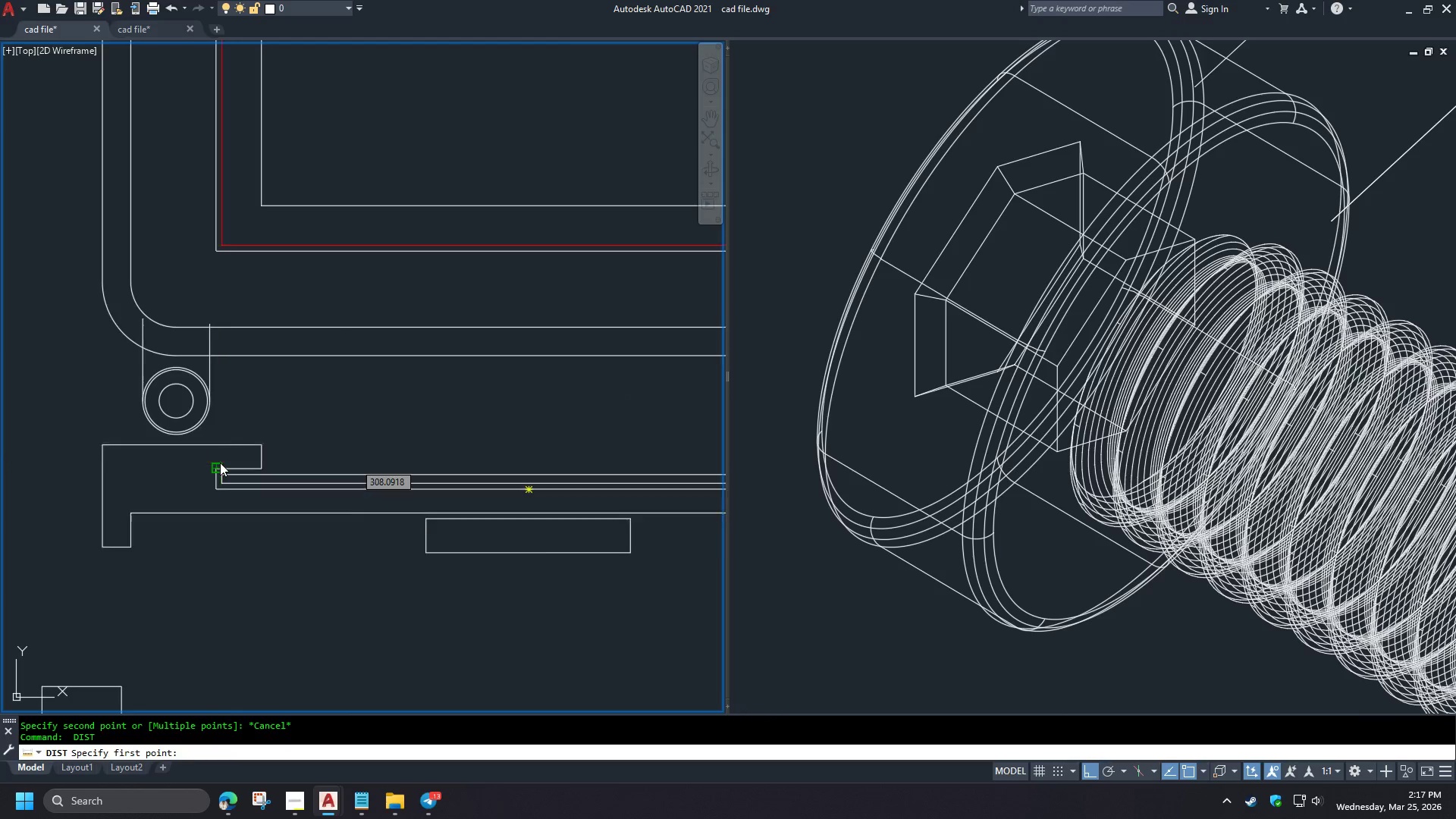 
key(Escape)
 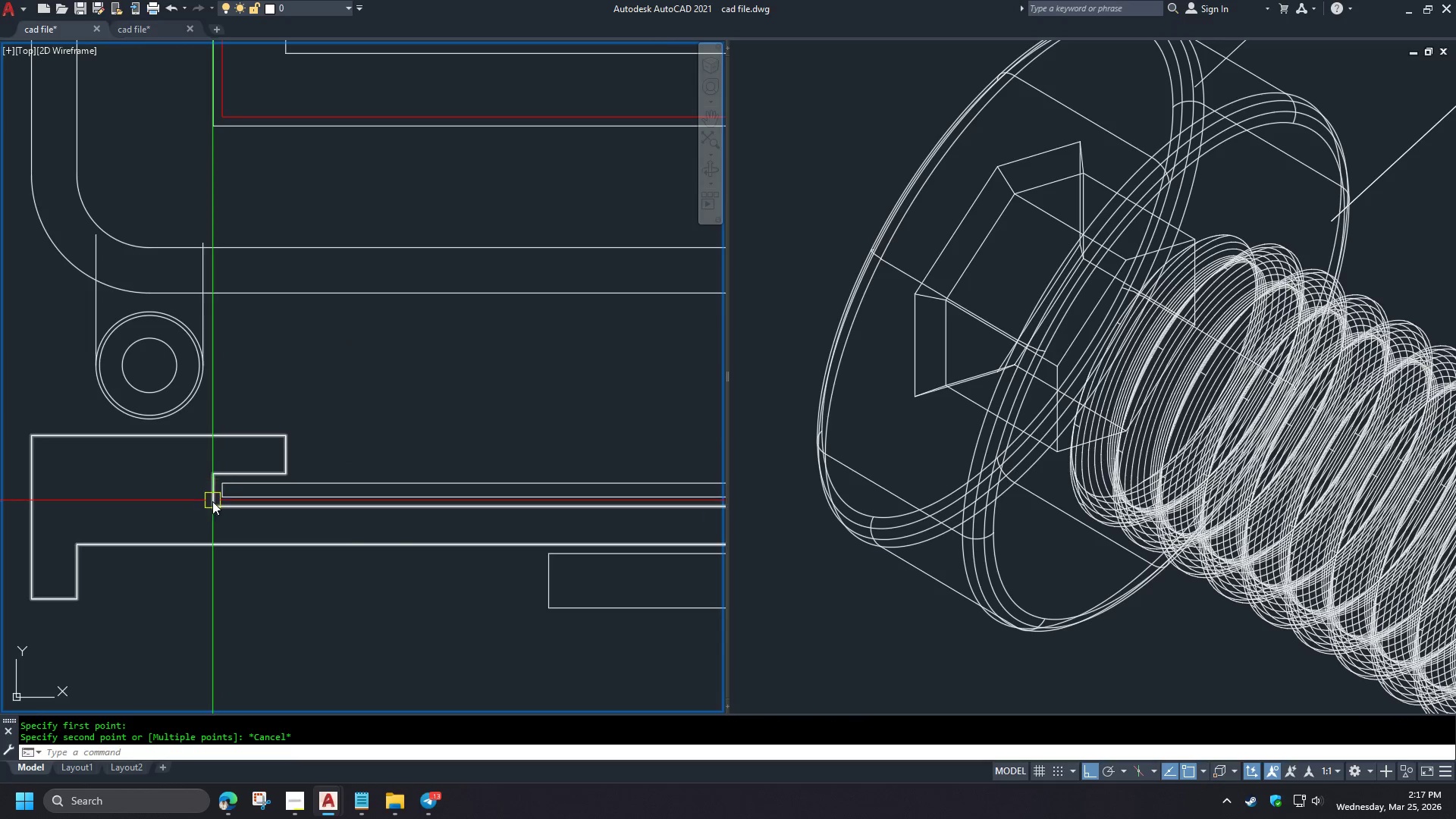 
key(Space)
 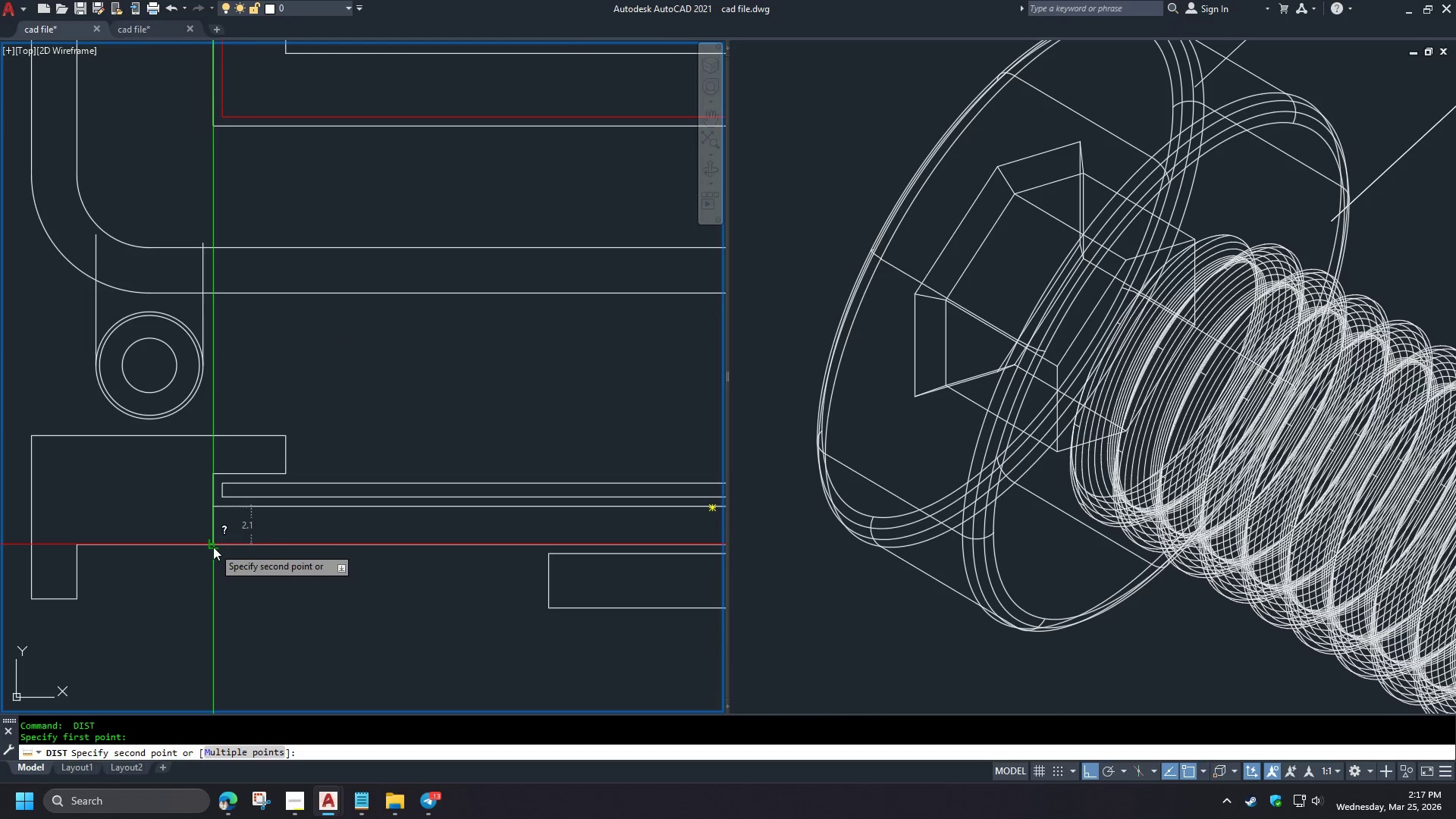 
key(Escape)
 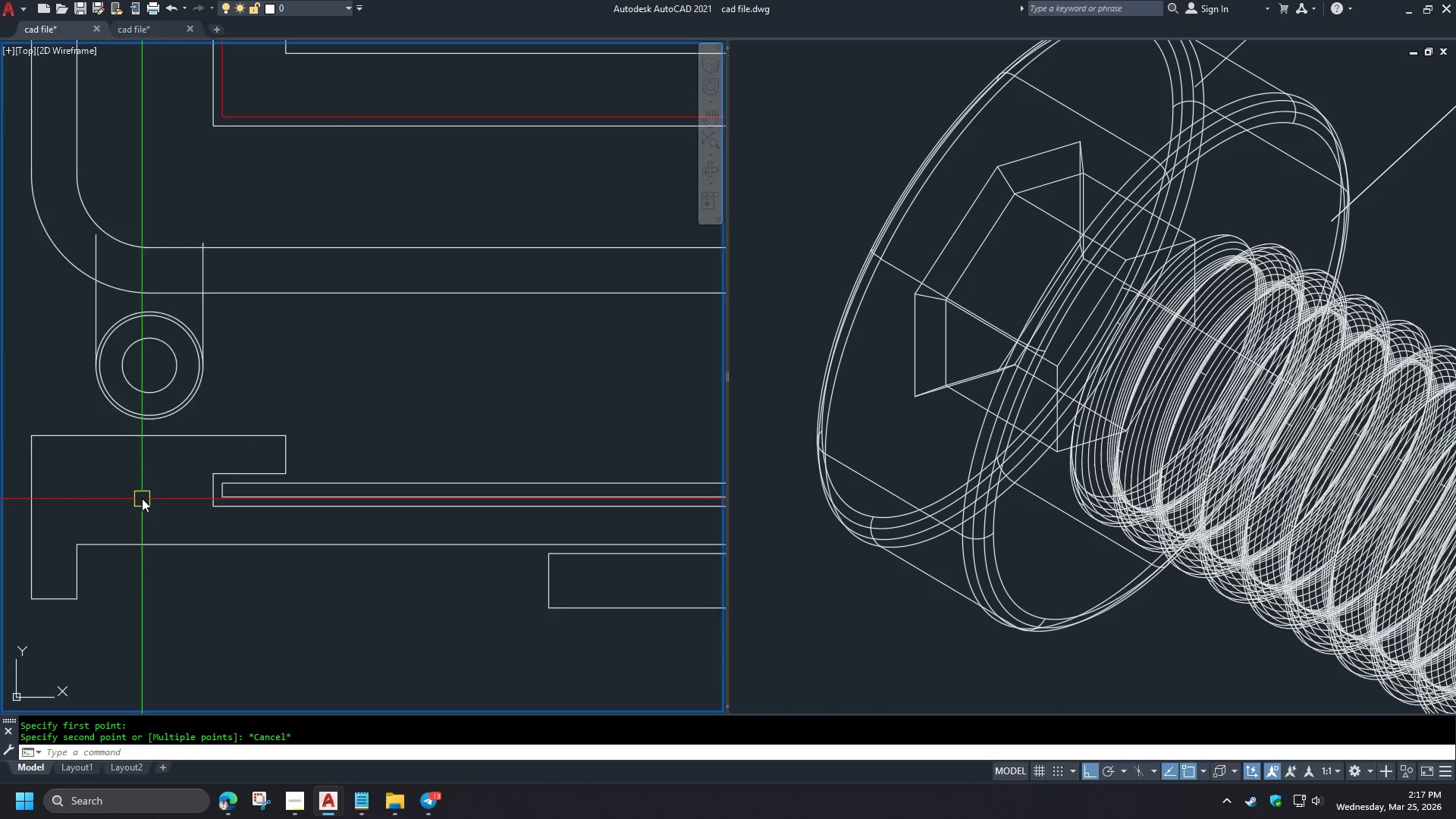 
scroll: coordinate [220, 463], scroll_direction: up, amount: 2.0
 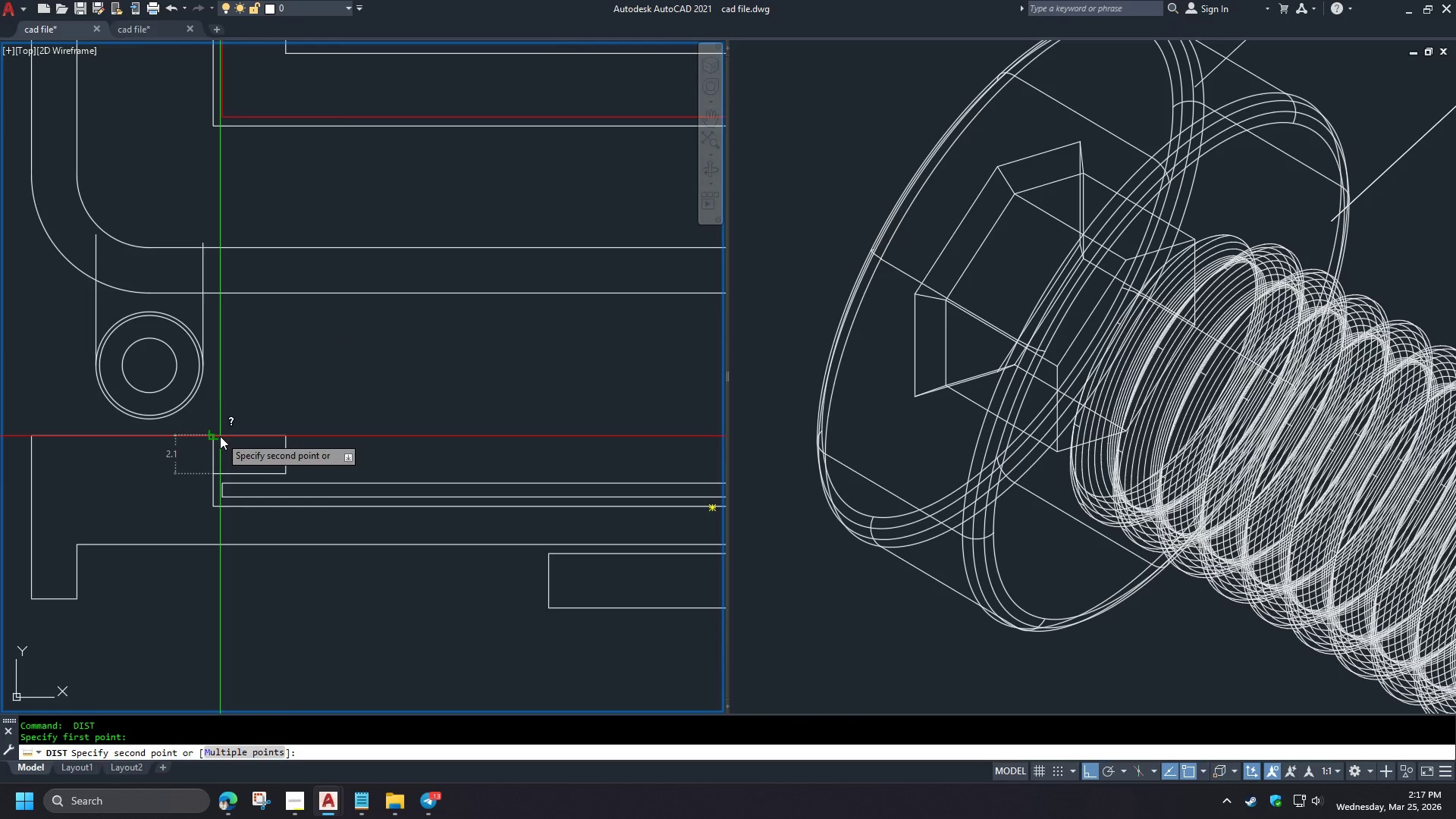 
key(S)
 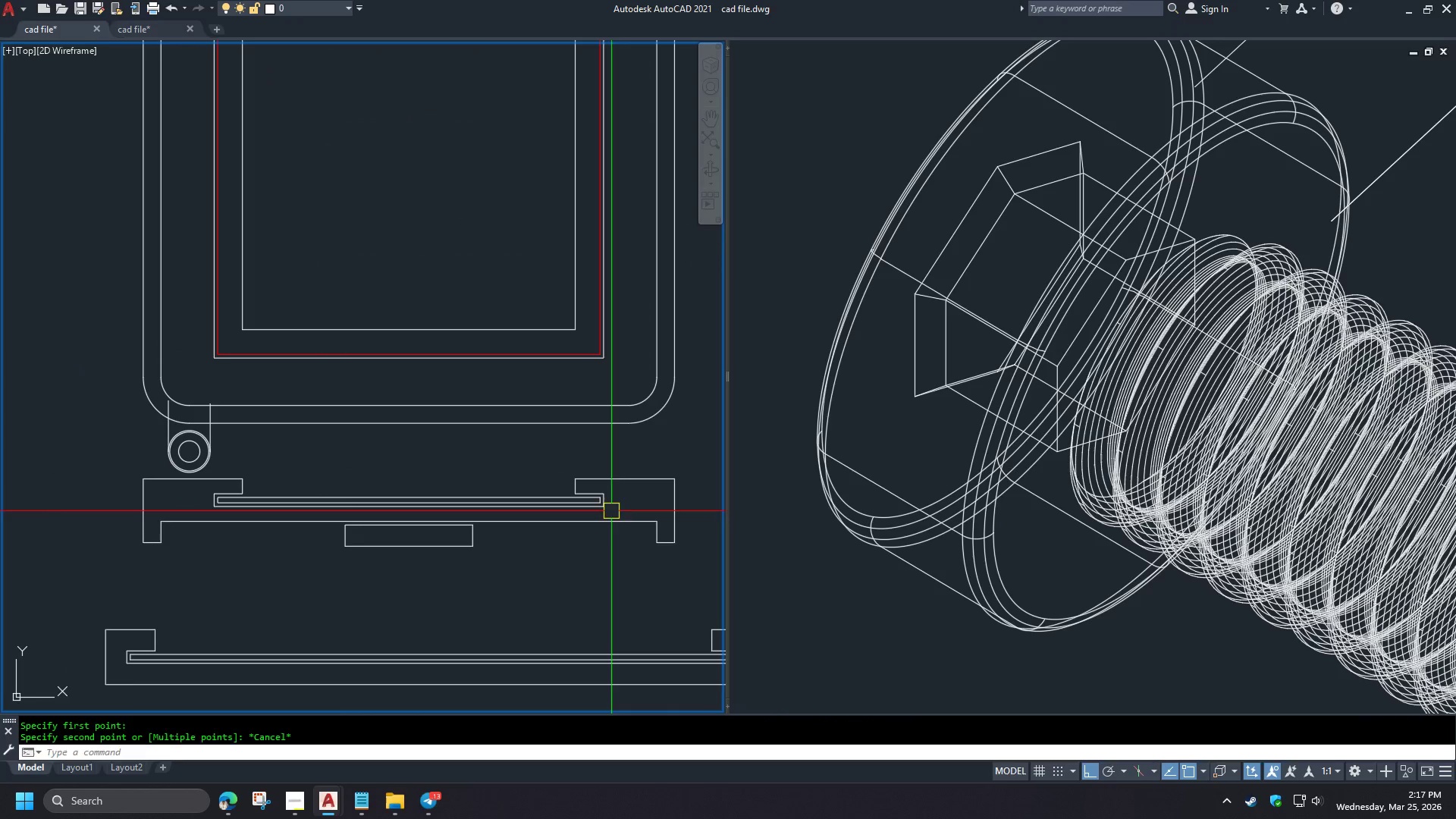 
key(Space)
 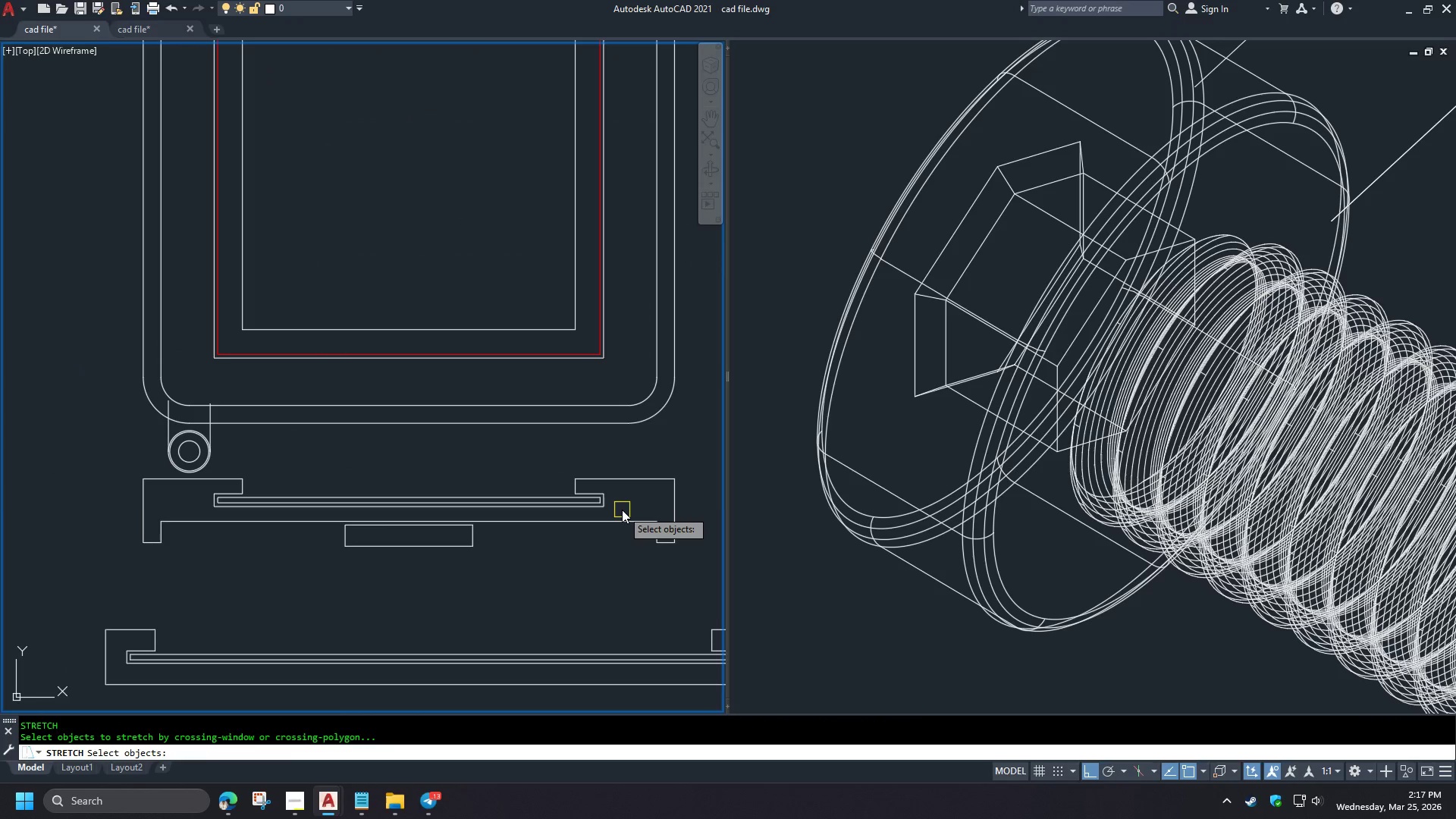 
scroll: coordinate [141, 498], scroll_direction: down, amount: 2.0
 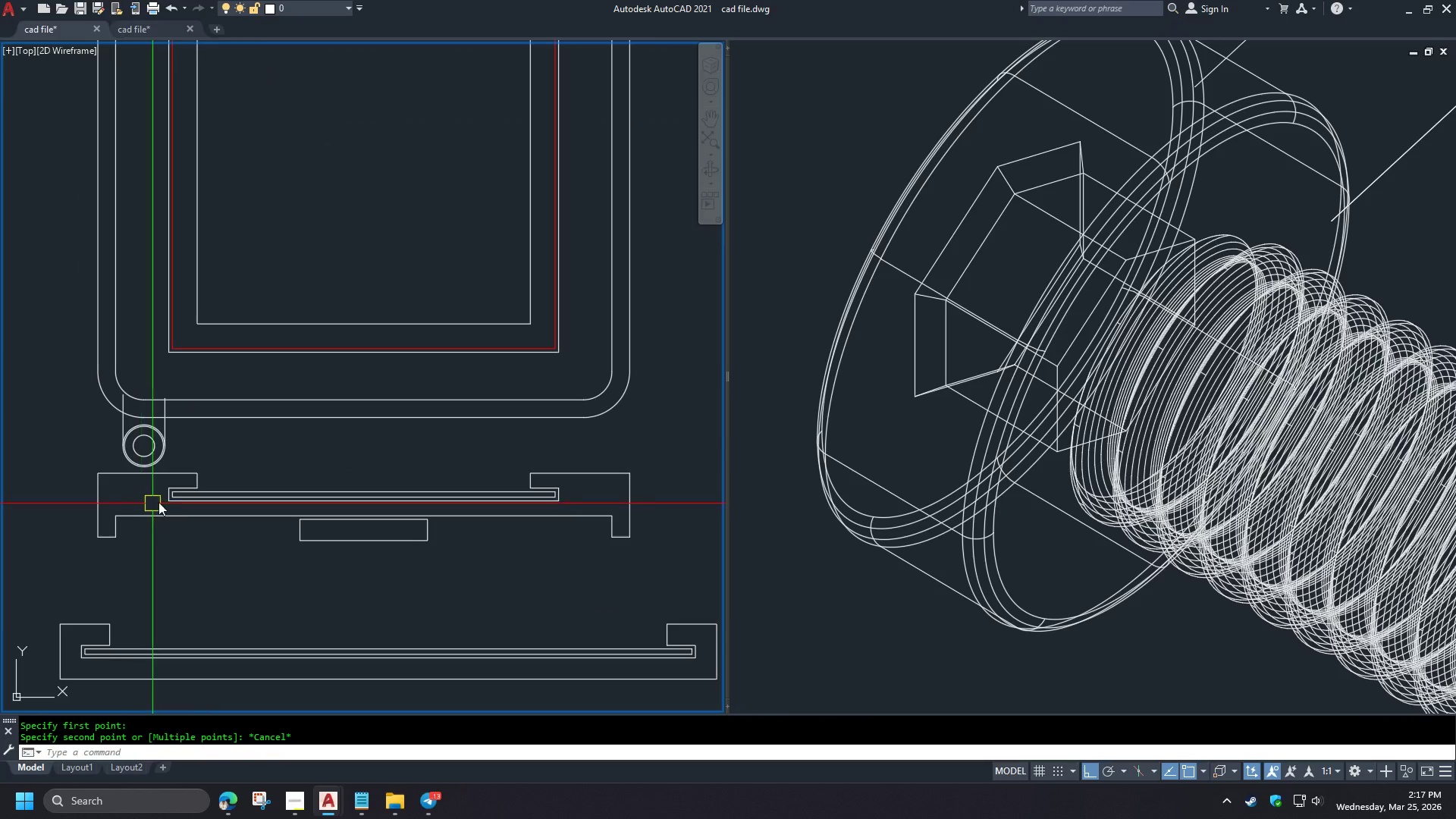 
left_click([622, 510])
 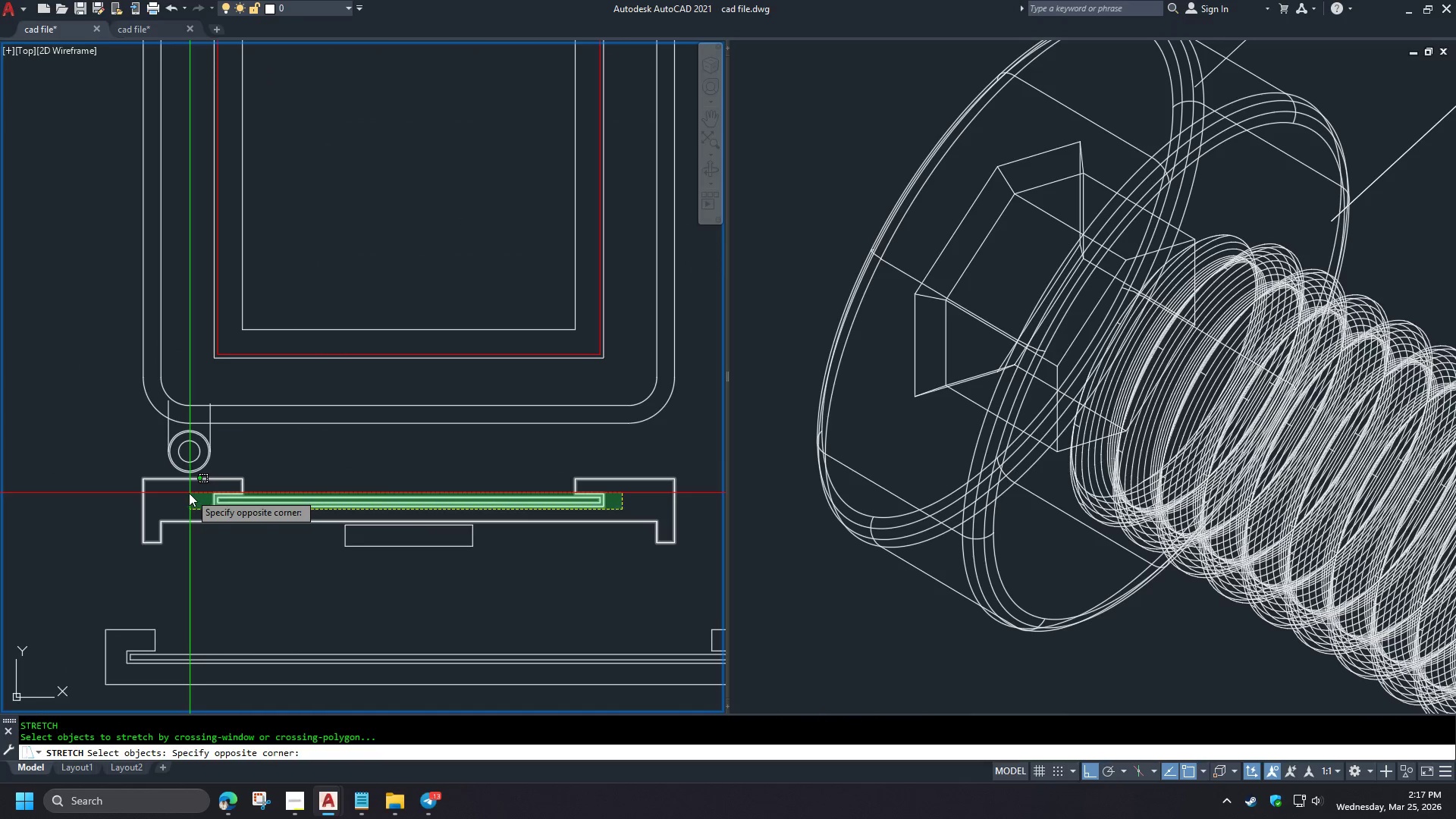 
scroll: coordinate [186, 500], scroll_direction: up, amount: 1.0
 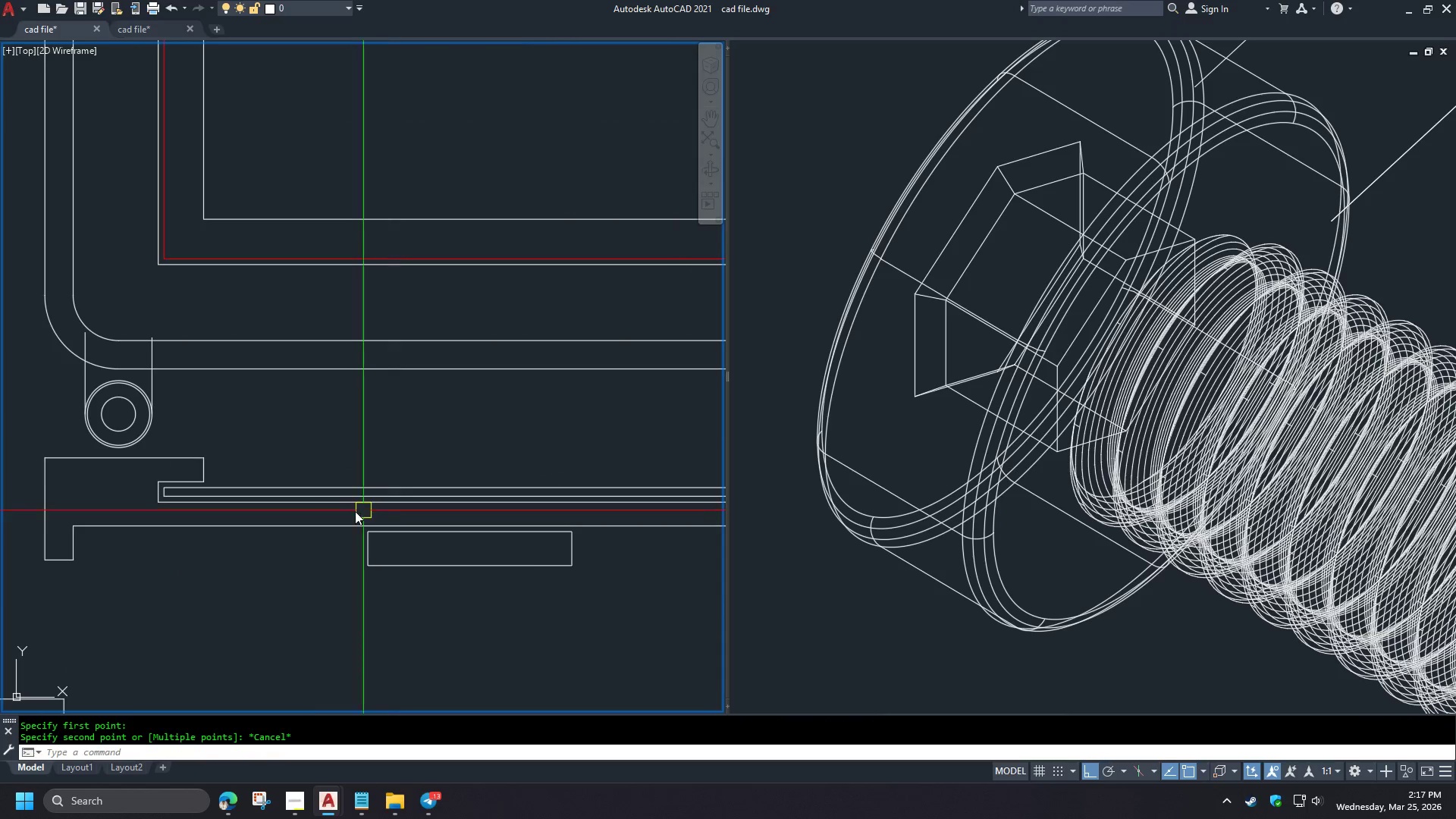 
left_click([180, 491])
 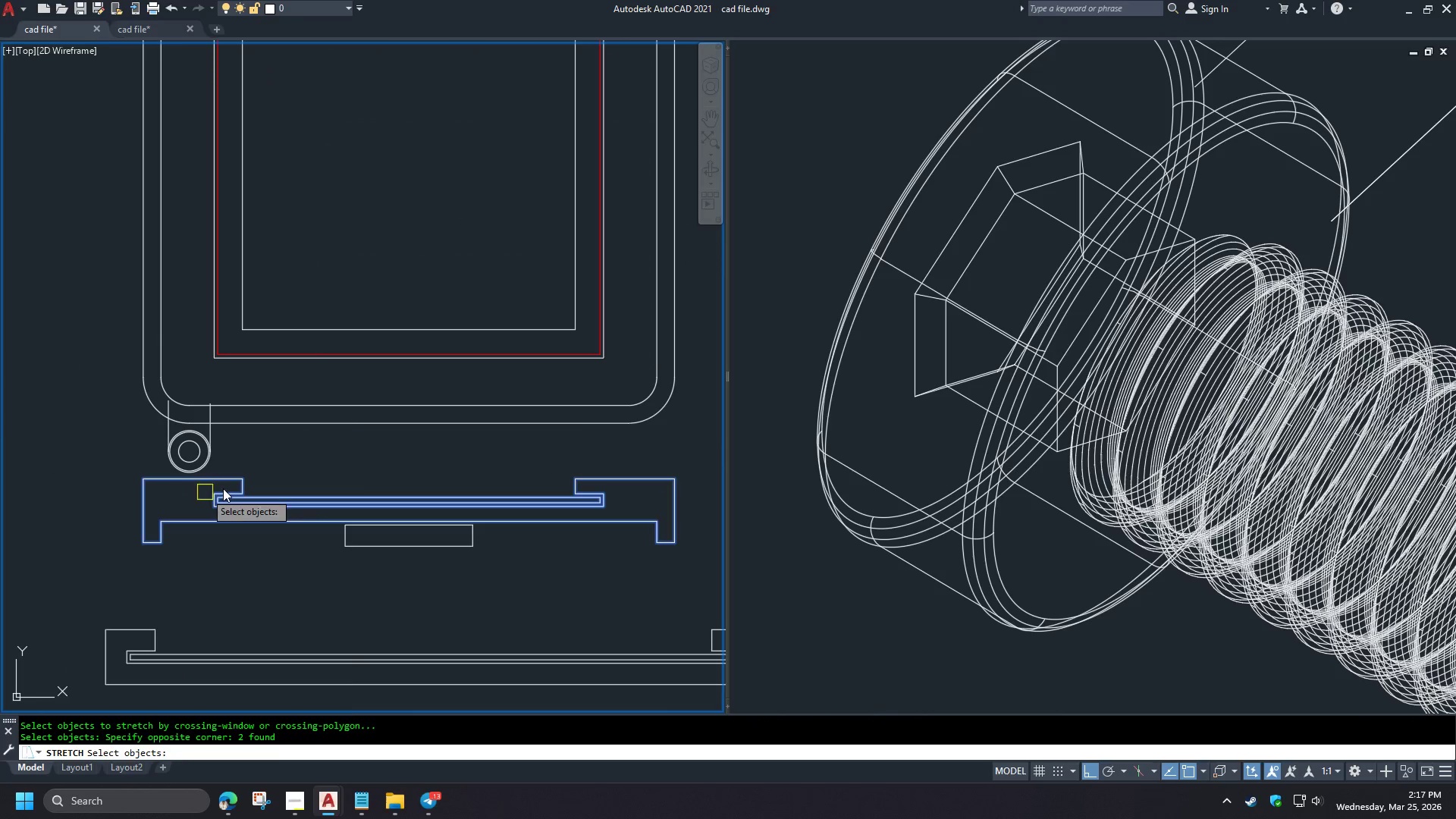 
key(Space)
 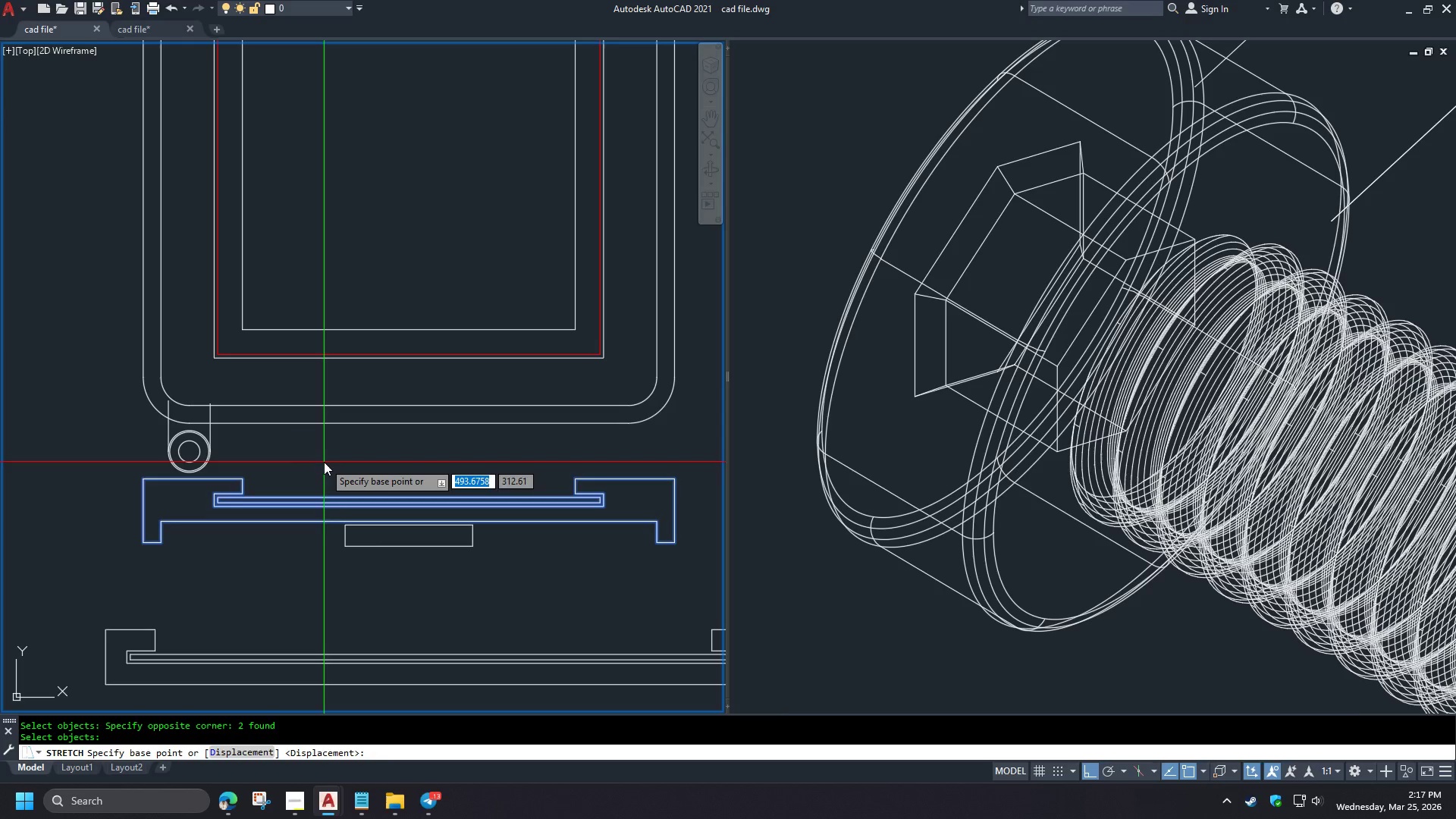 
scroll: coordinate [307, 515], scroll_direction: down, amount: 1.0
 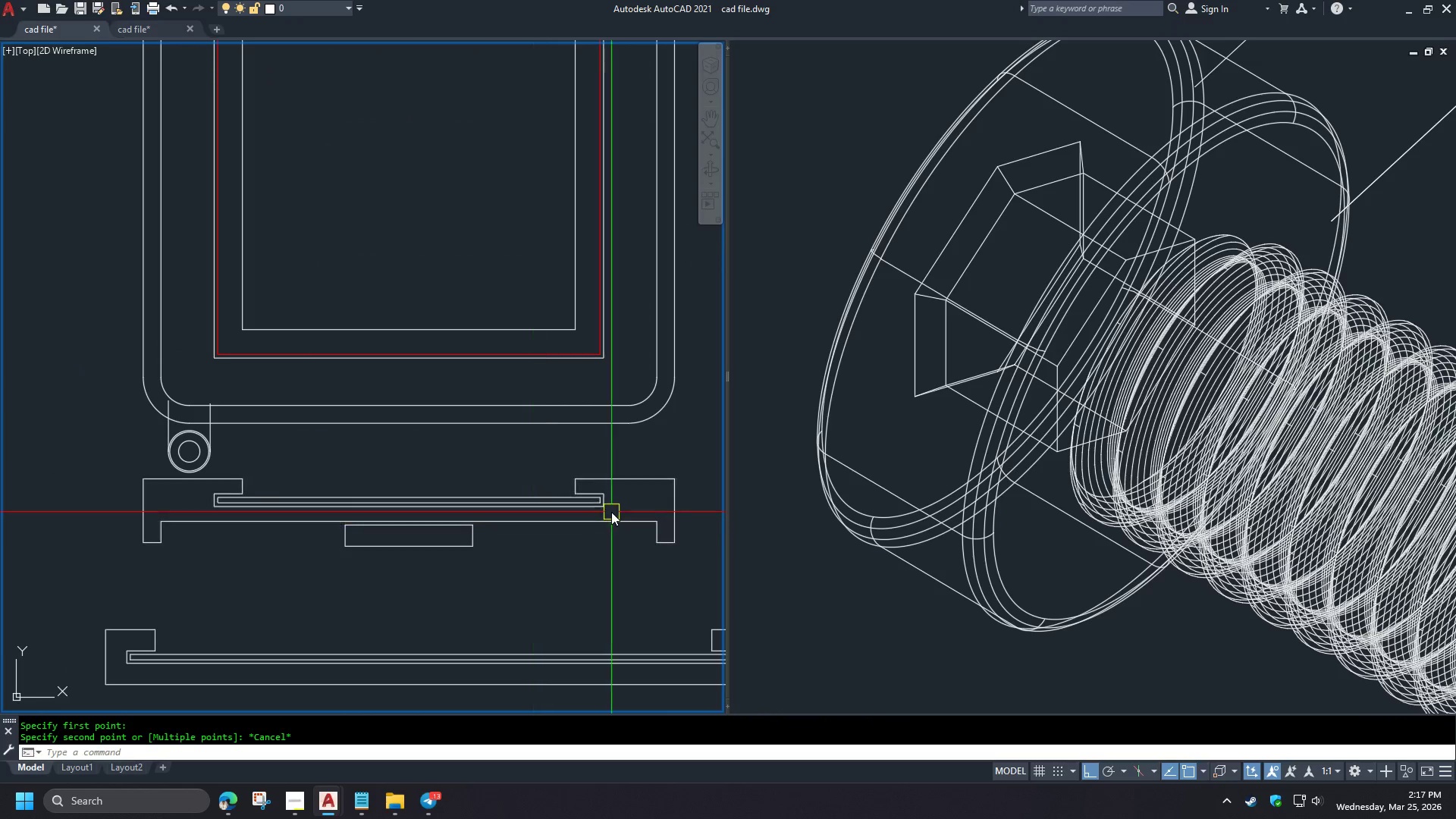 
left_click([324, 462])
 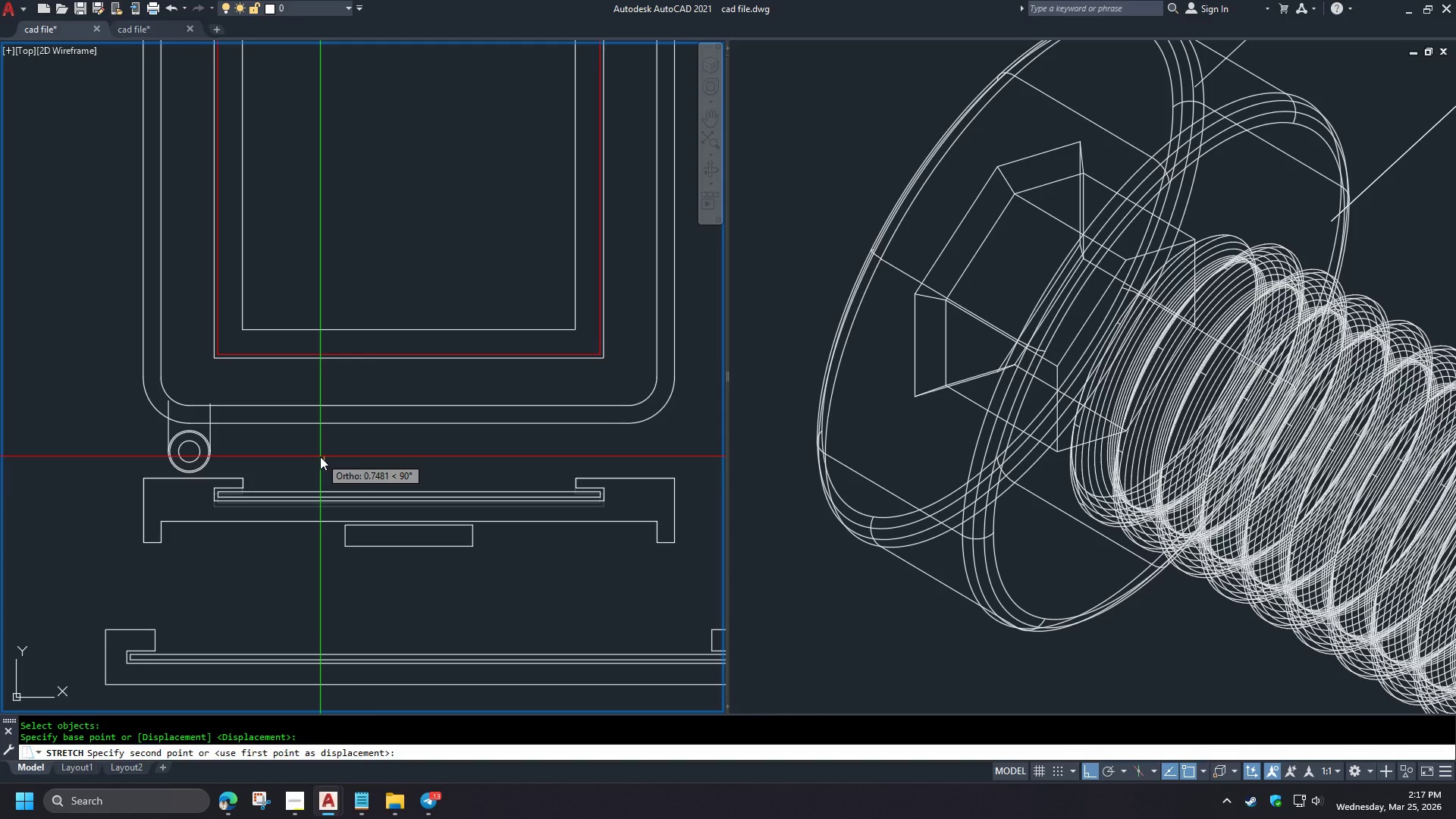 
type(.1)
key(NumpadEnter)
type(di )
 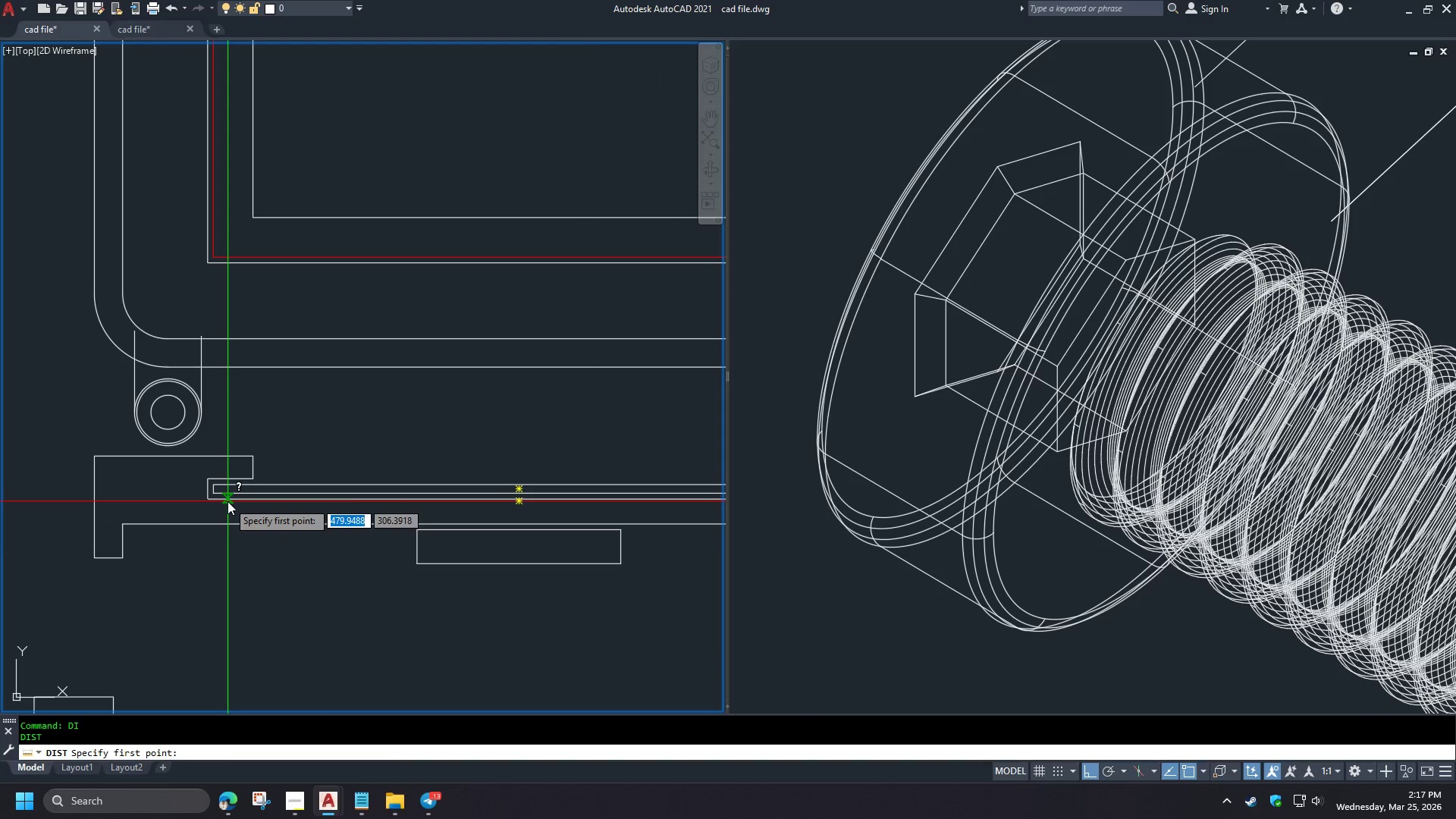 
left_click([228, 501])
 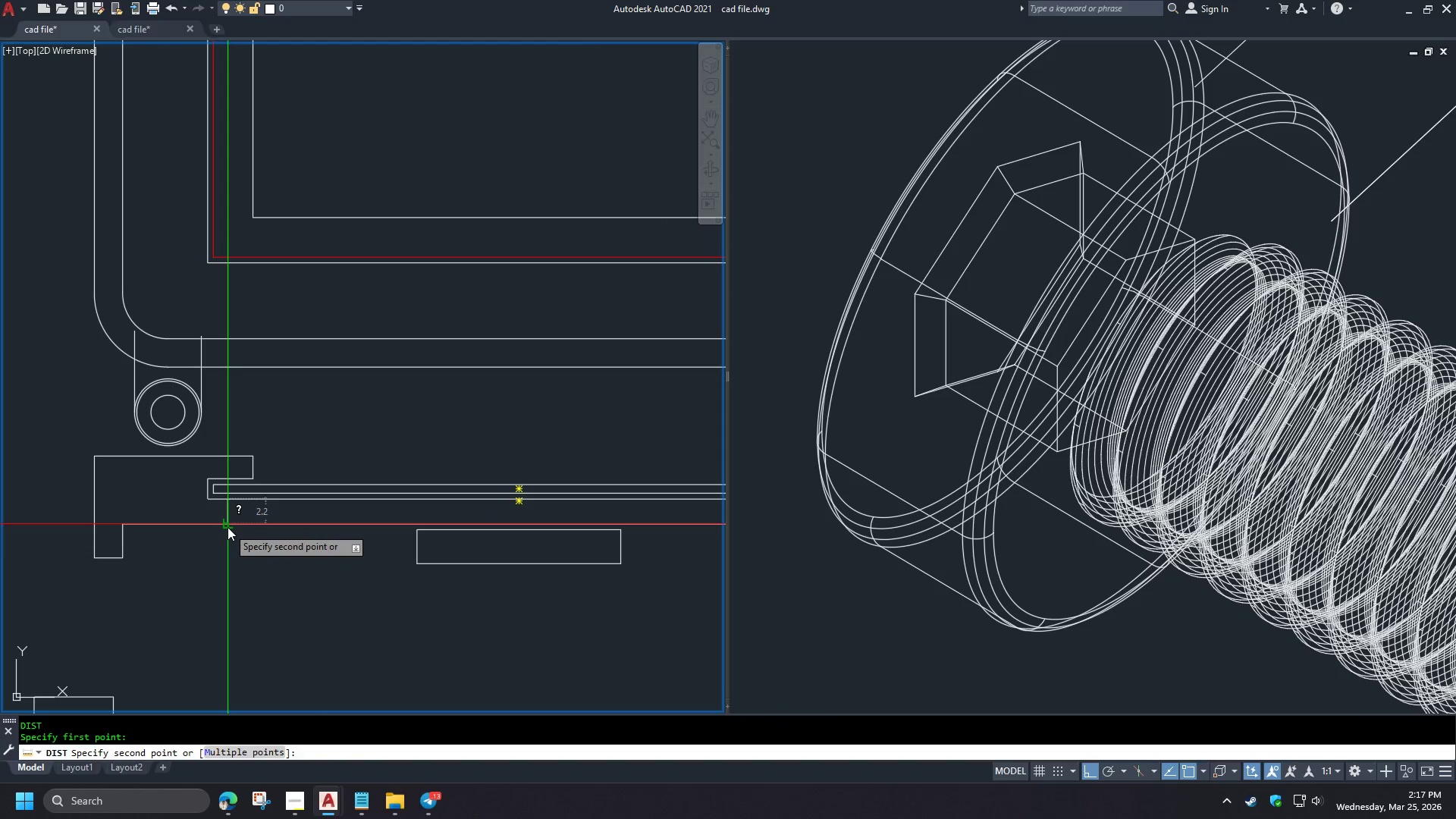 
scroll: coordinate [224, 519], scroll_direction: up, amount: 1.0
 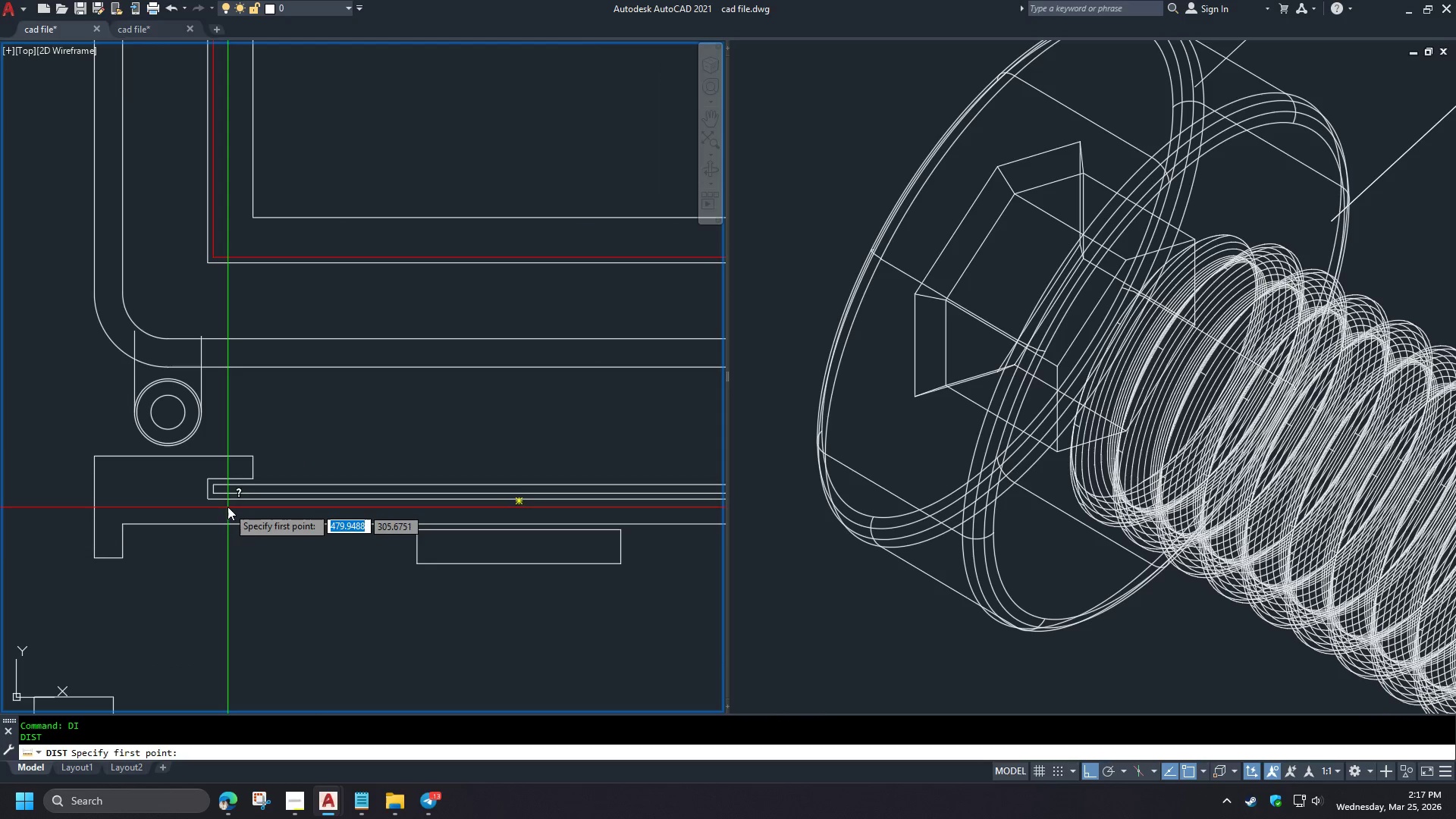 
key(Escape)
 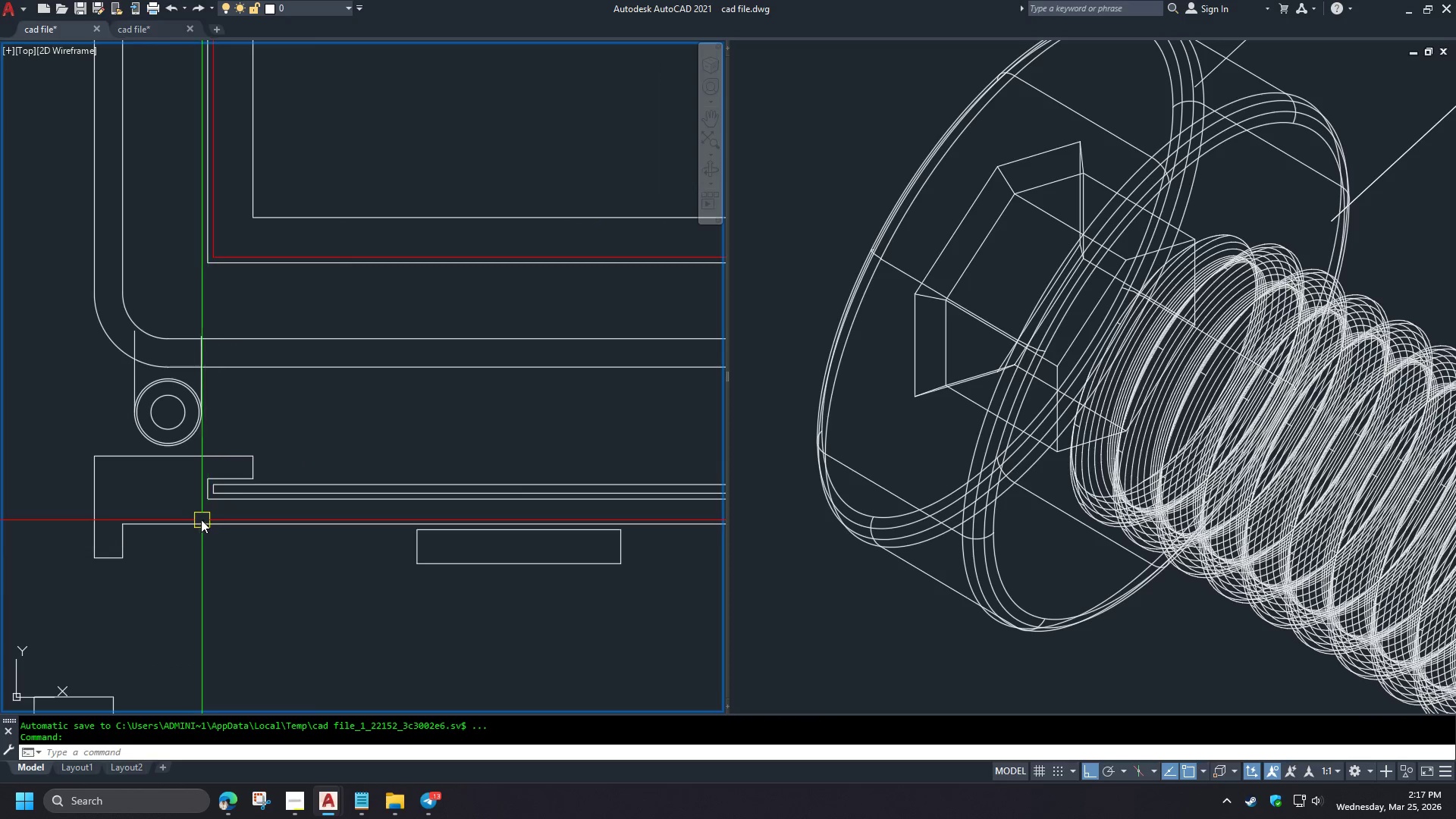 
key(Space)
 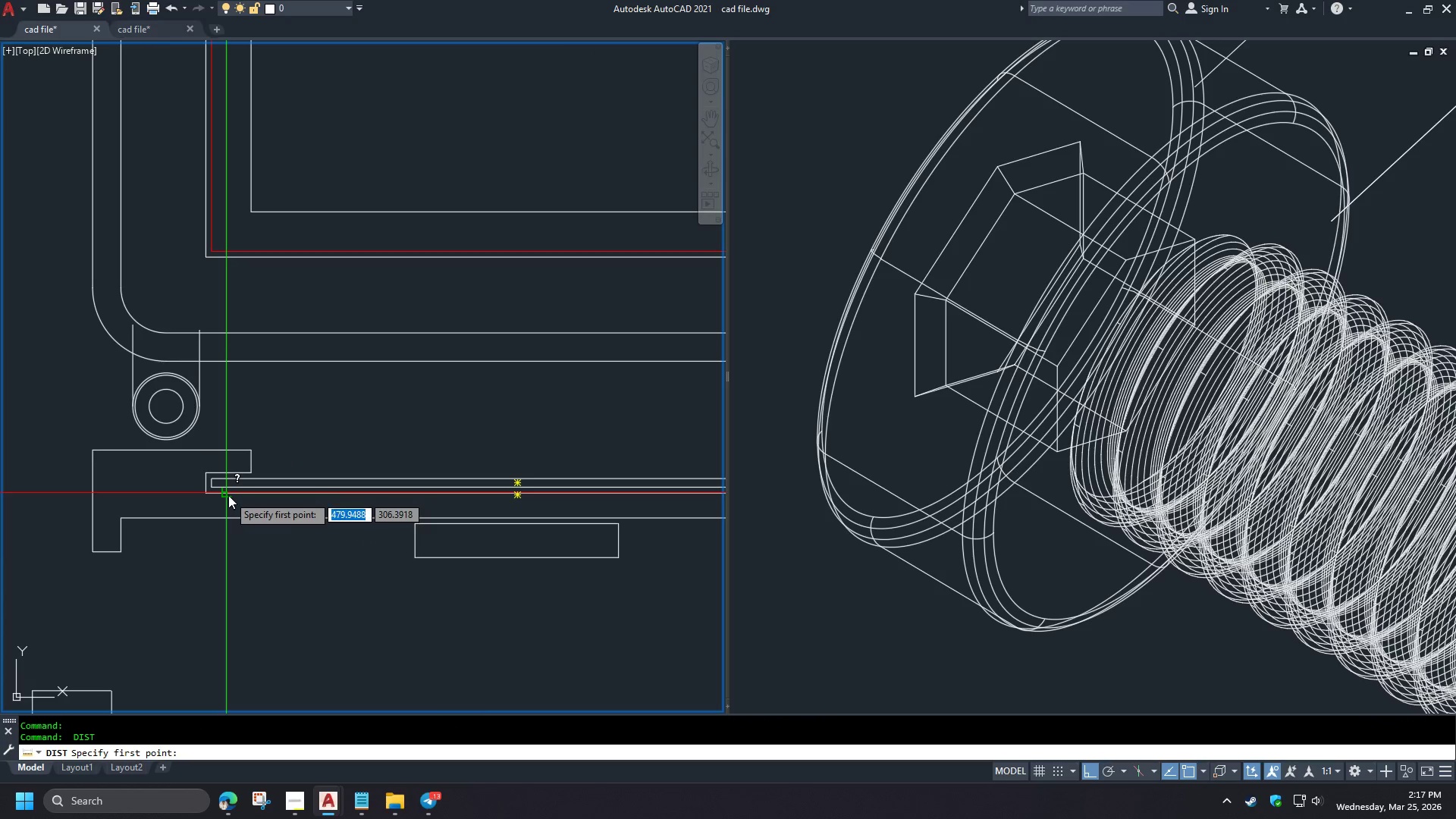 
left_click([228, 495])
 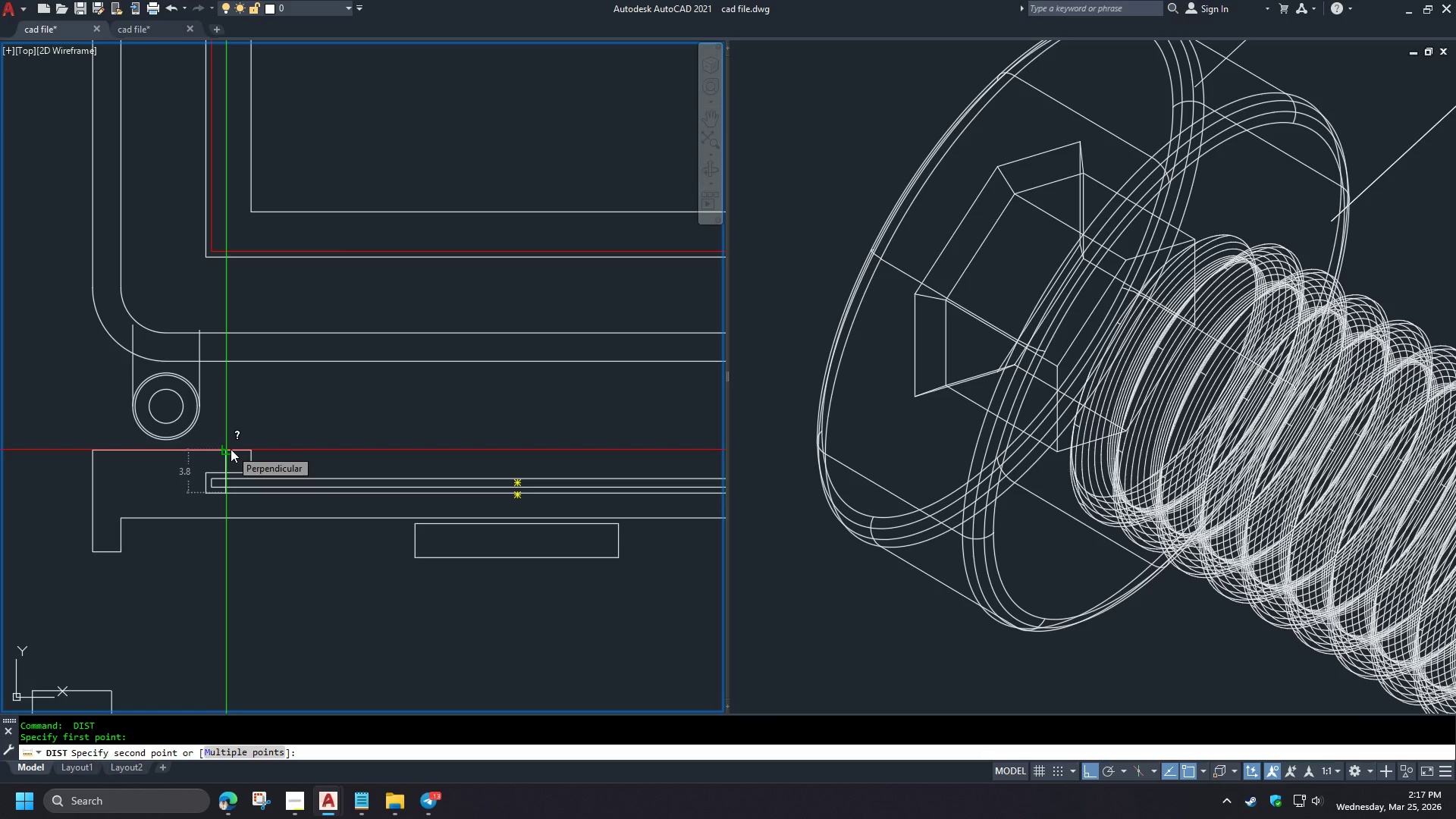 
scroll: coordinate [194, 516], scroll_direction: down, amount: 1.0
 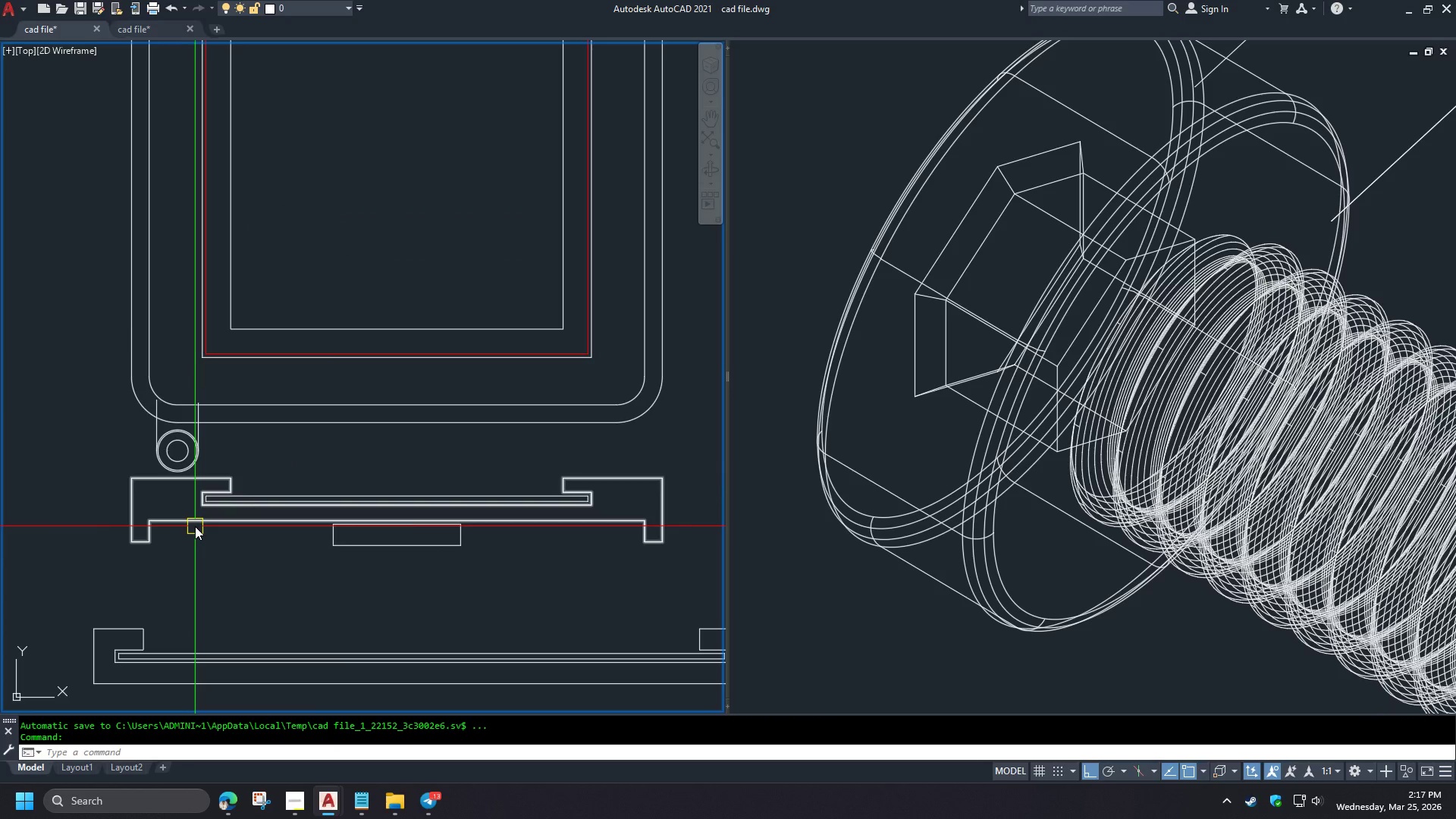 
scroll: coordinate [195, 526], scroll_direction: up, amount: 1.0
 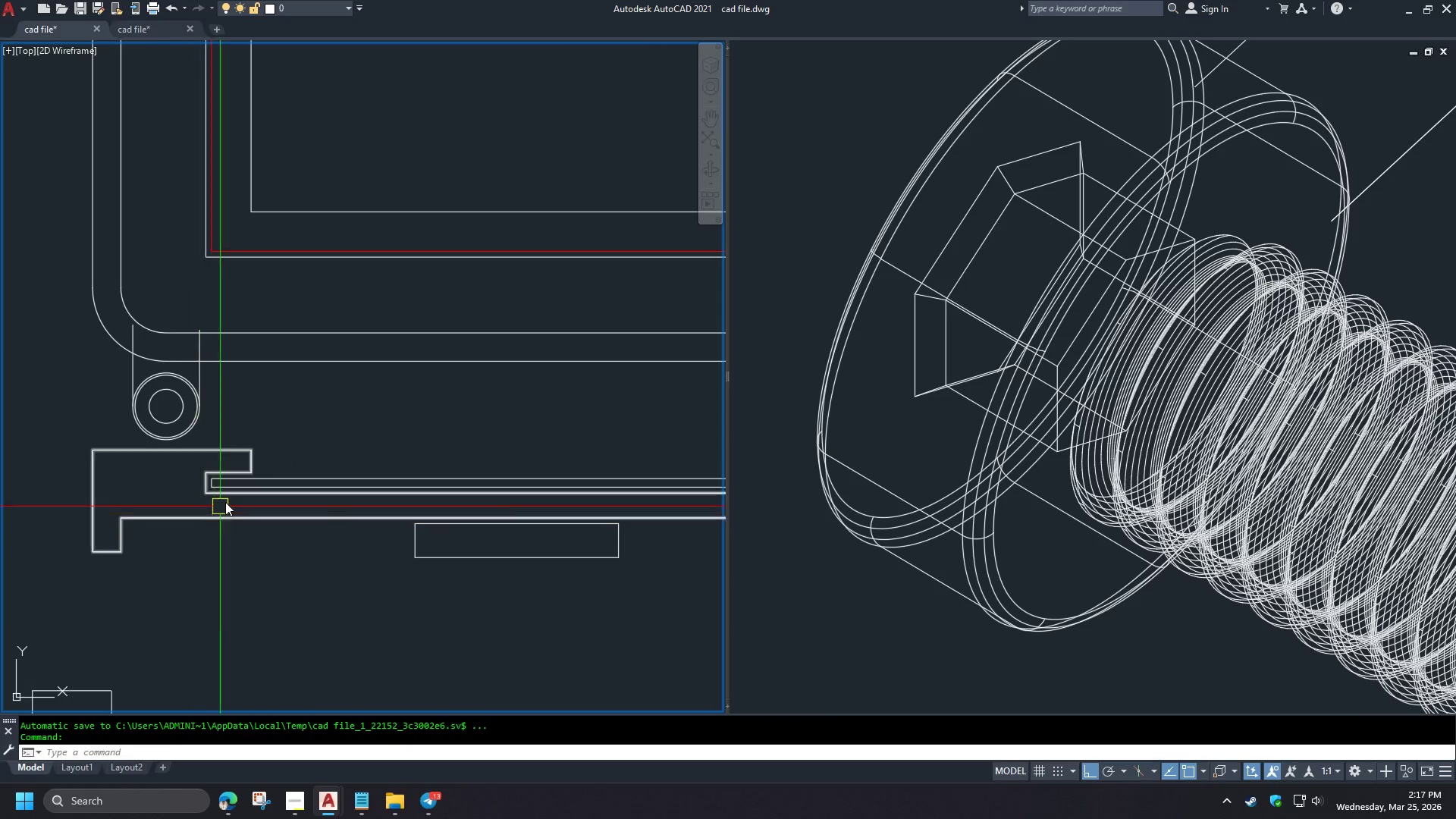 
wait(10.94)
 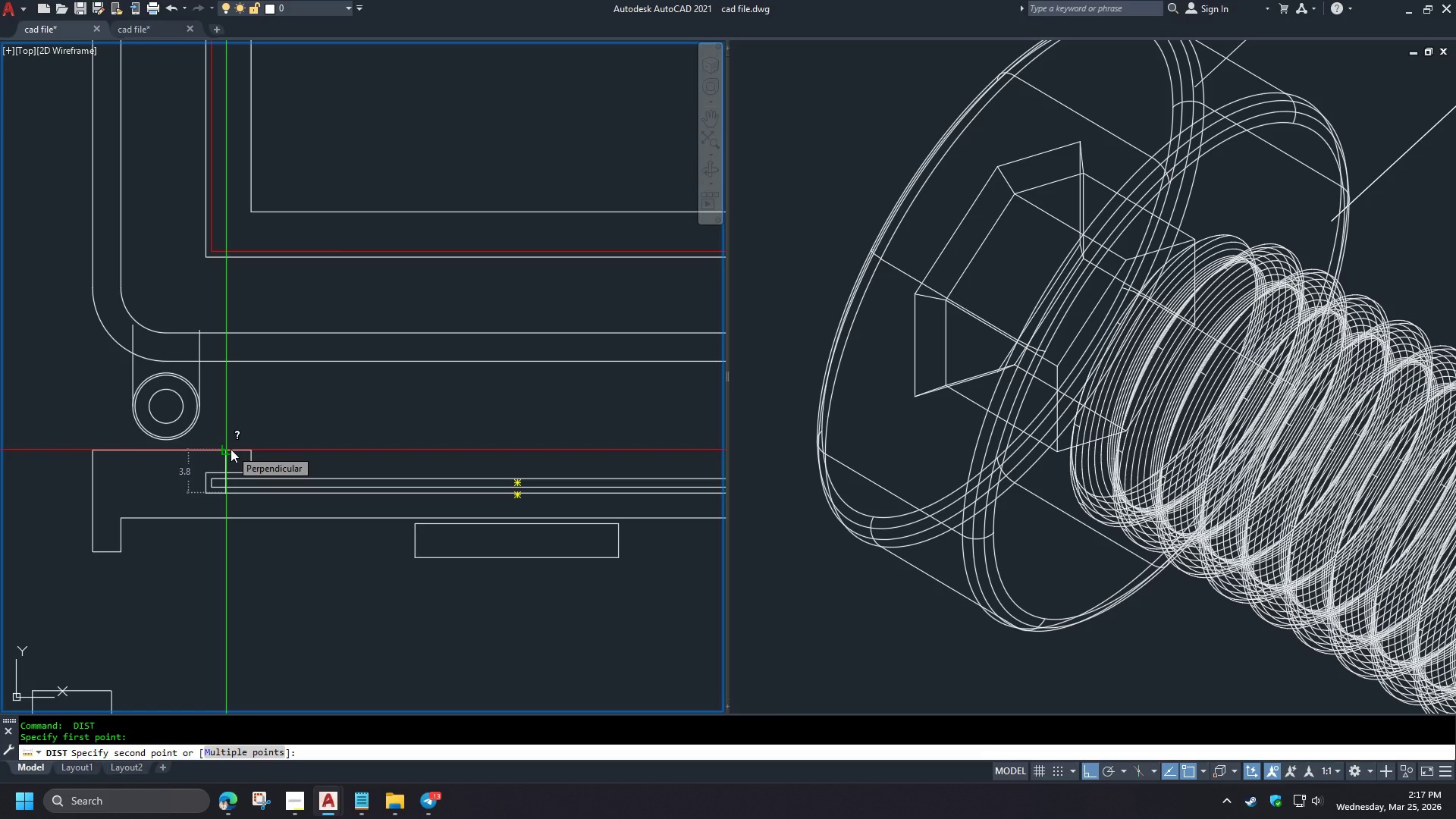 
key(Escape)
 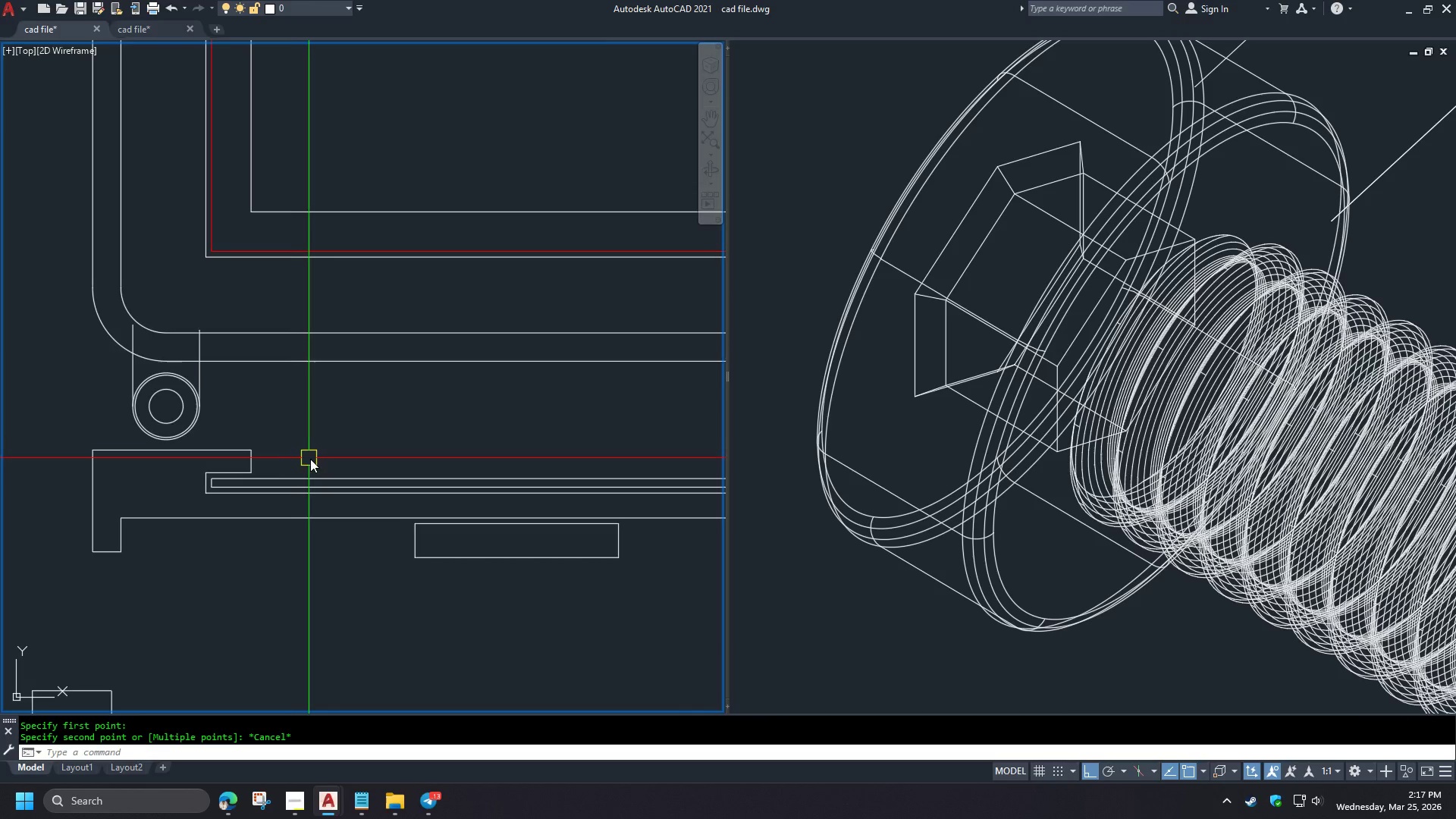 
scroll: coordinate [311, 461], scroll_direction: down, amount: 1.0
 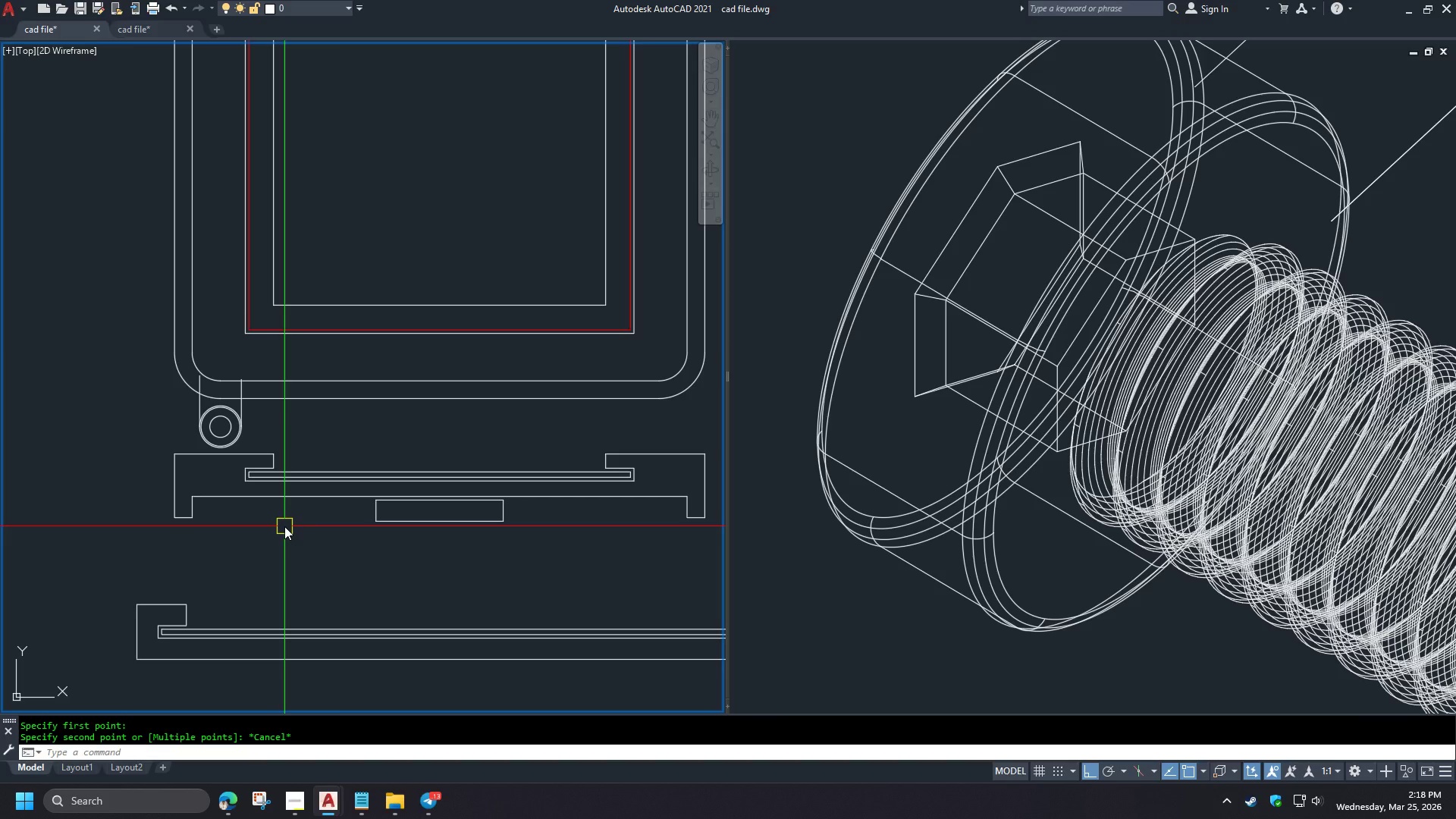 
wait(12.29)
 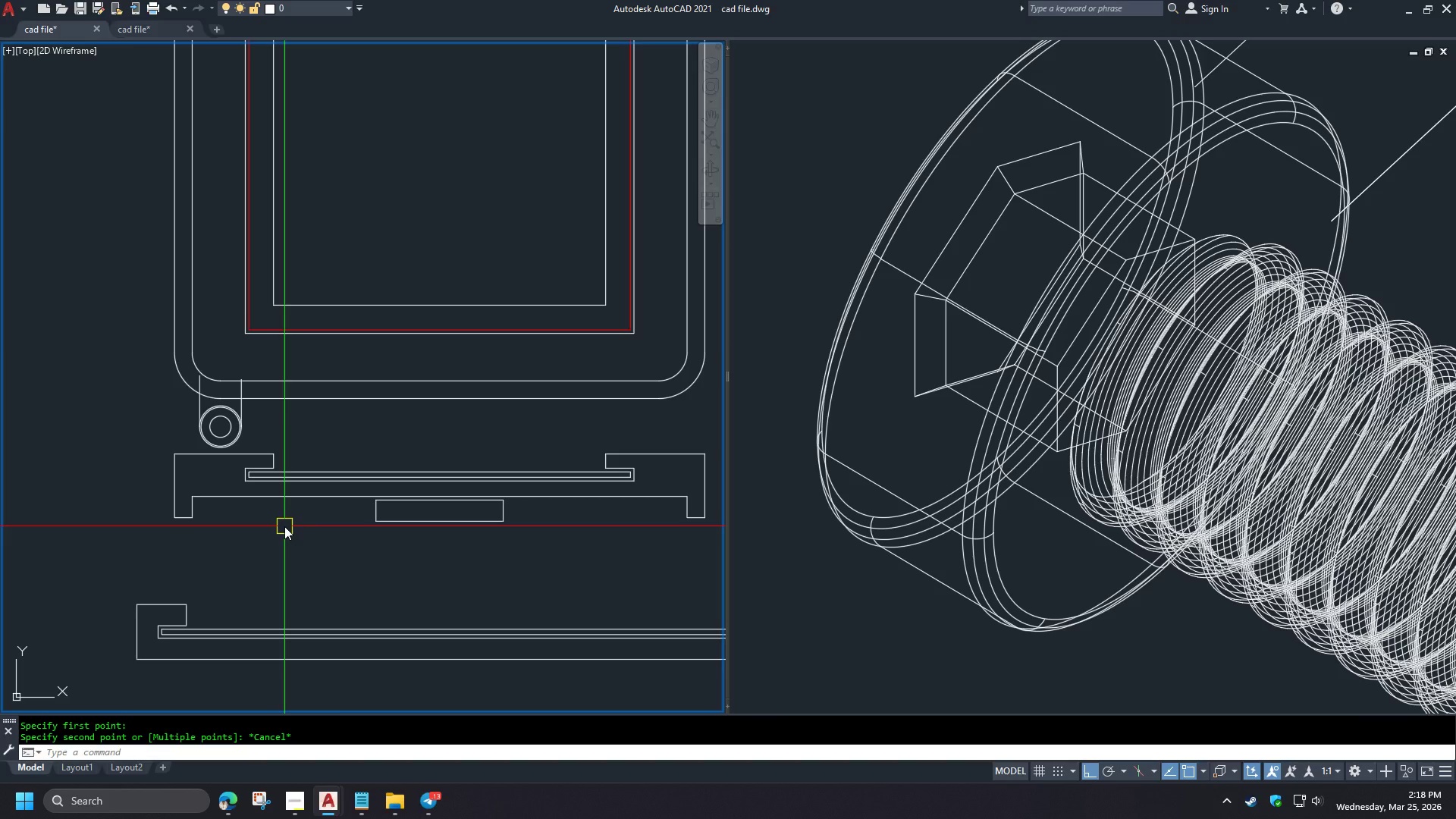 
type(di )
 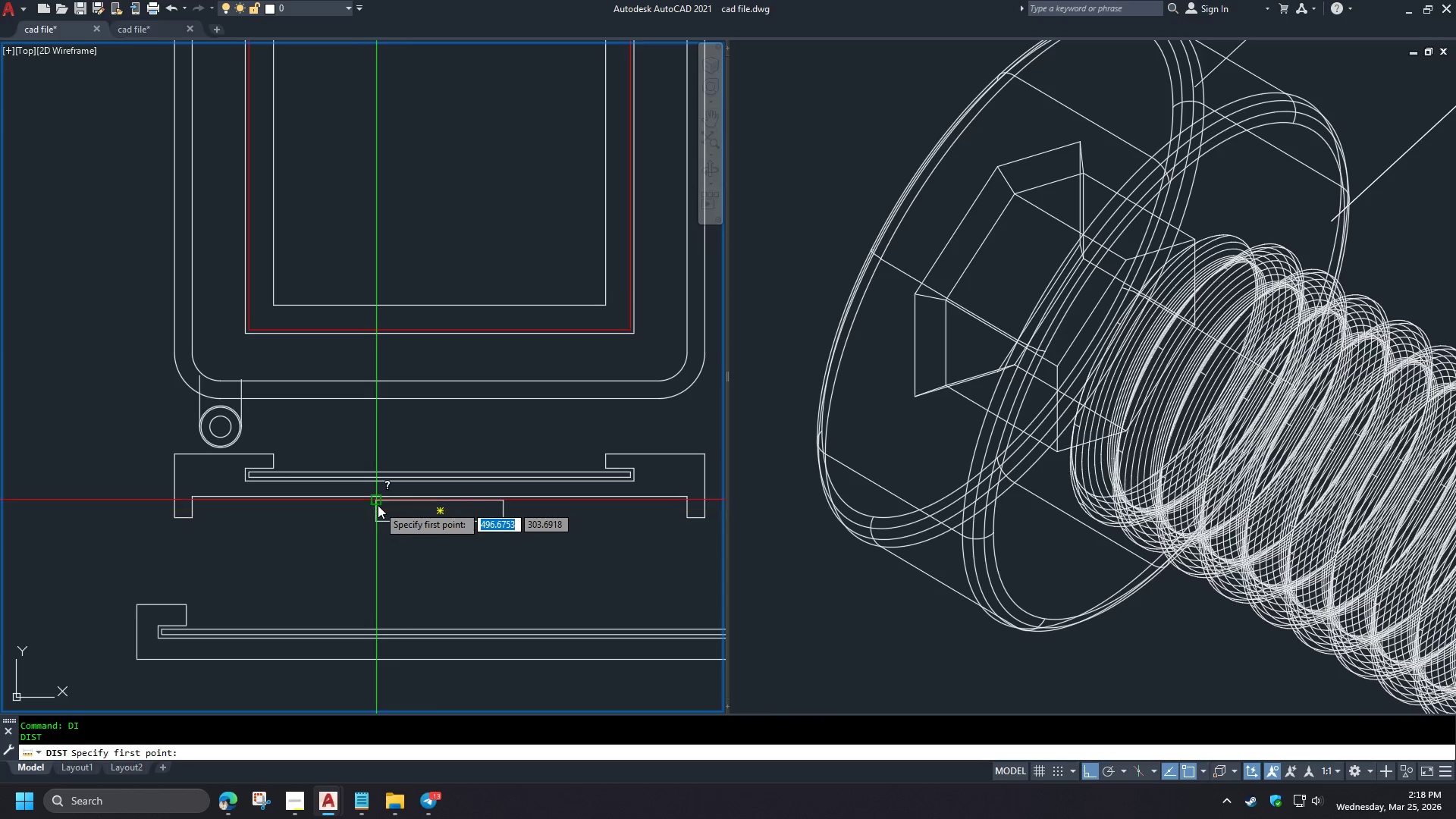 
left_click([378, 505])
 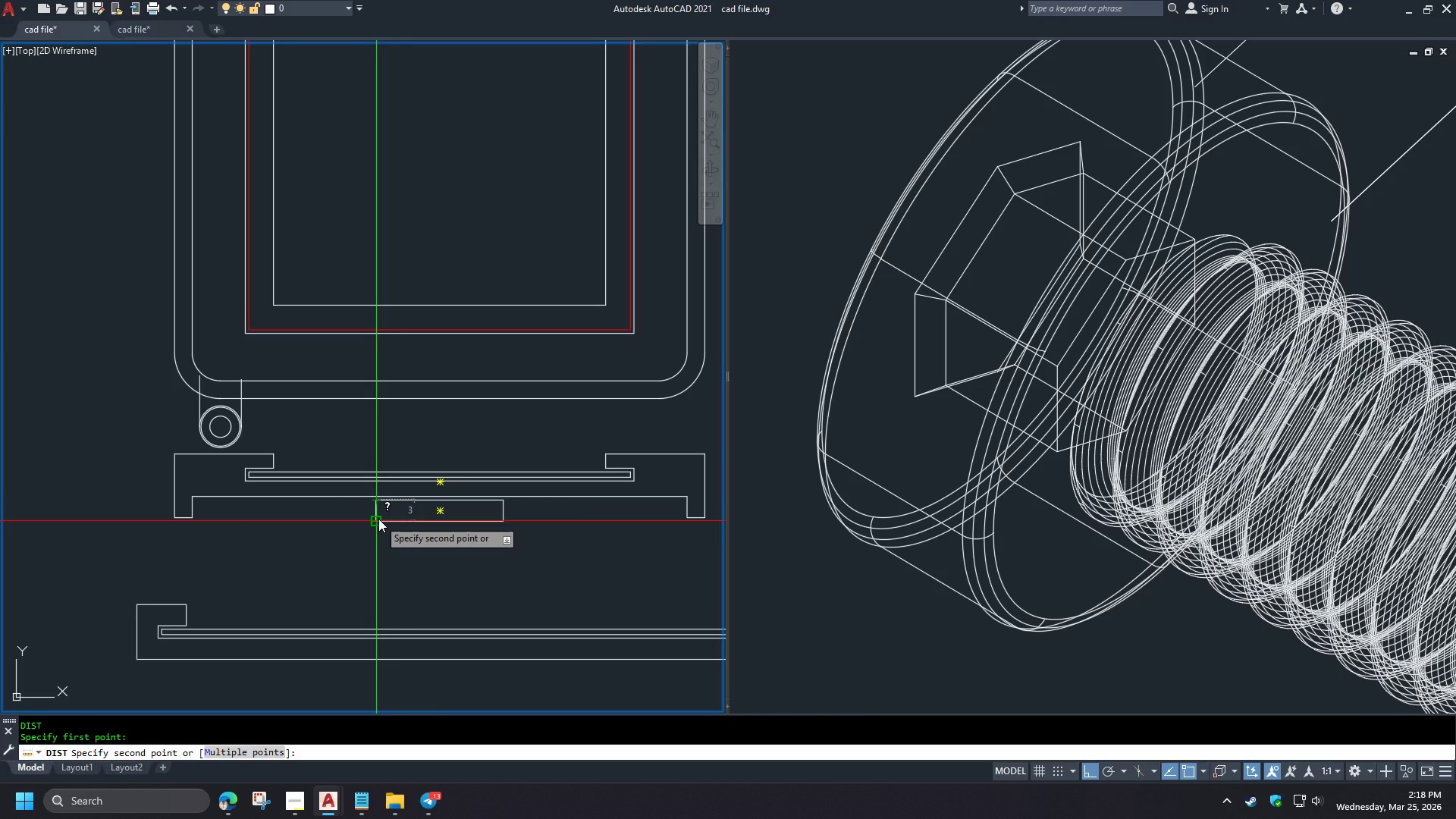 
key(Escape)
 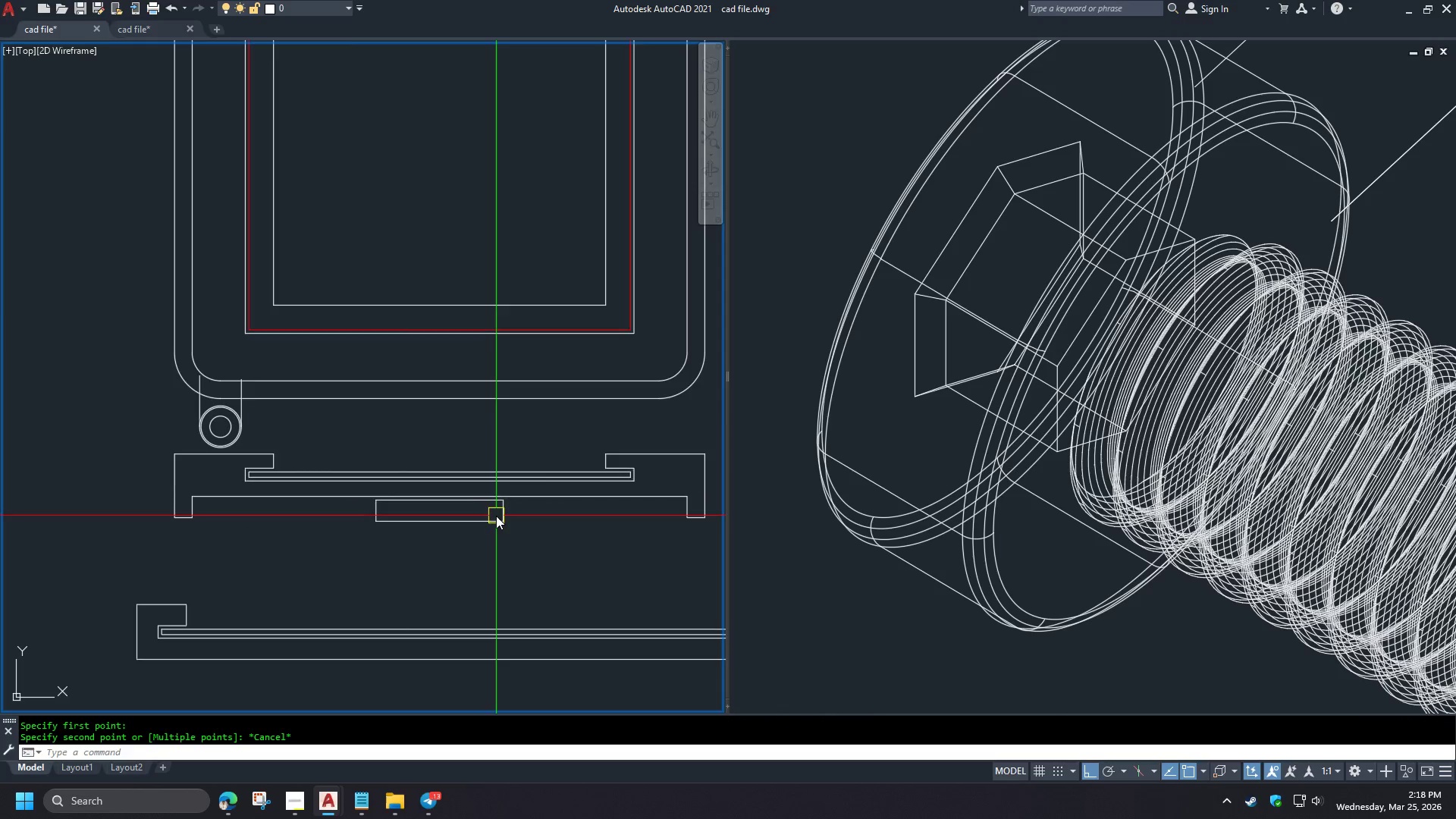 
key(Space)
 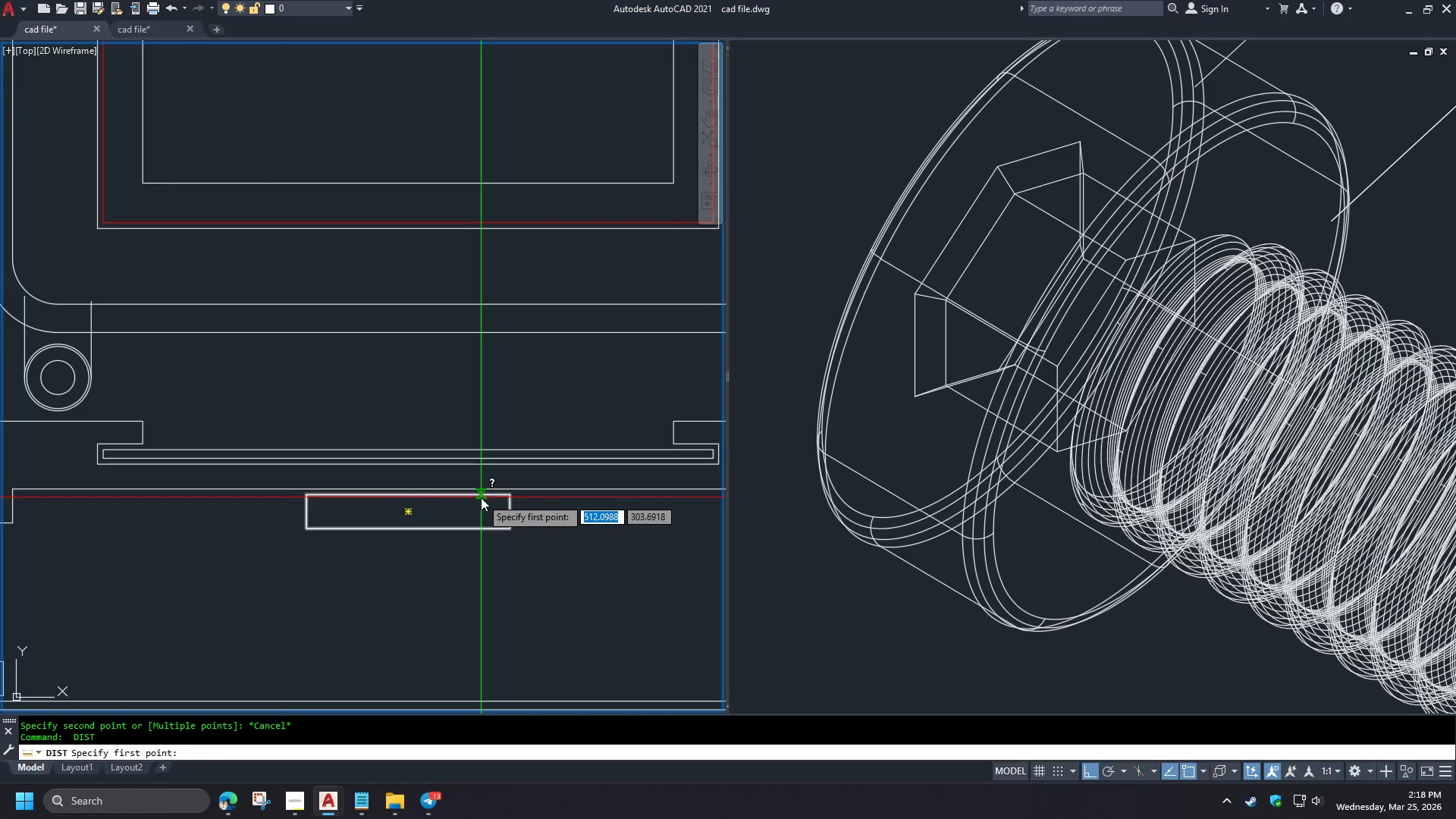 
left_click([481, 497])
 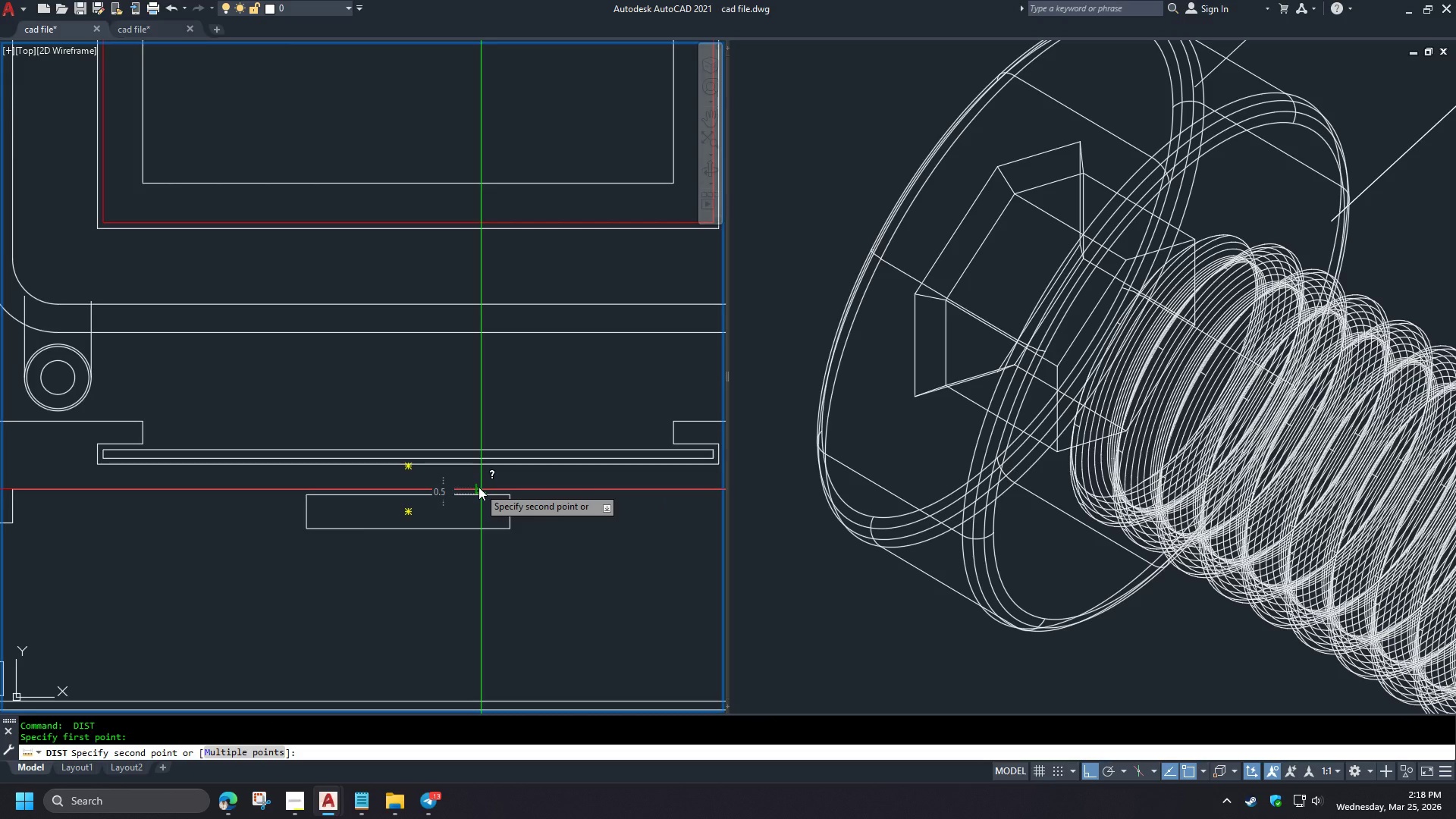 
key(Escape)
 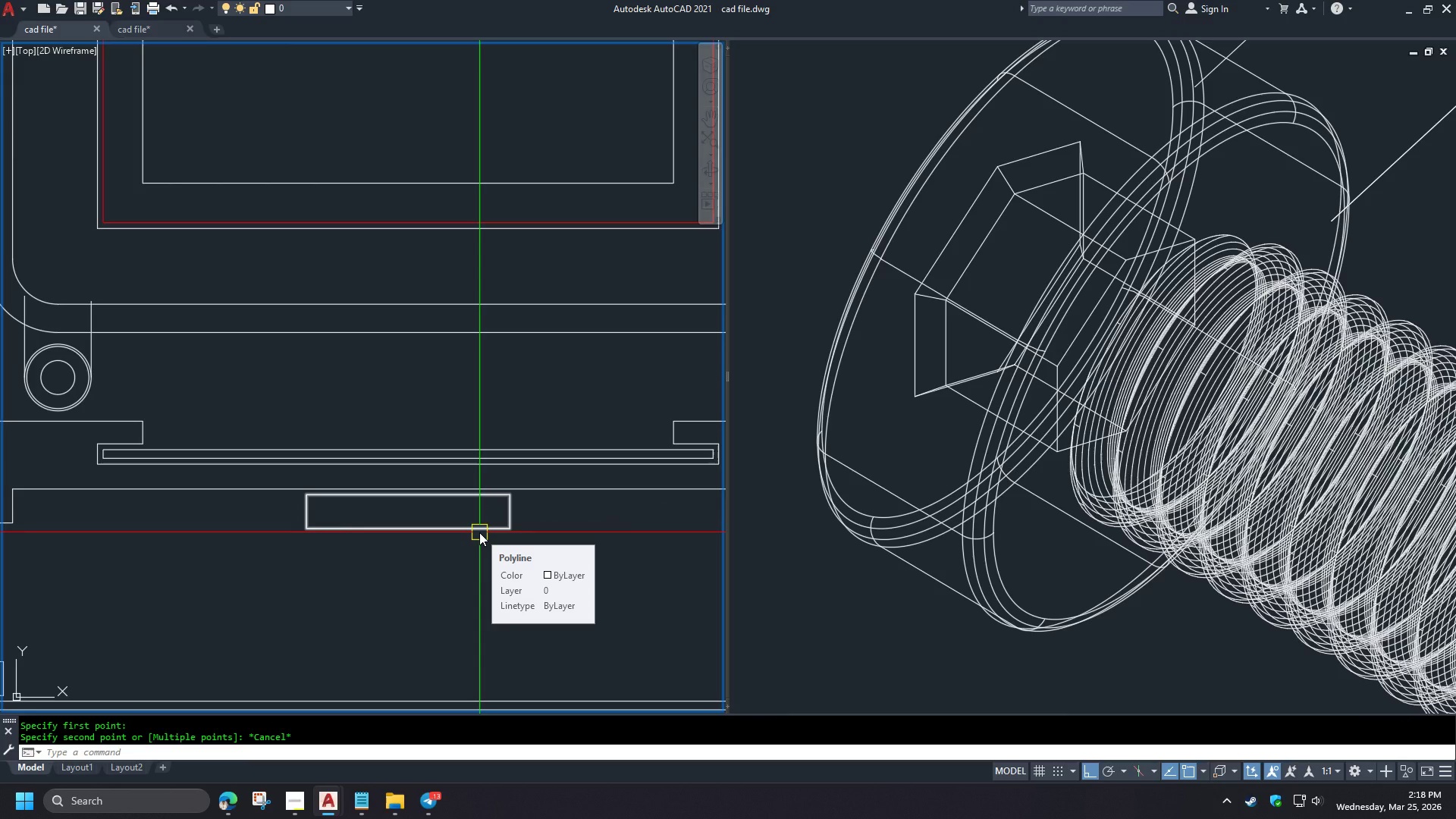 
scroll: coordinate [492, 511], scroll_direction: up, amount: 1.0
 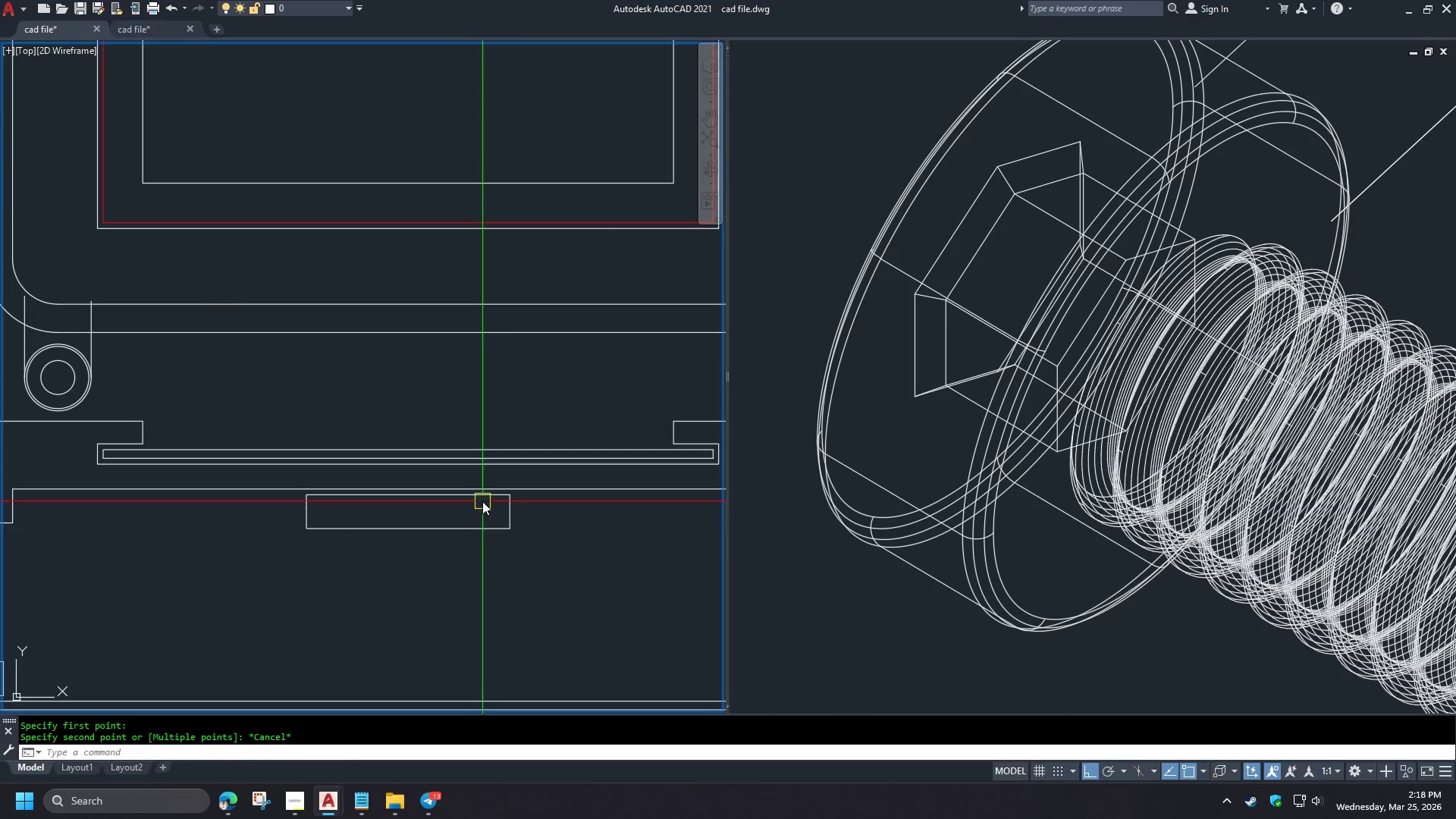 
wait(5.16)
 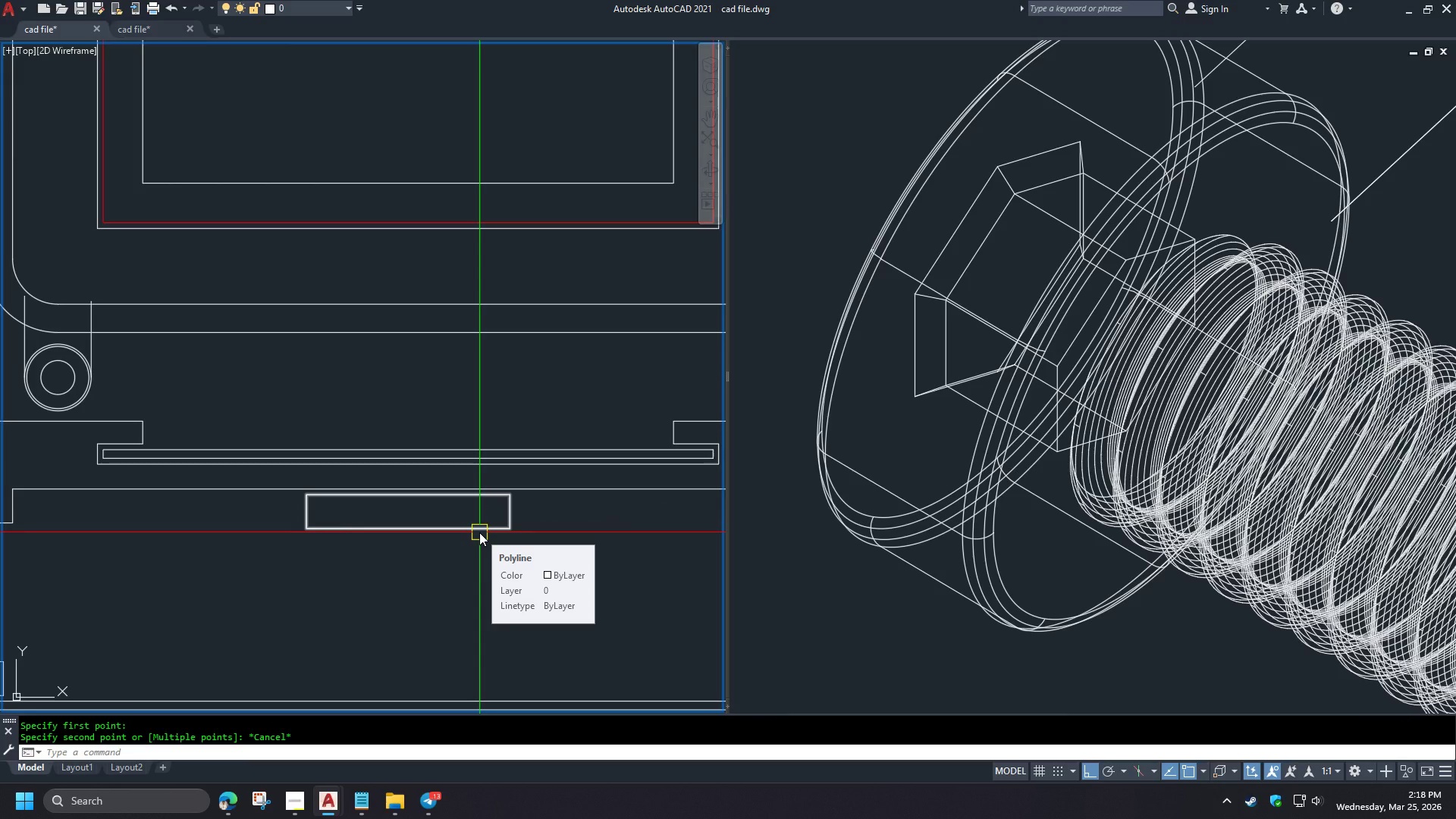 
left_click([143, 28])
 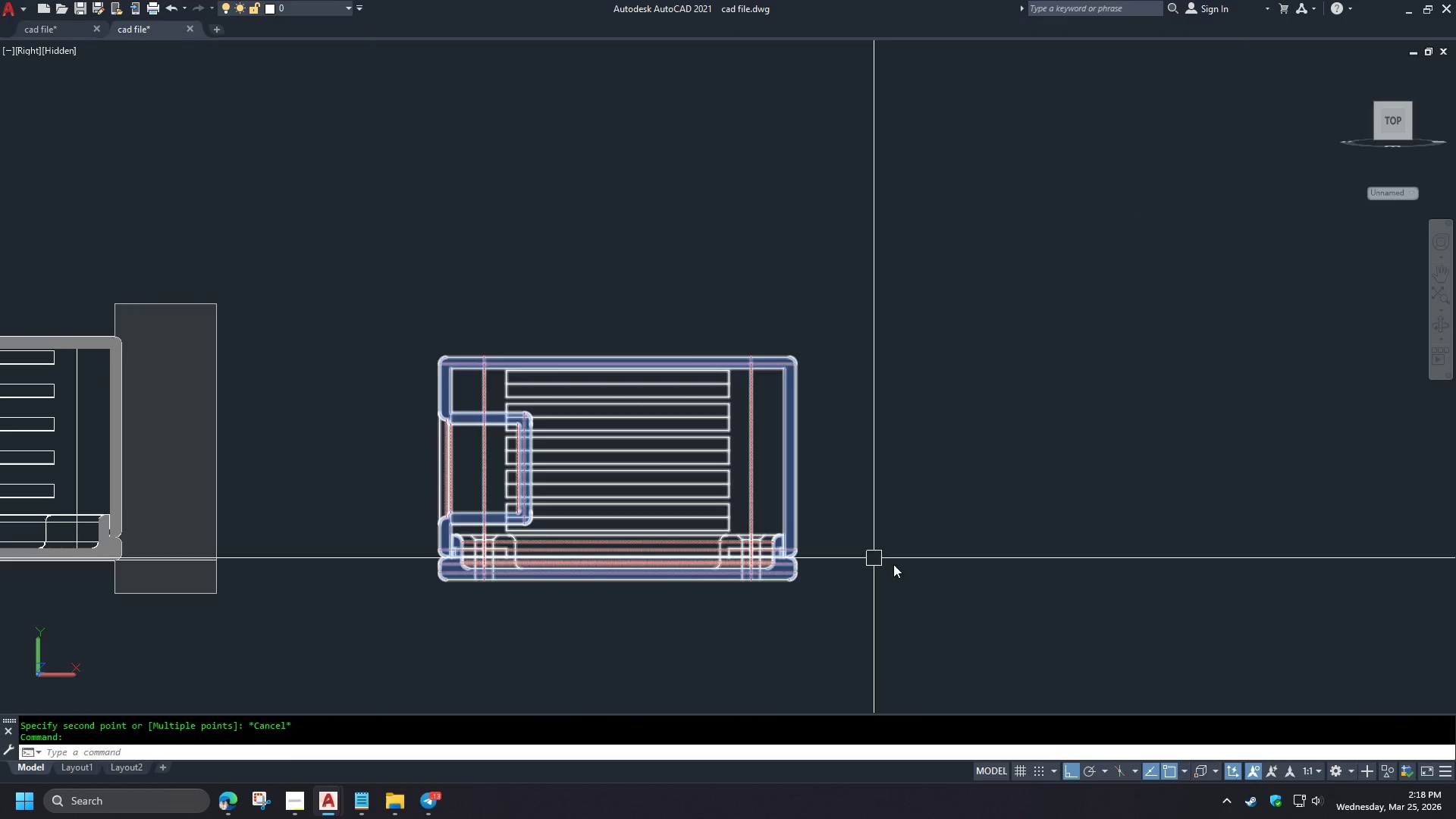 
type(dio )
key(Escape)
type(di )
 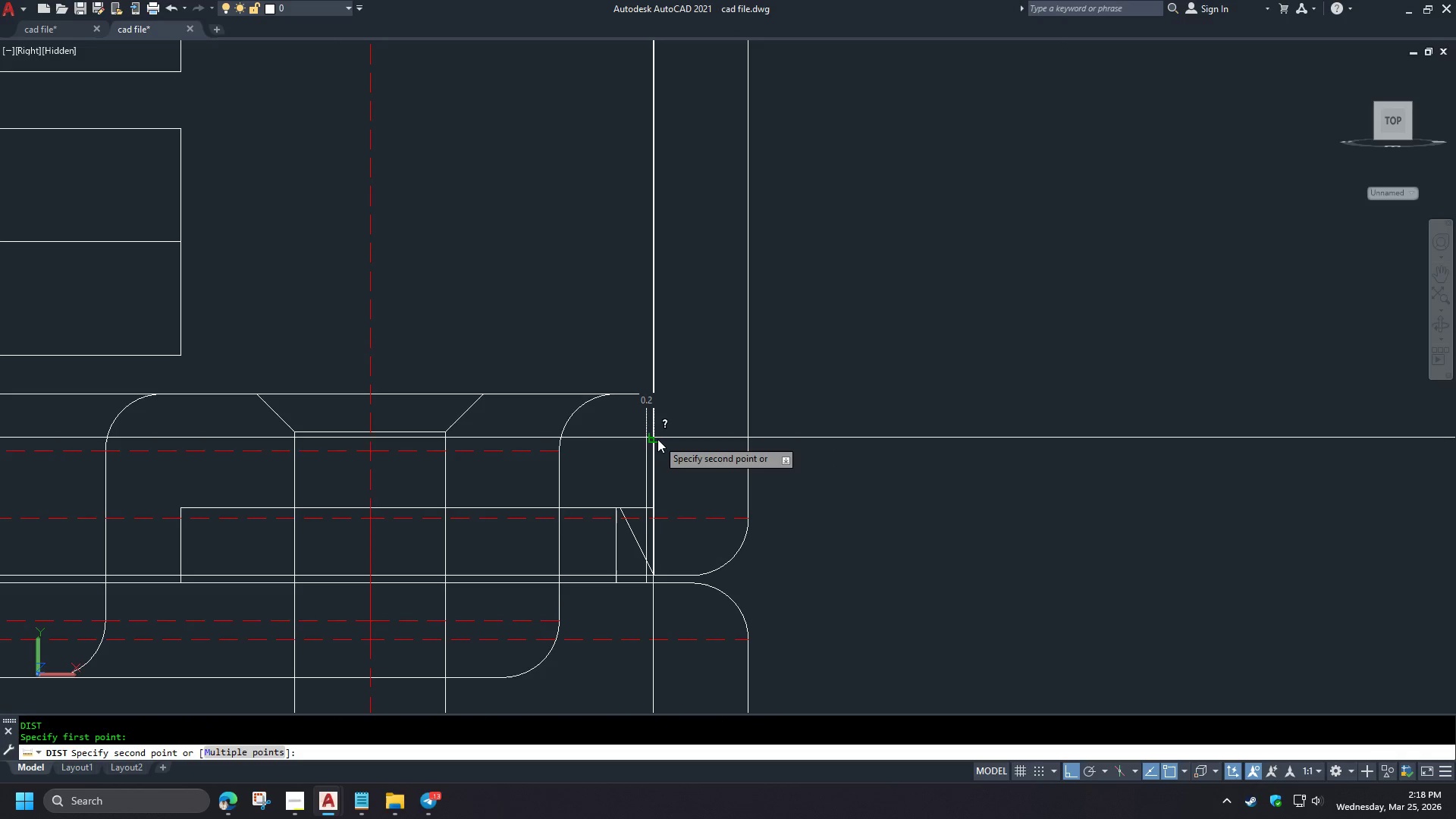 
scroll: coordinate [619, 403], scroll_direction: up, amount: 6.0
 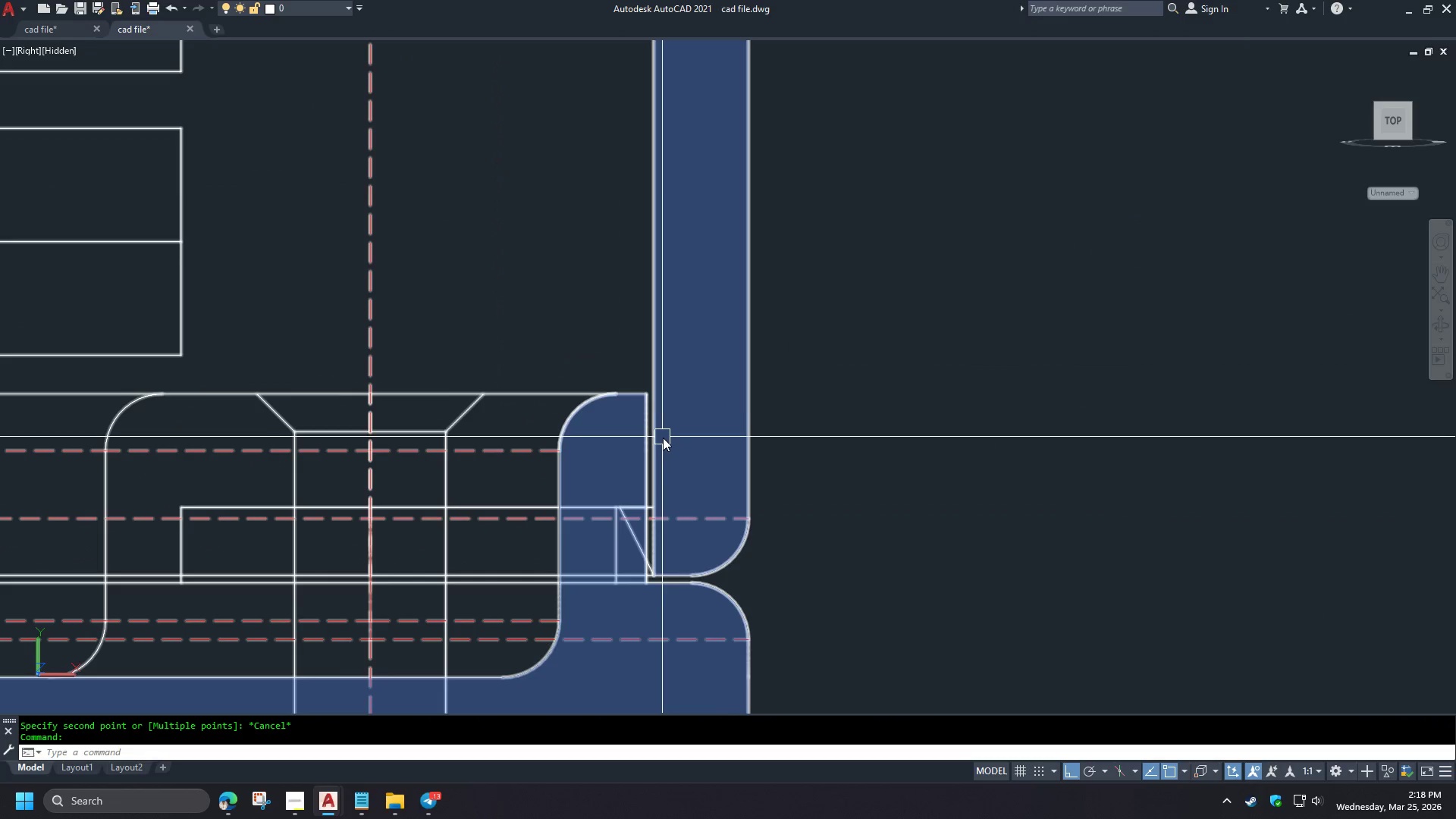 
key(Escape)
 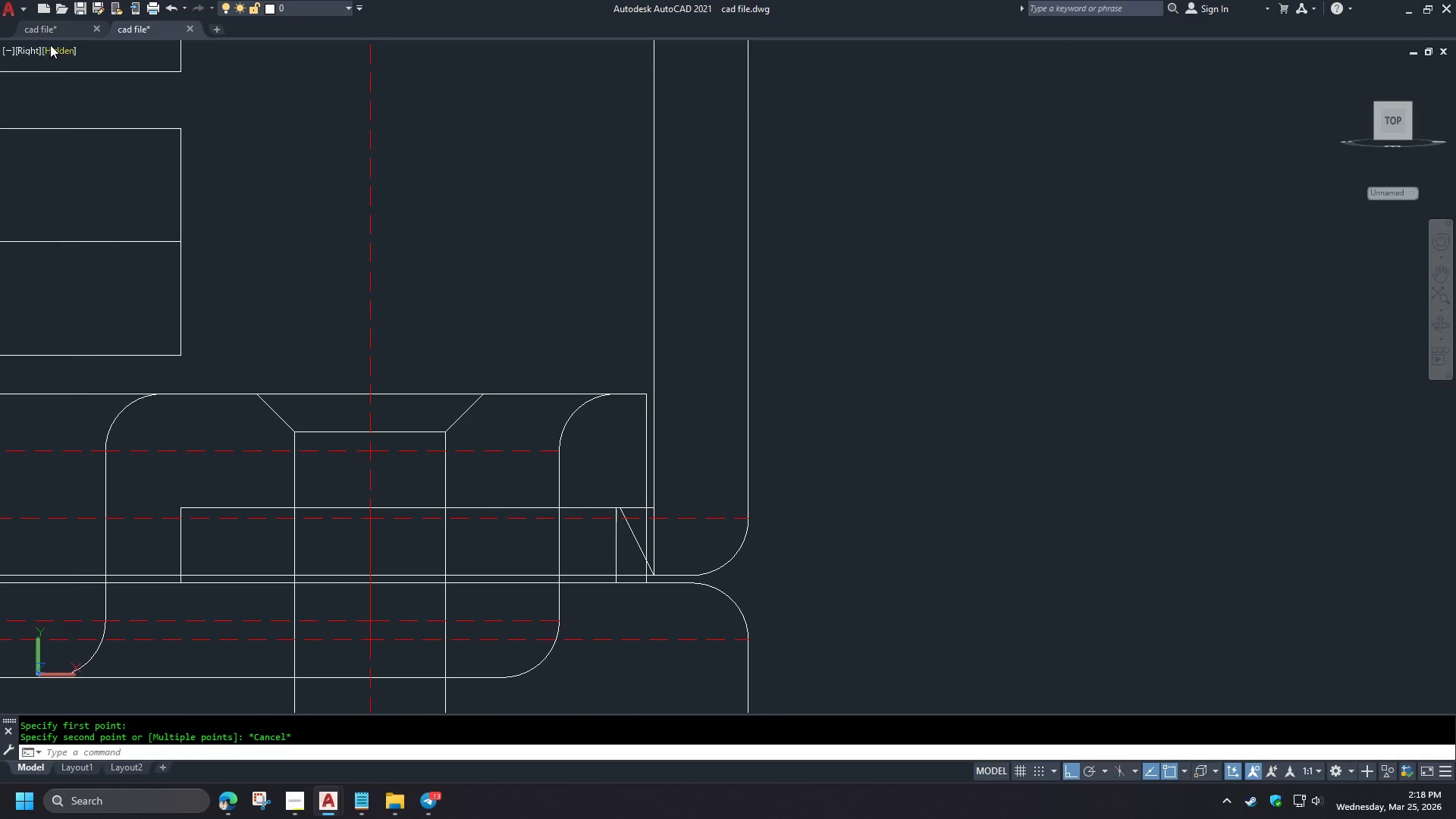 
left_click([46, 33])
 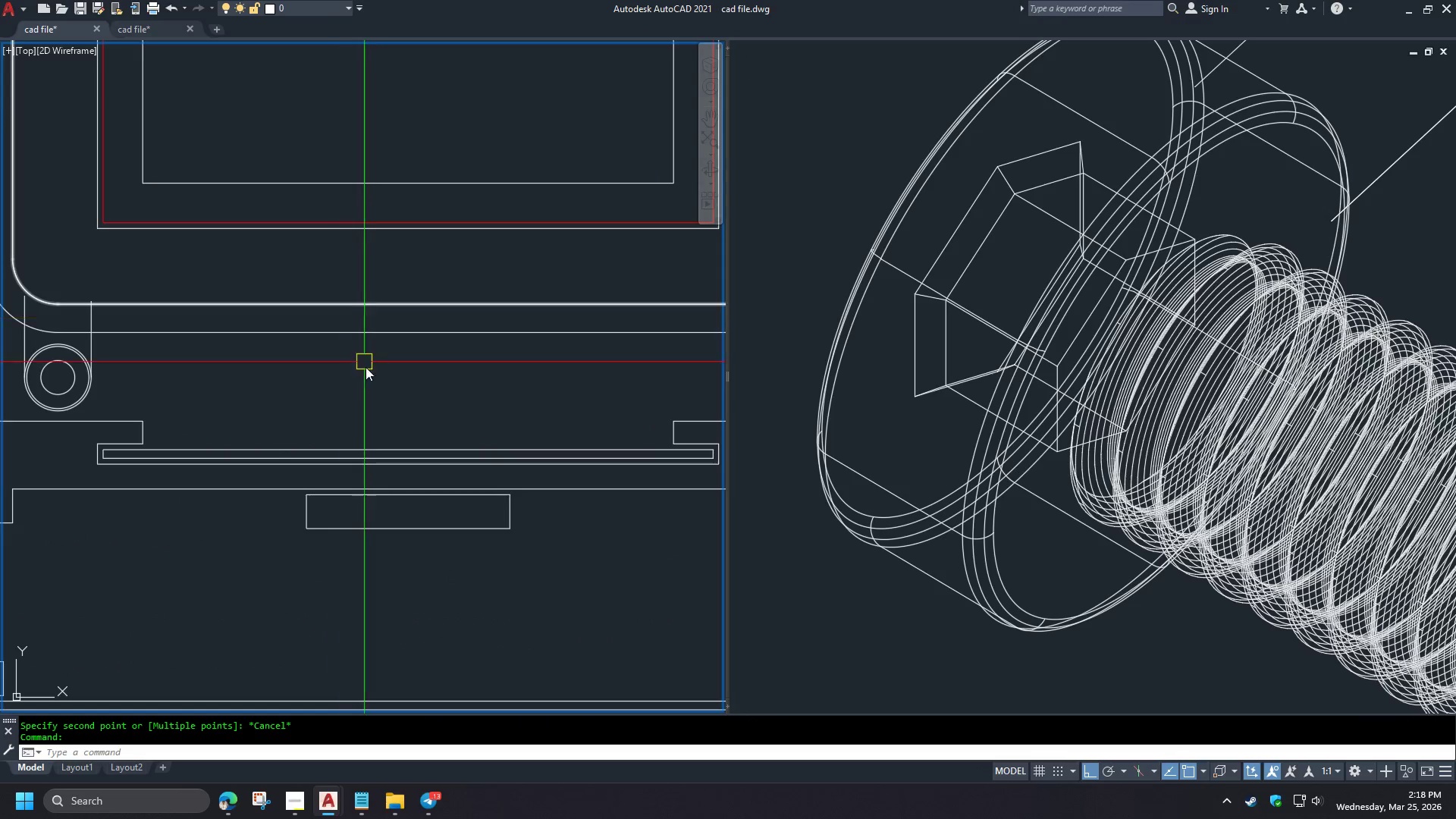 
scroll: coordinate [263, 463], scroll_direction: down, amount: 1.0
 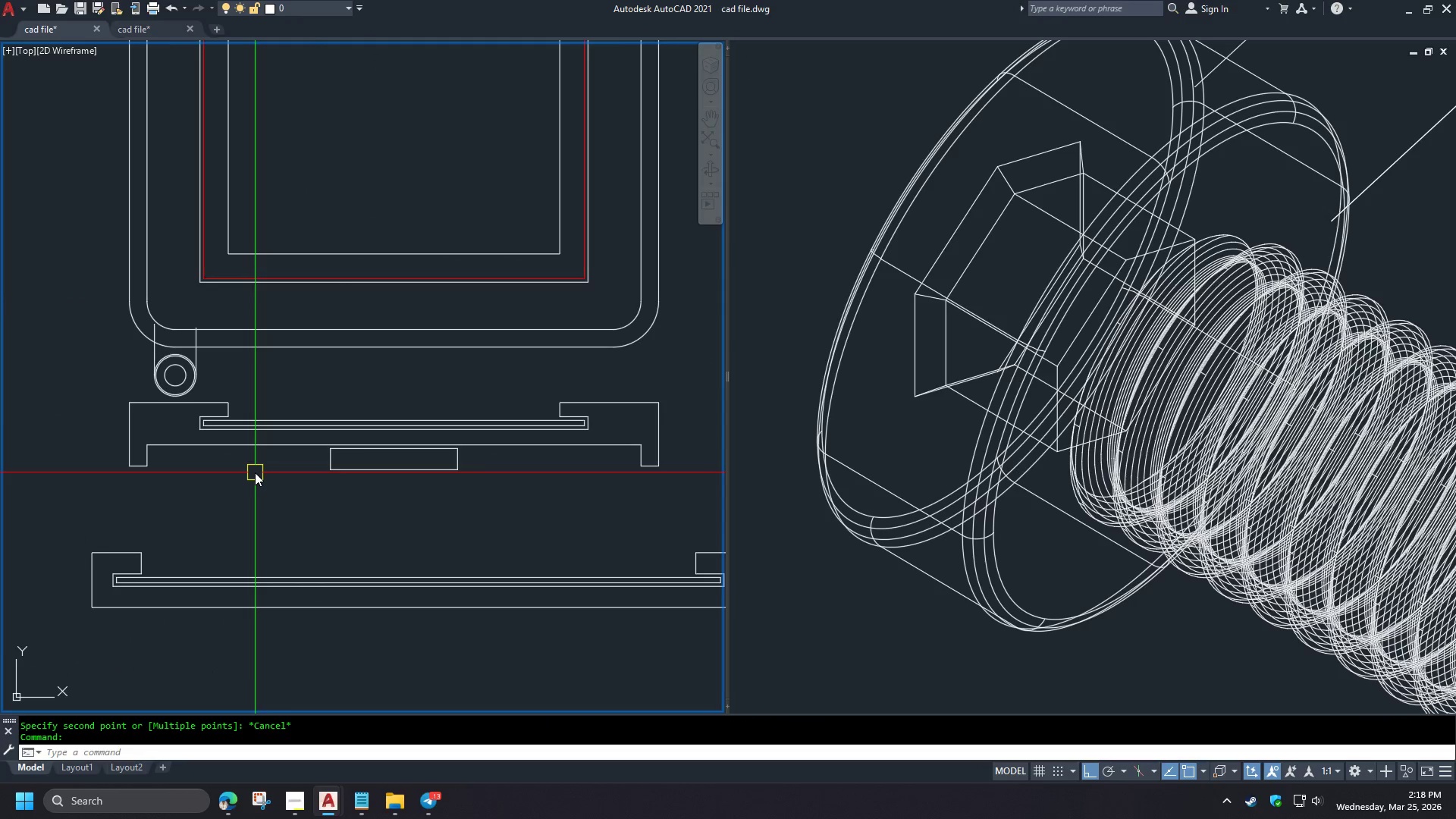 
wait(6.46)
 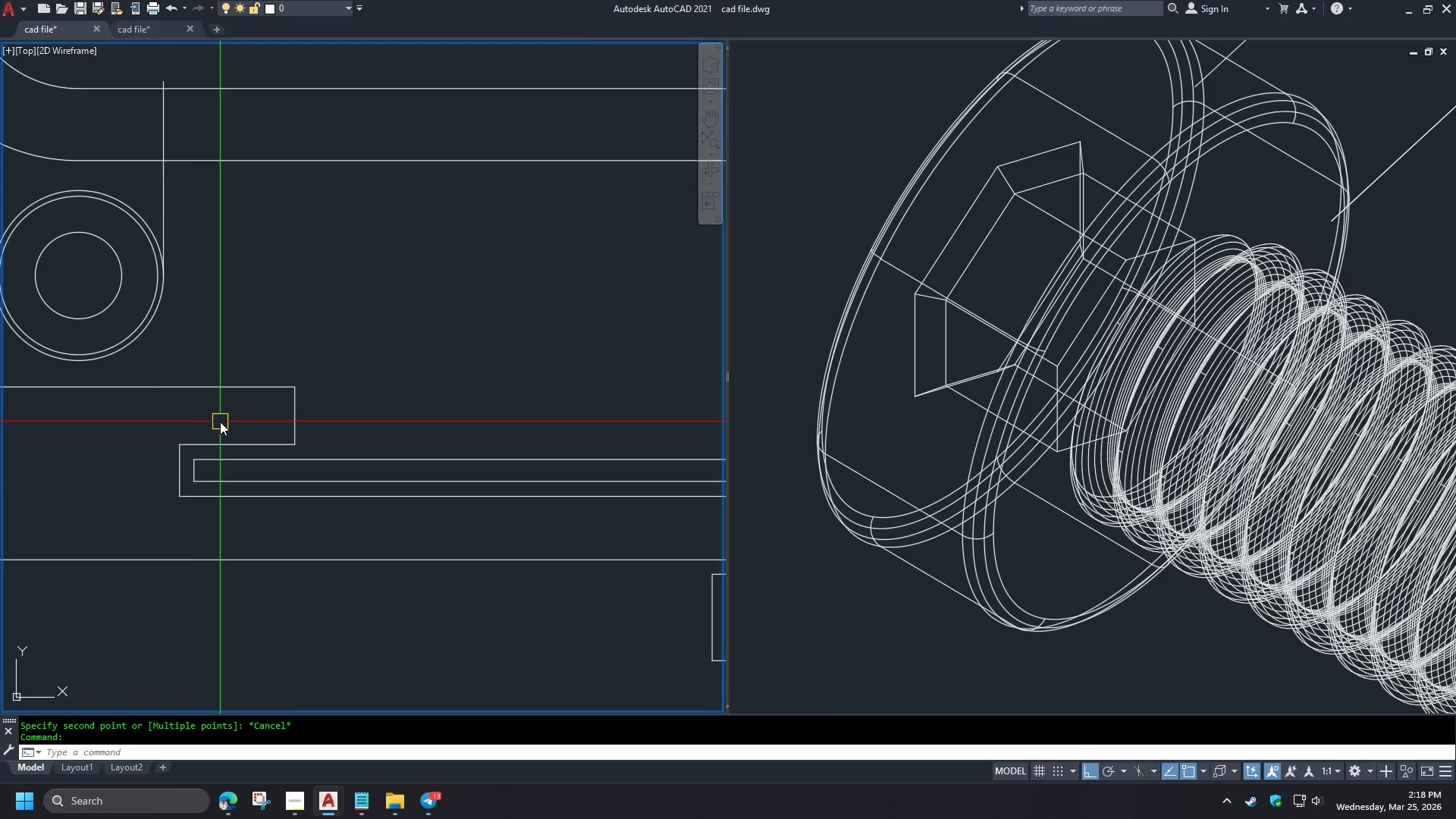 
type(di )
 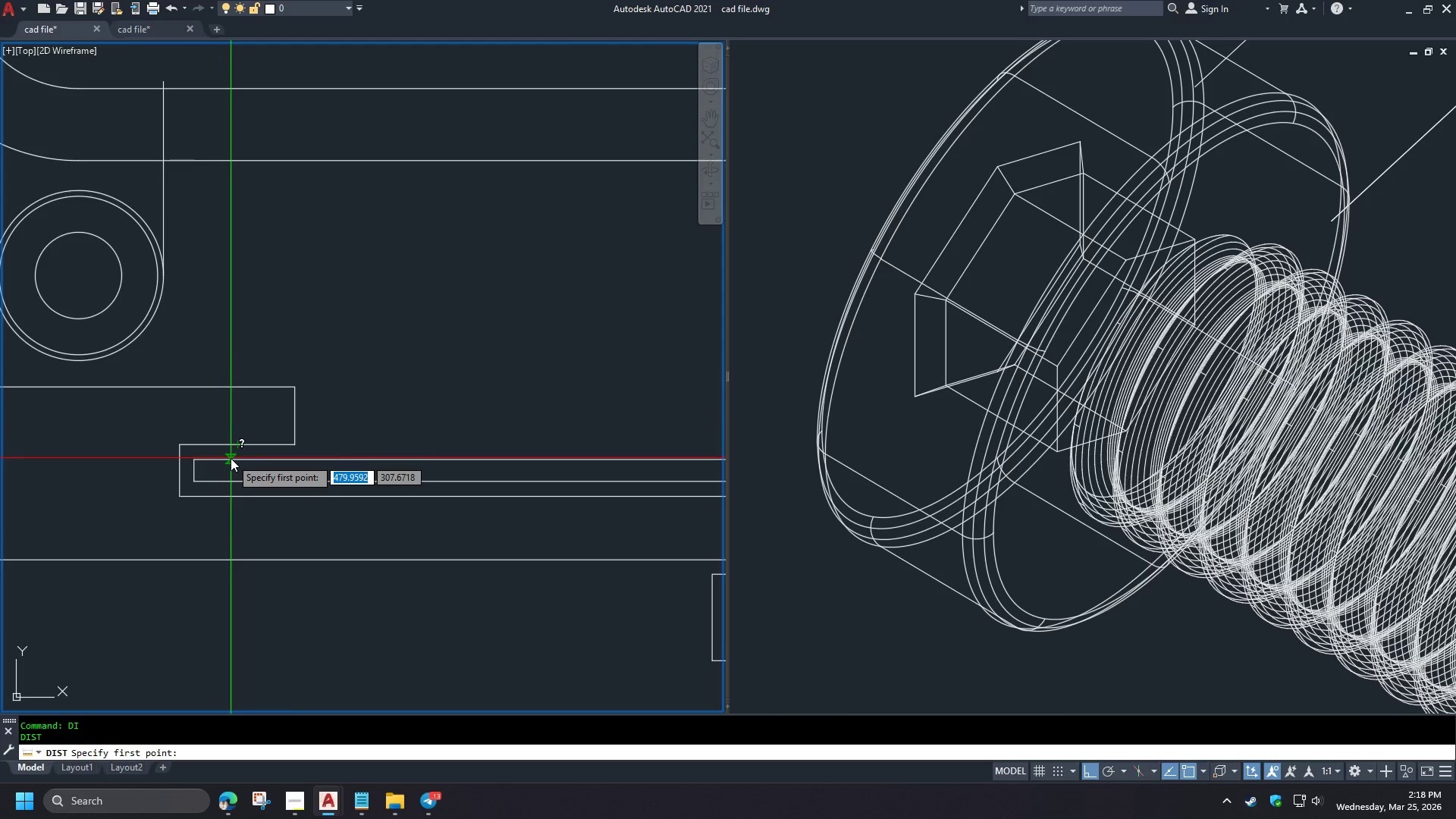 
left_click([231, 458])
 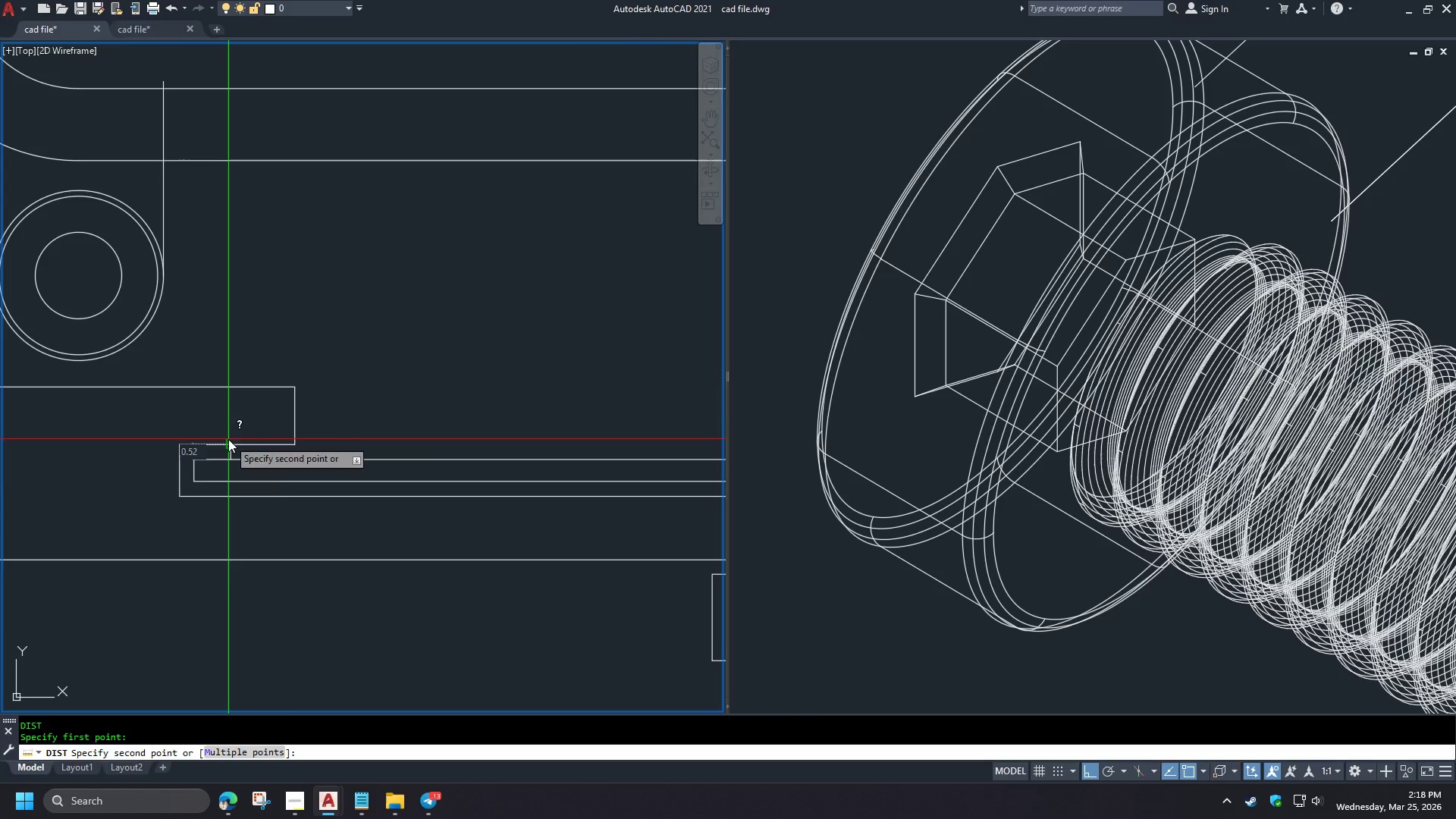 
key(Escape)
 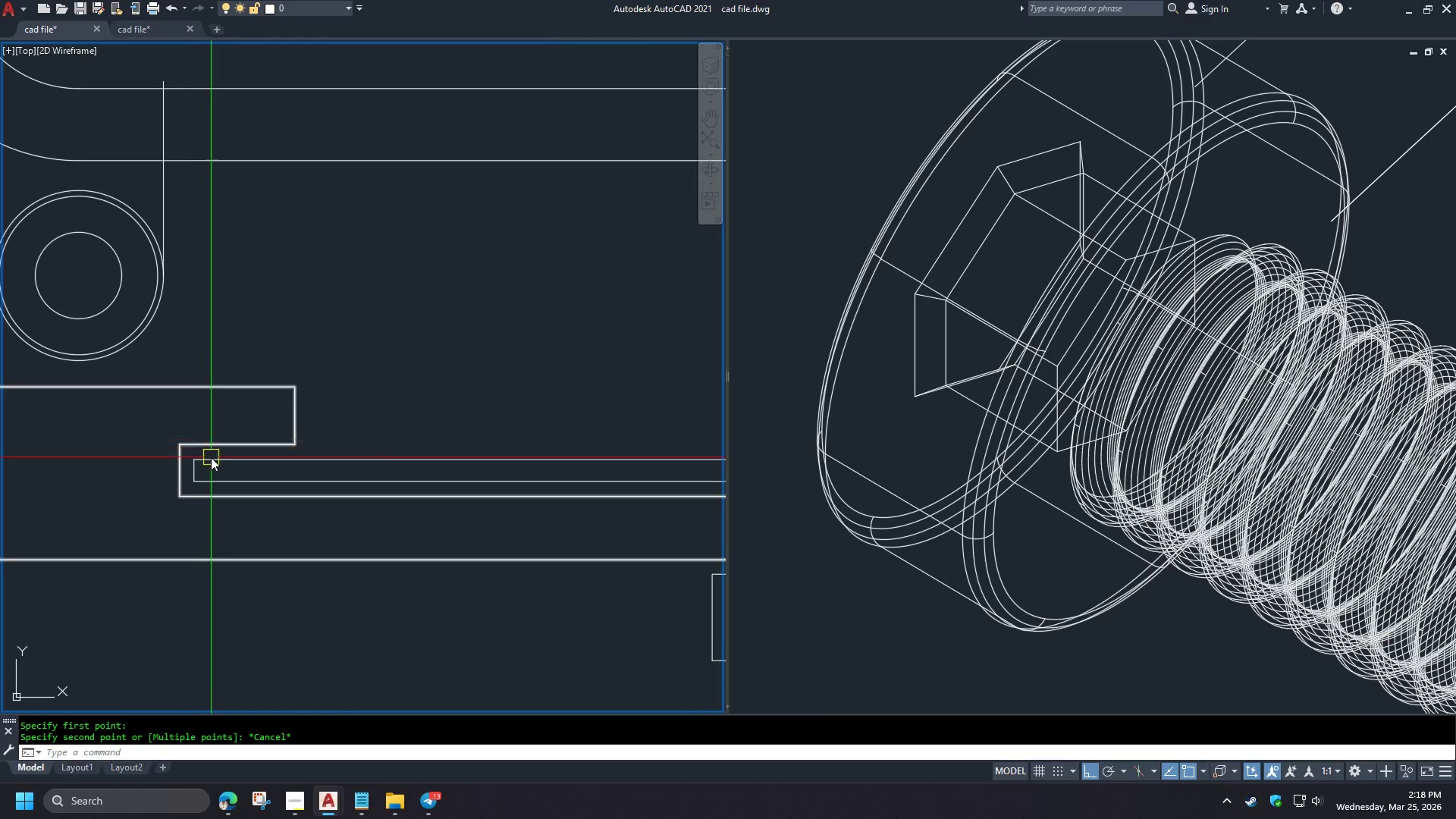 
scroll: coordinate [206, 410], scroll_direction: up, amount: 3.0
 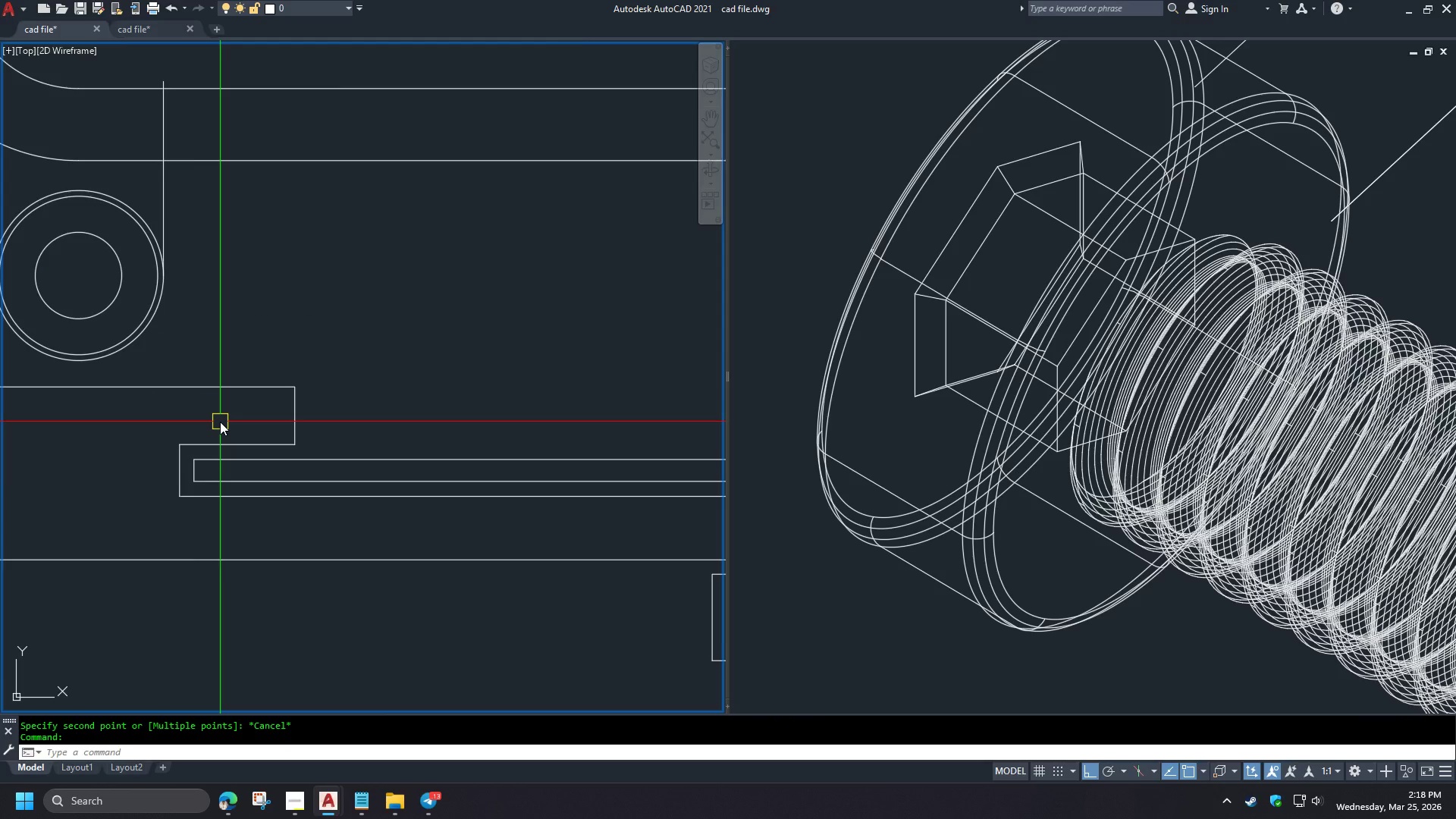 
key(Space)
 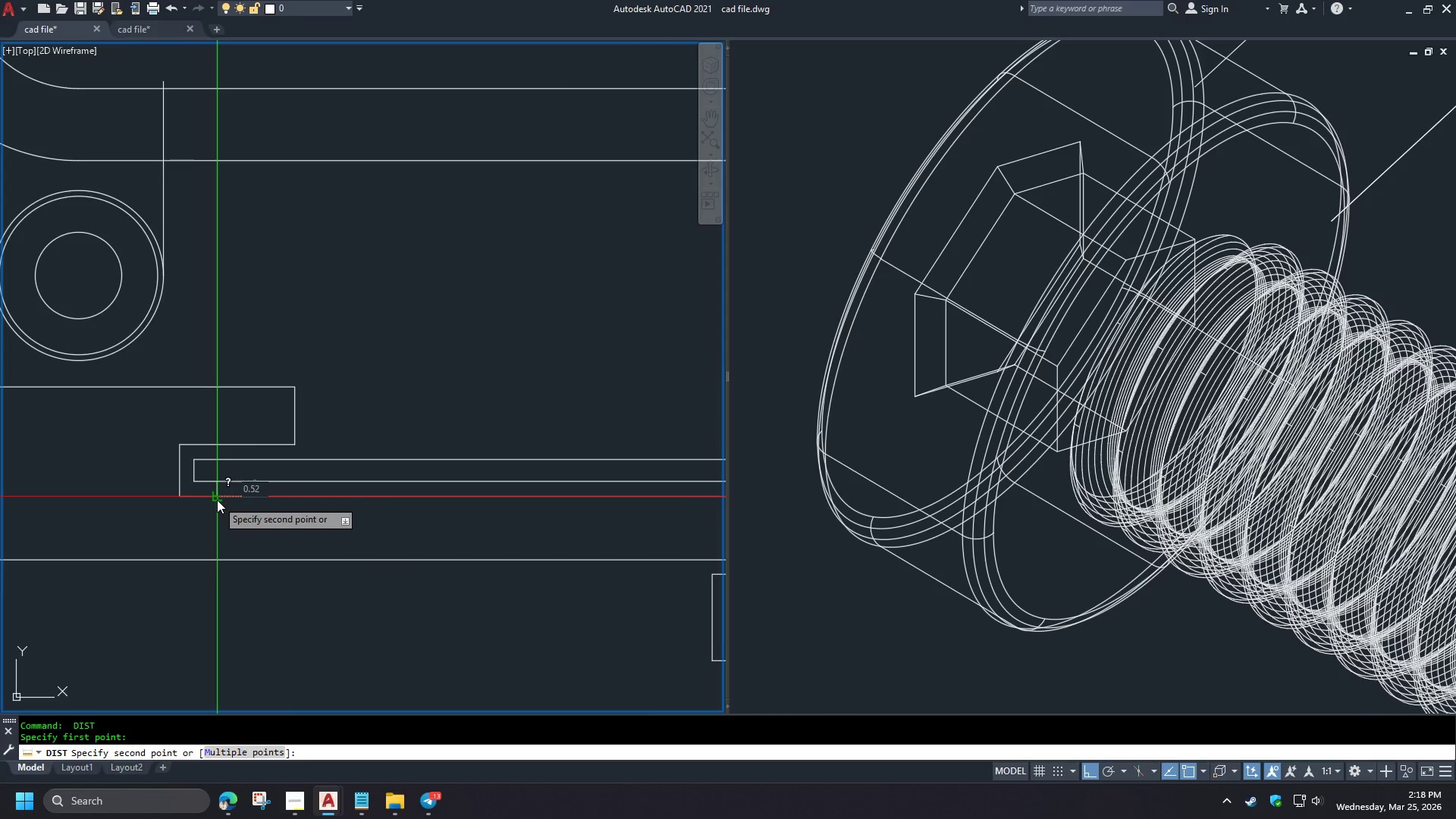 
key(Escape)
 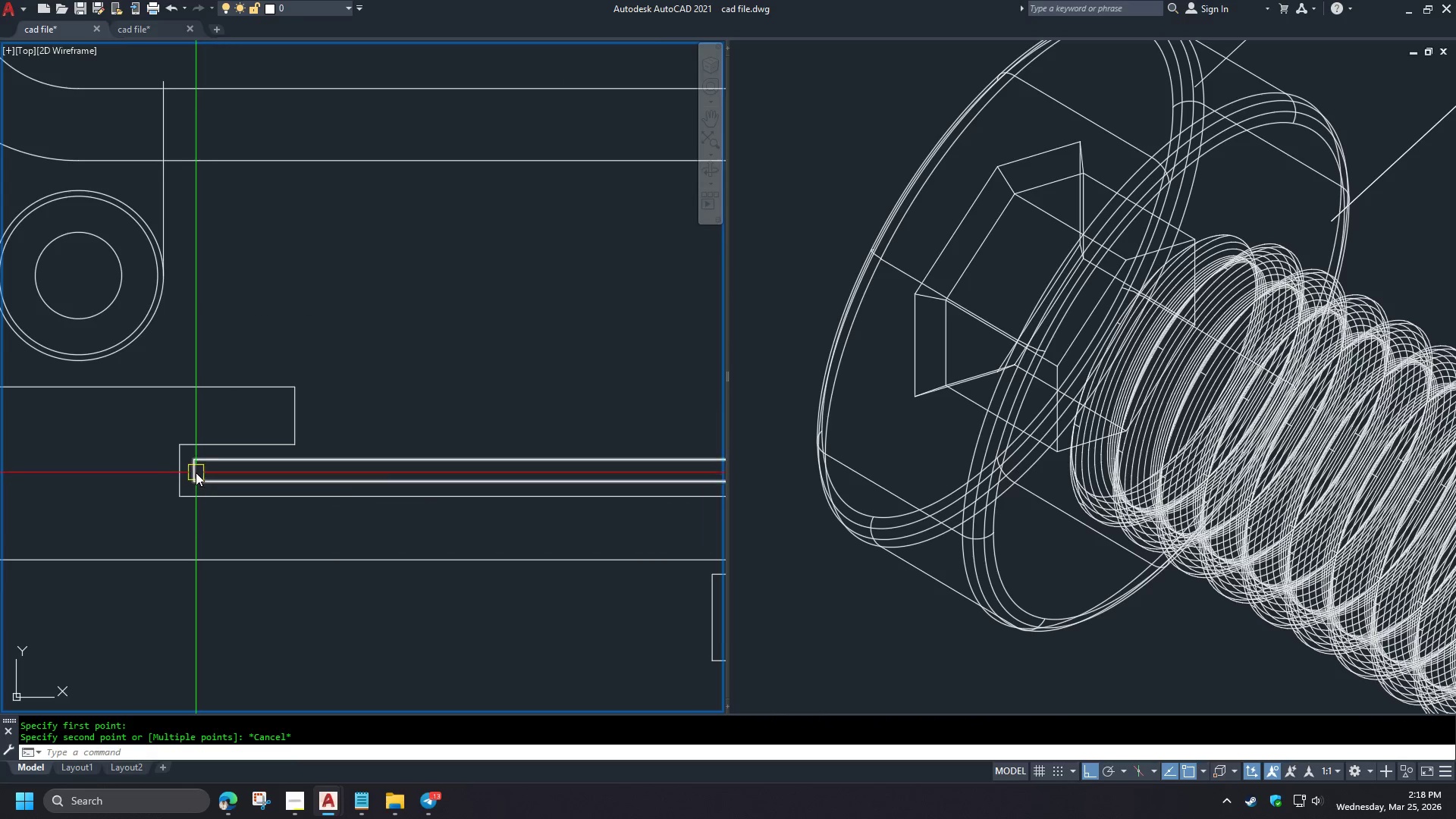 
key(Space)
 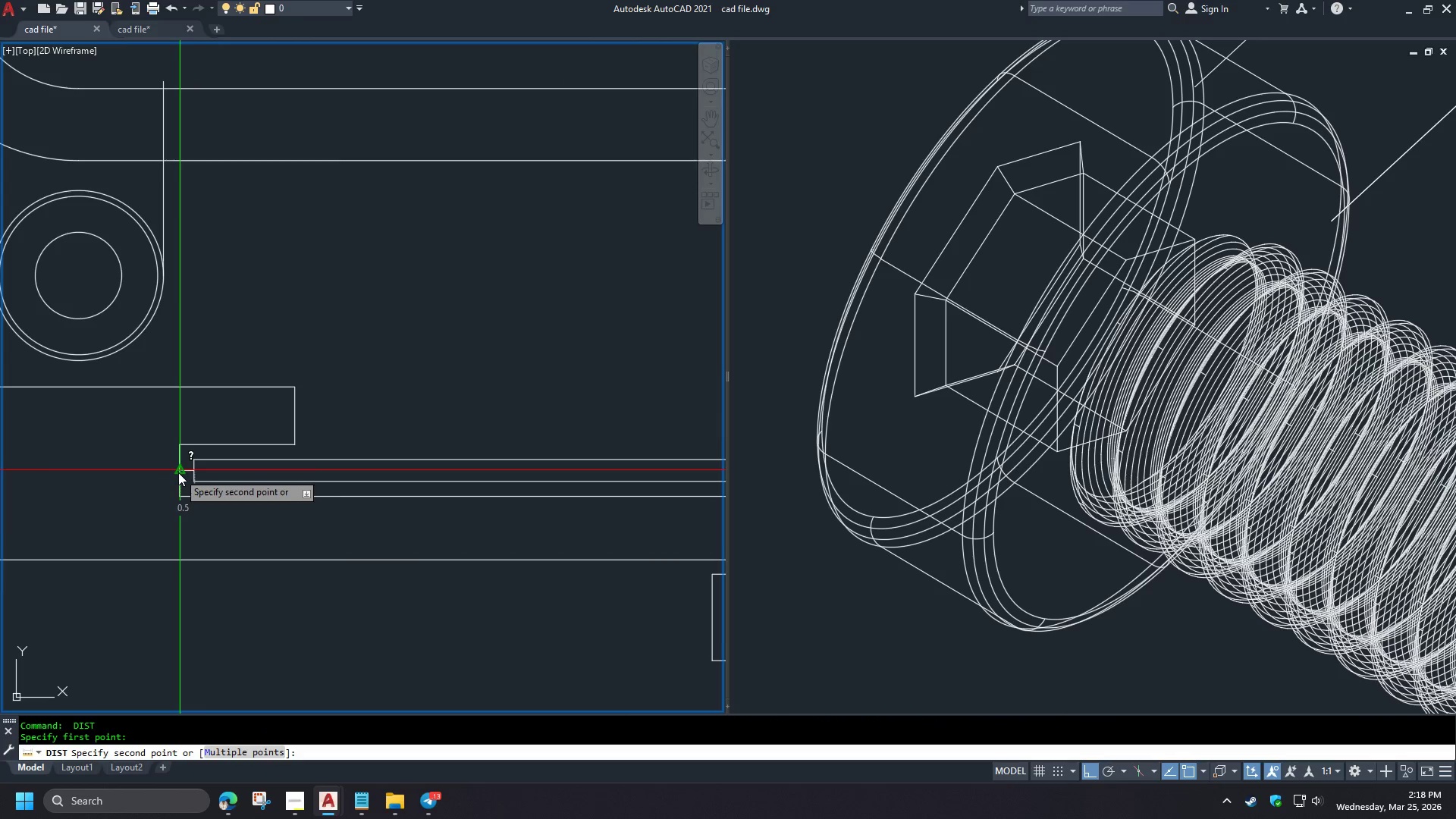 
key(Escape)
 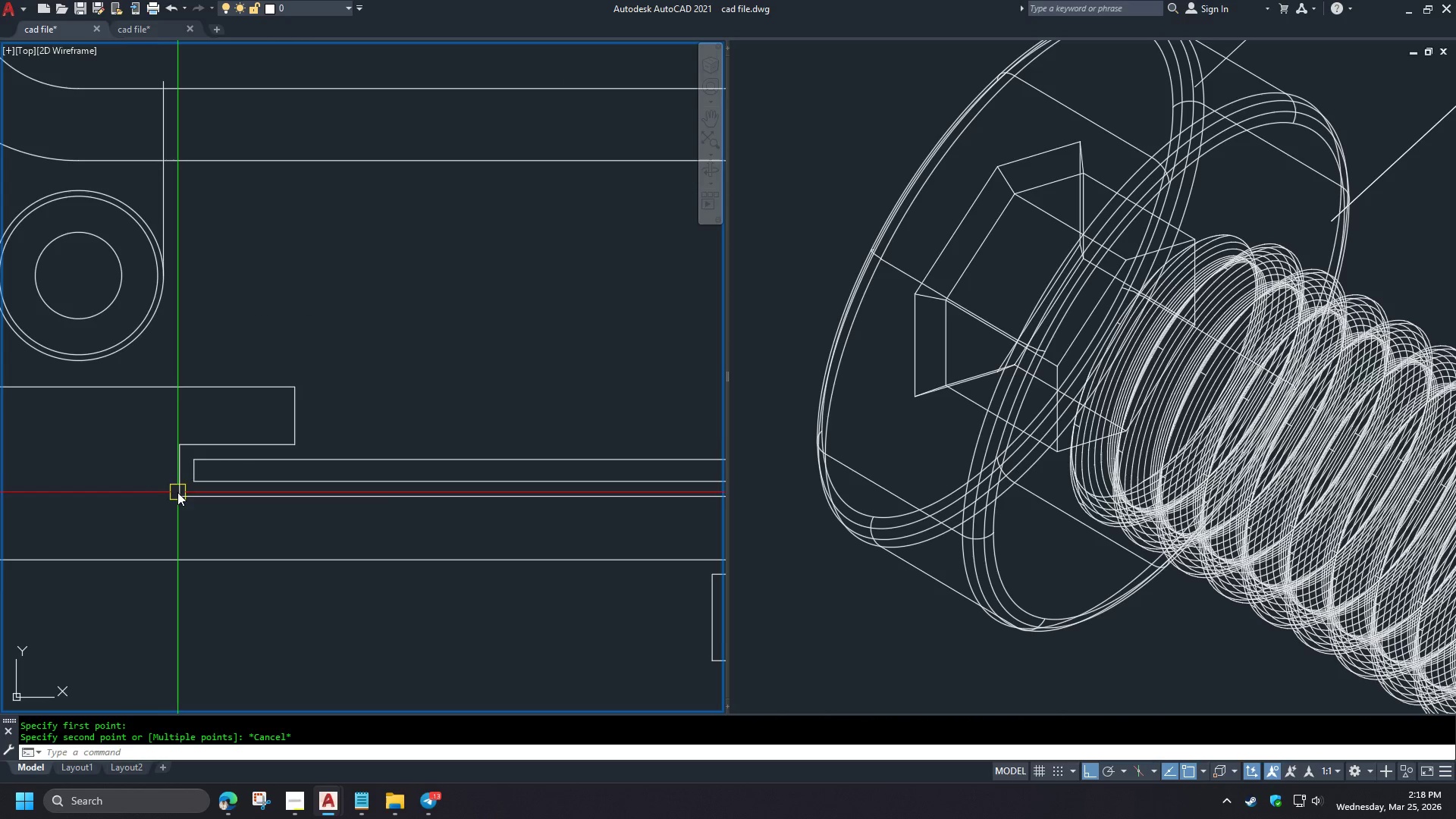 
key(Space)
 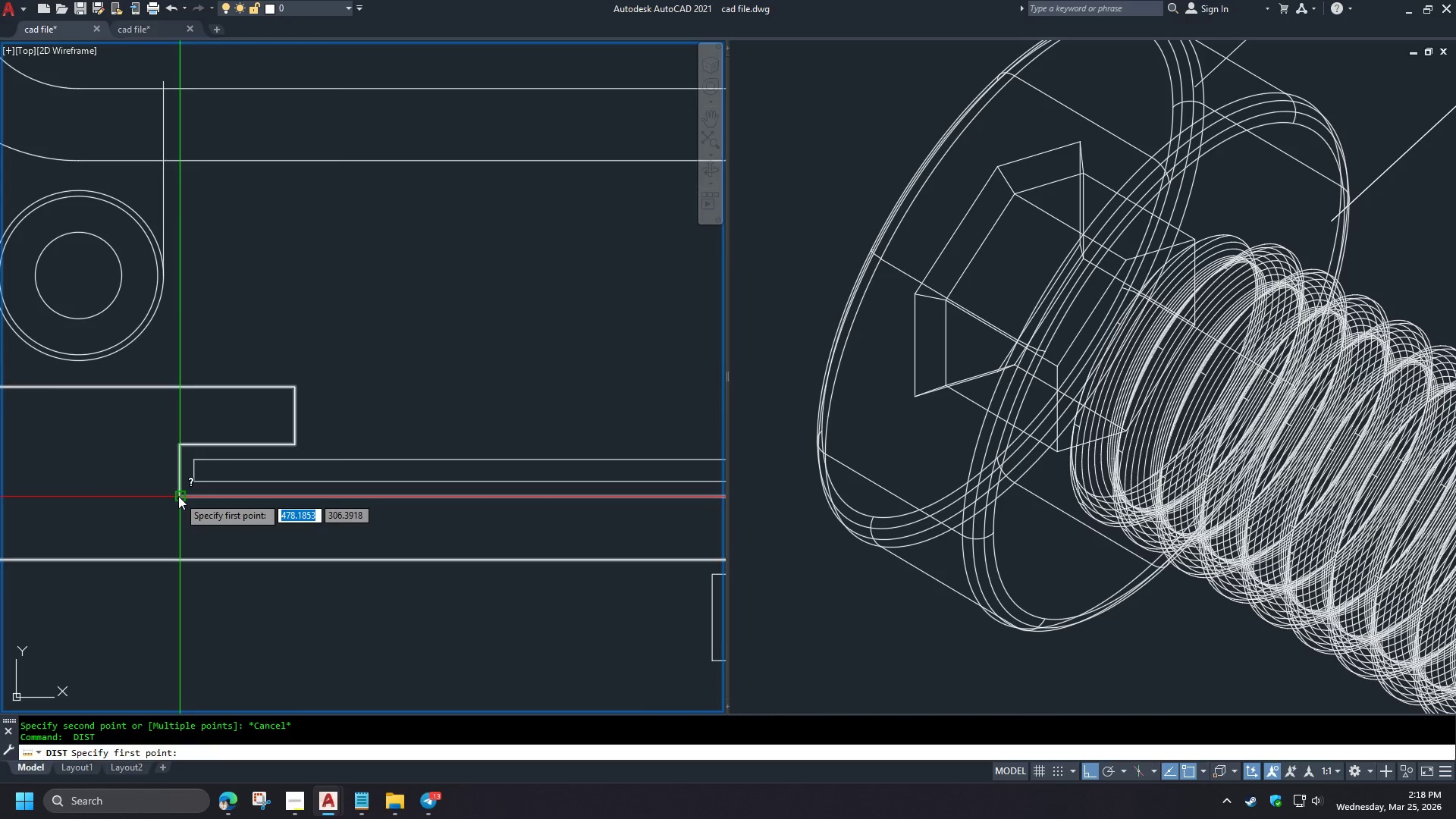 
left_click([178, 496])
 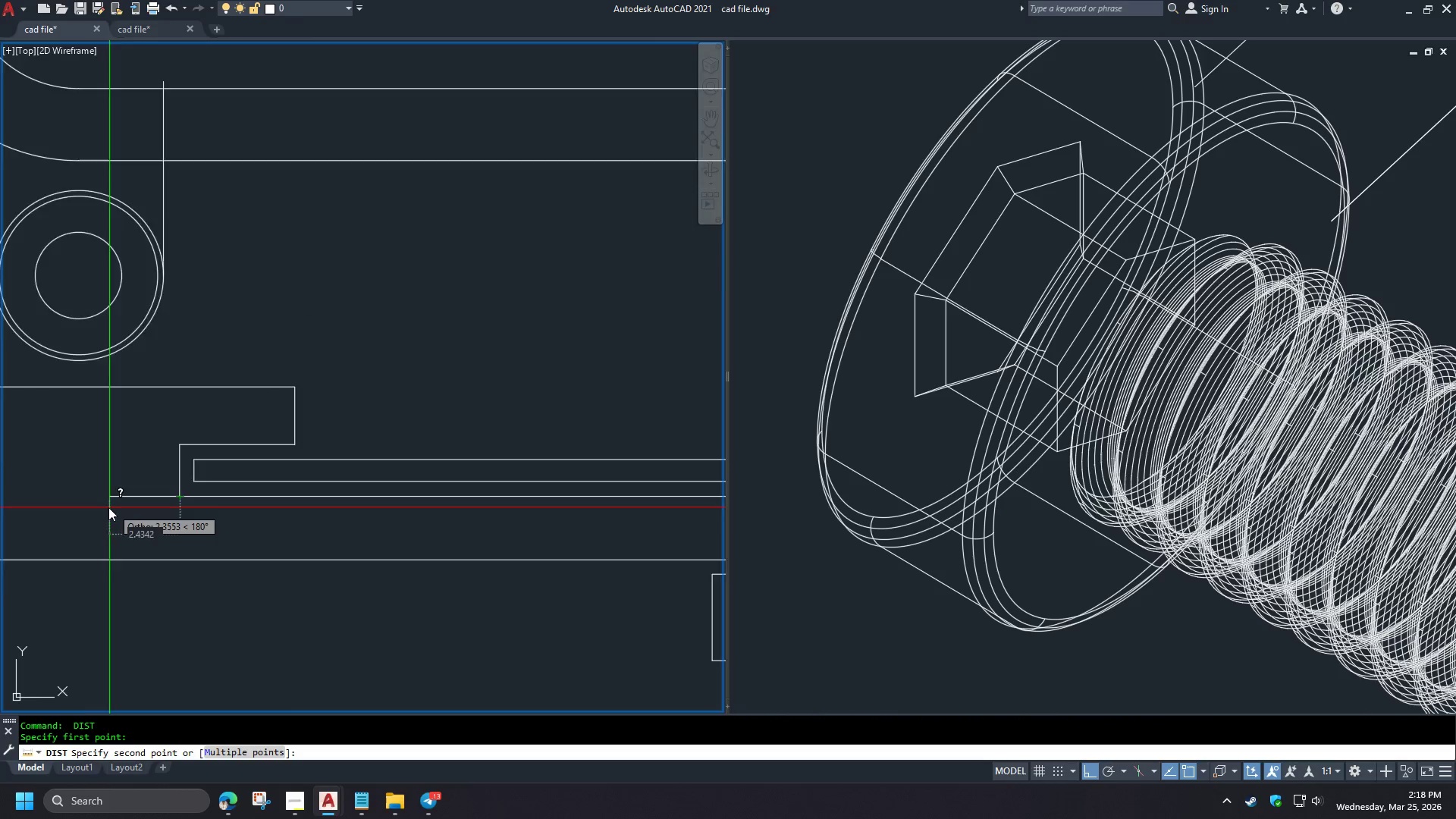 
scroll: coordinate [104, 507], scroll_direction: down, amount: 2.0
 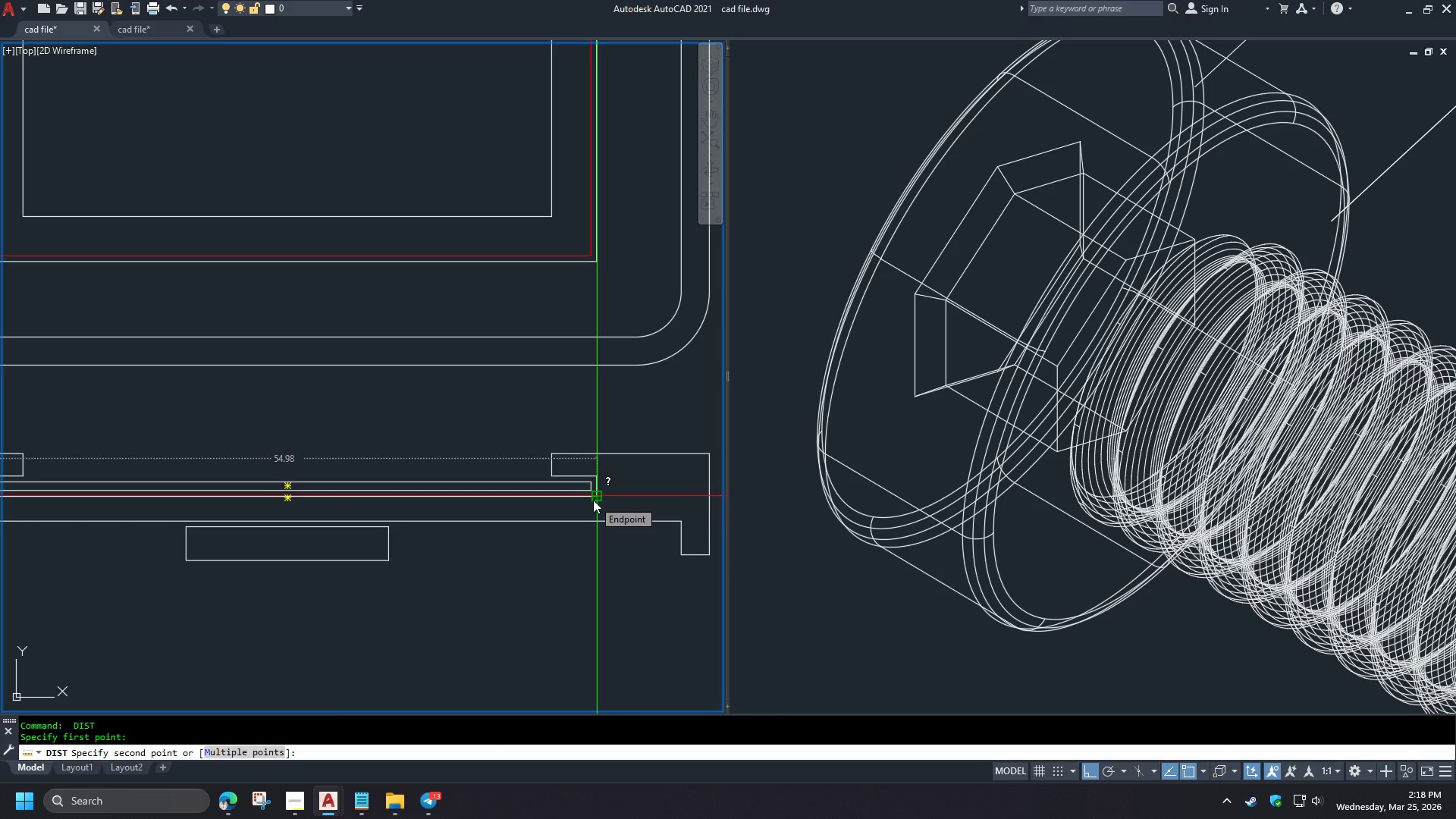 
key(Escape)
 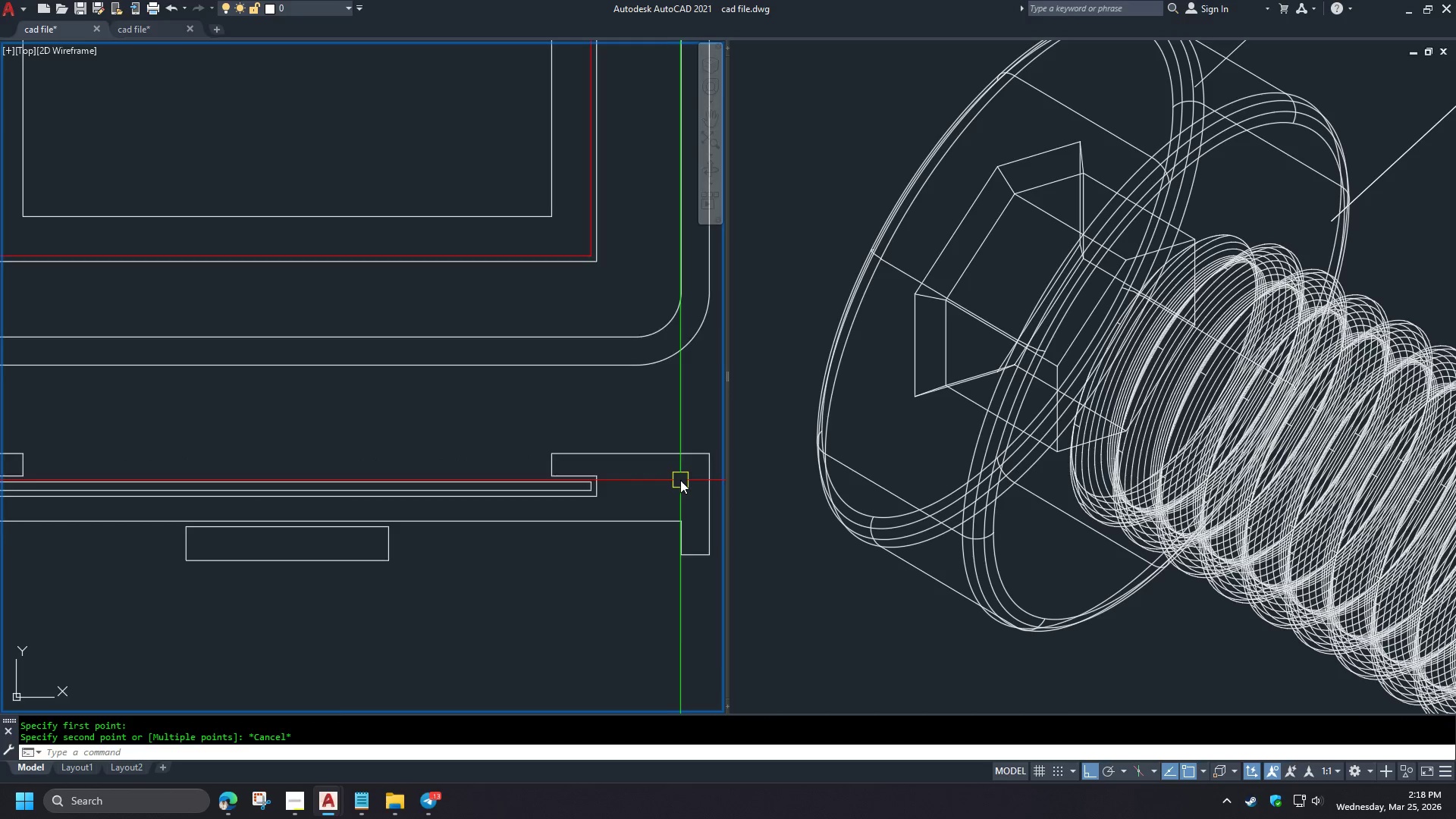 
scroll: coordinate [680, 479], scroll_direction: down, amount: 1.0
 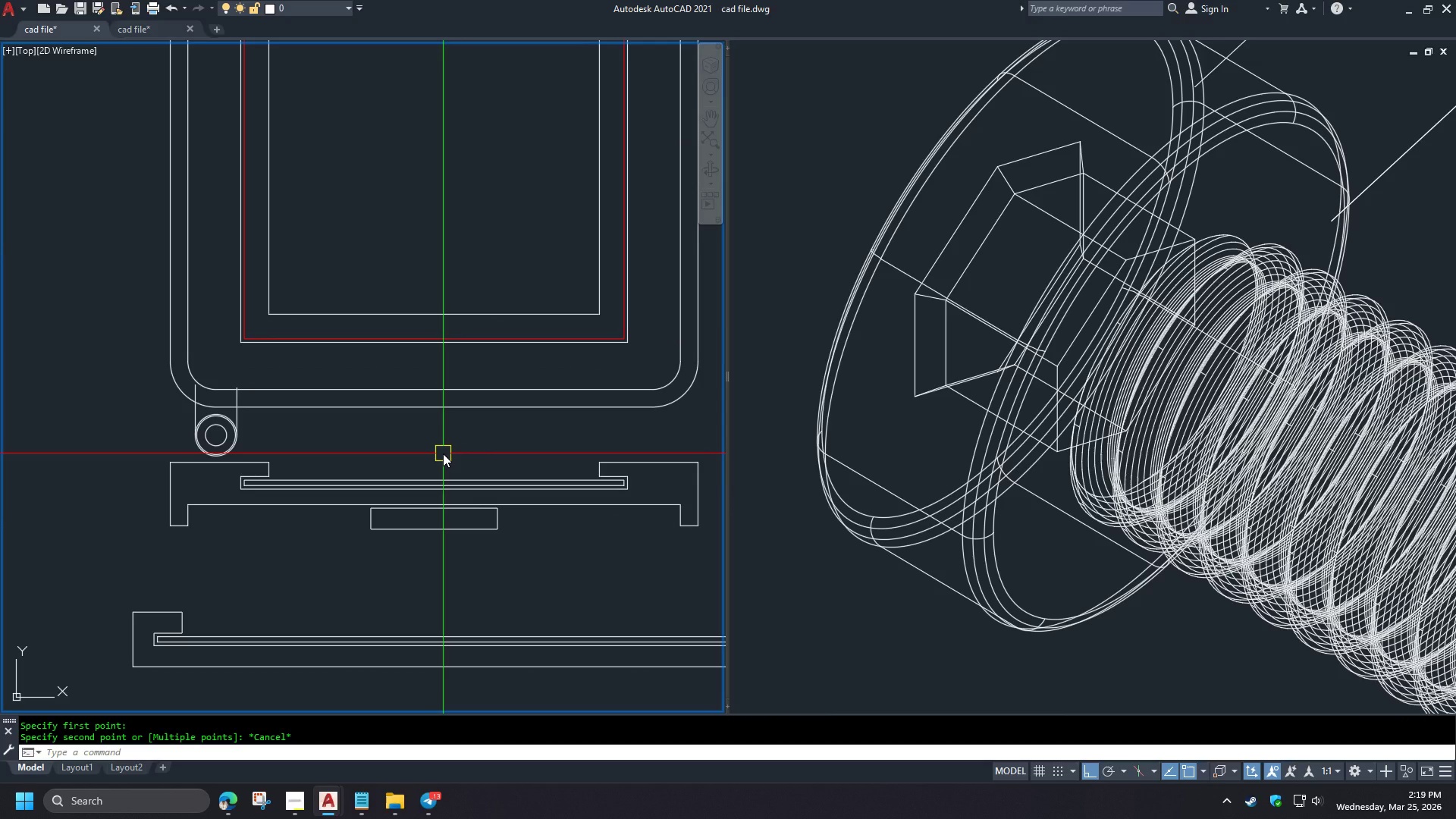 
wait(12.86)
 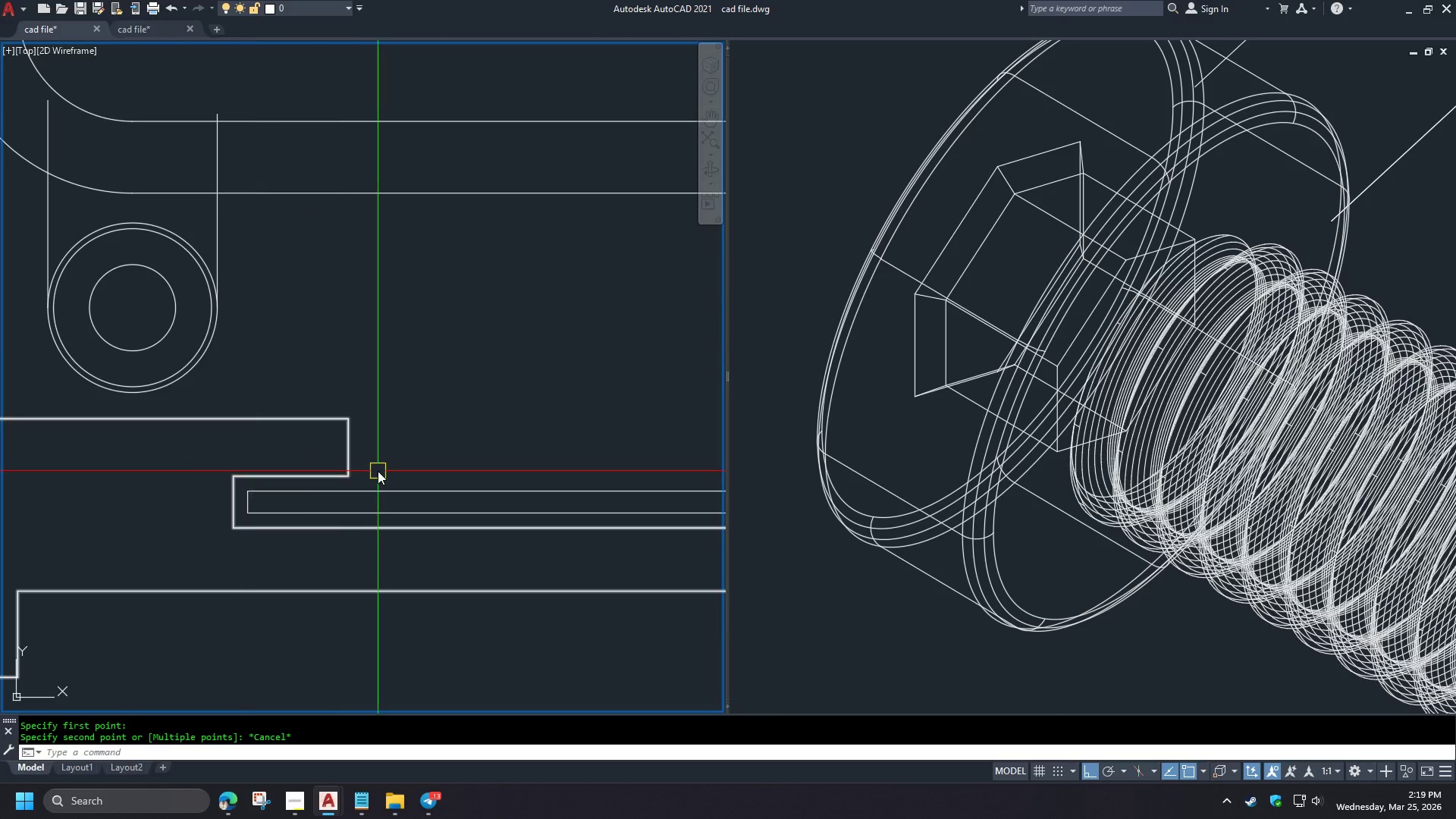 
type(di )
 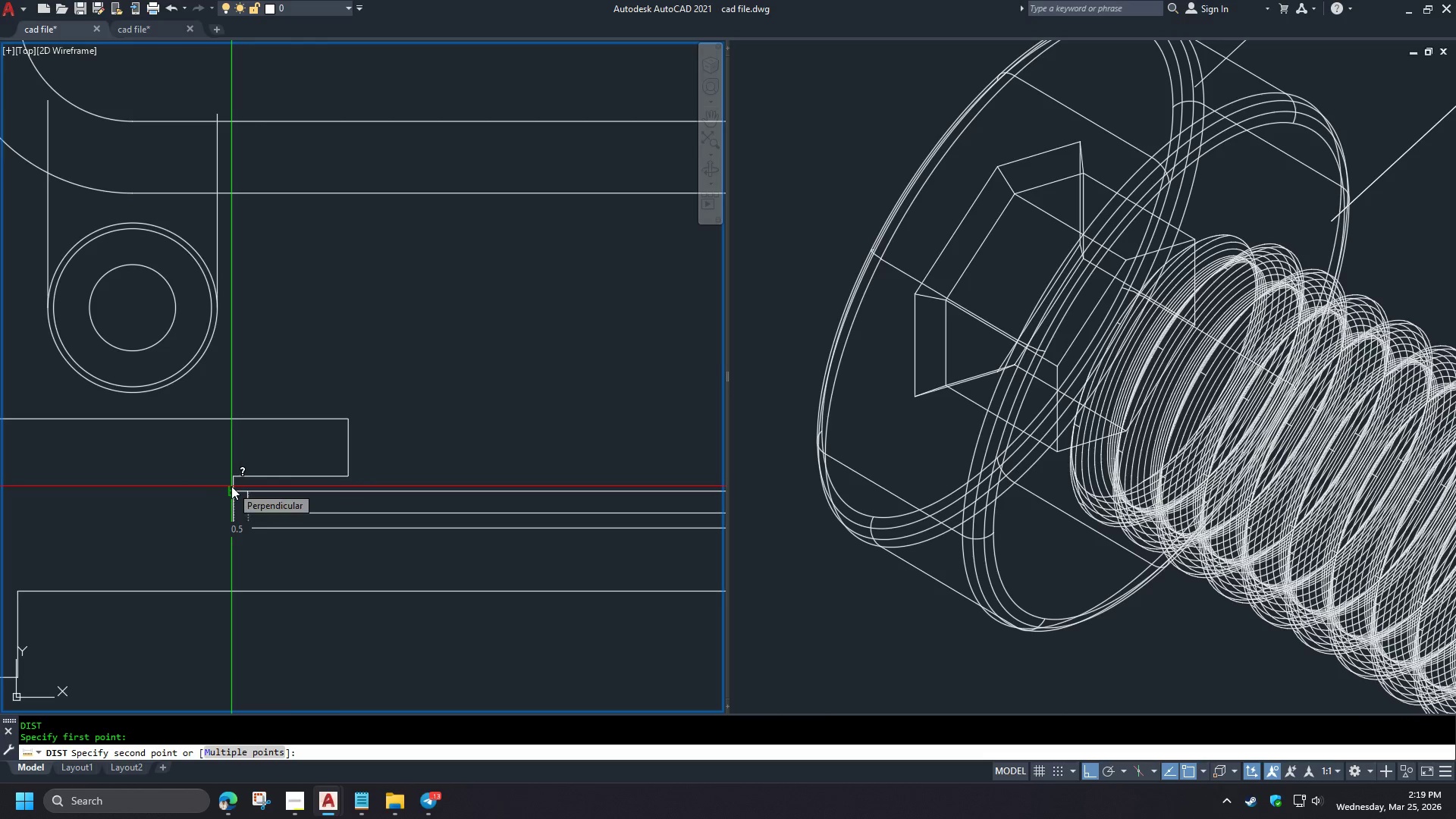 
scroll: coordinate [242, 477], scroll_direction: up, amount: 3.0
 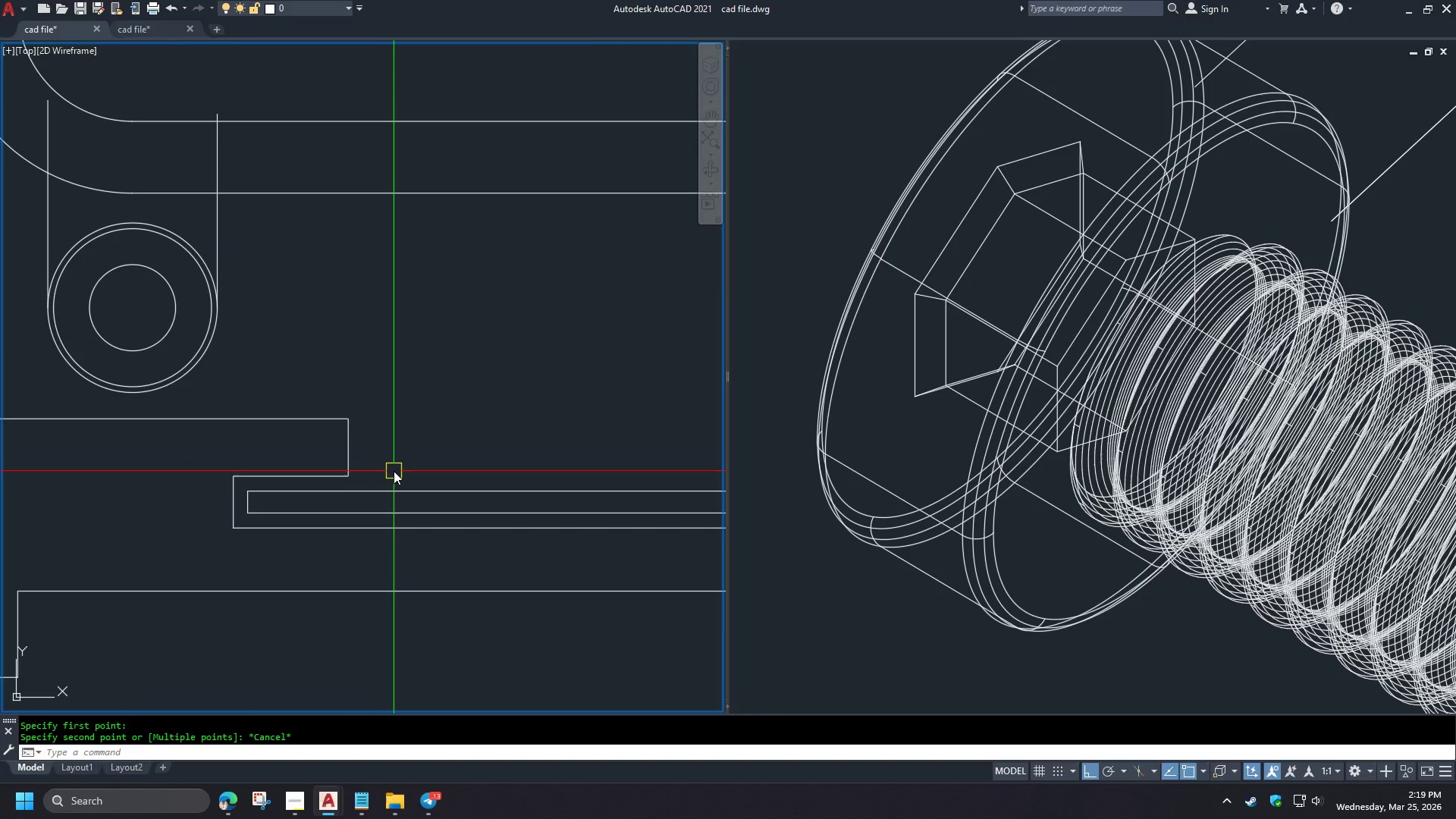 
key(Escape)
 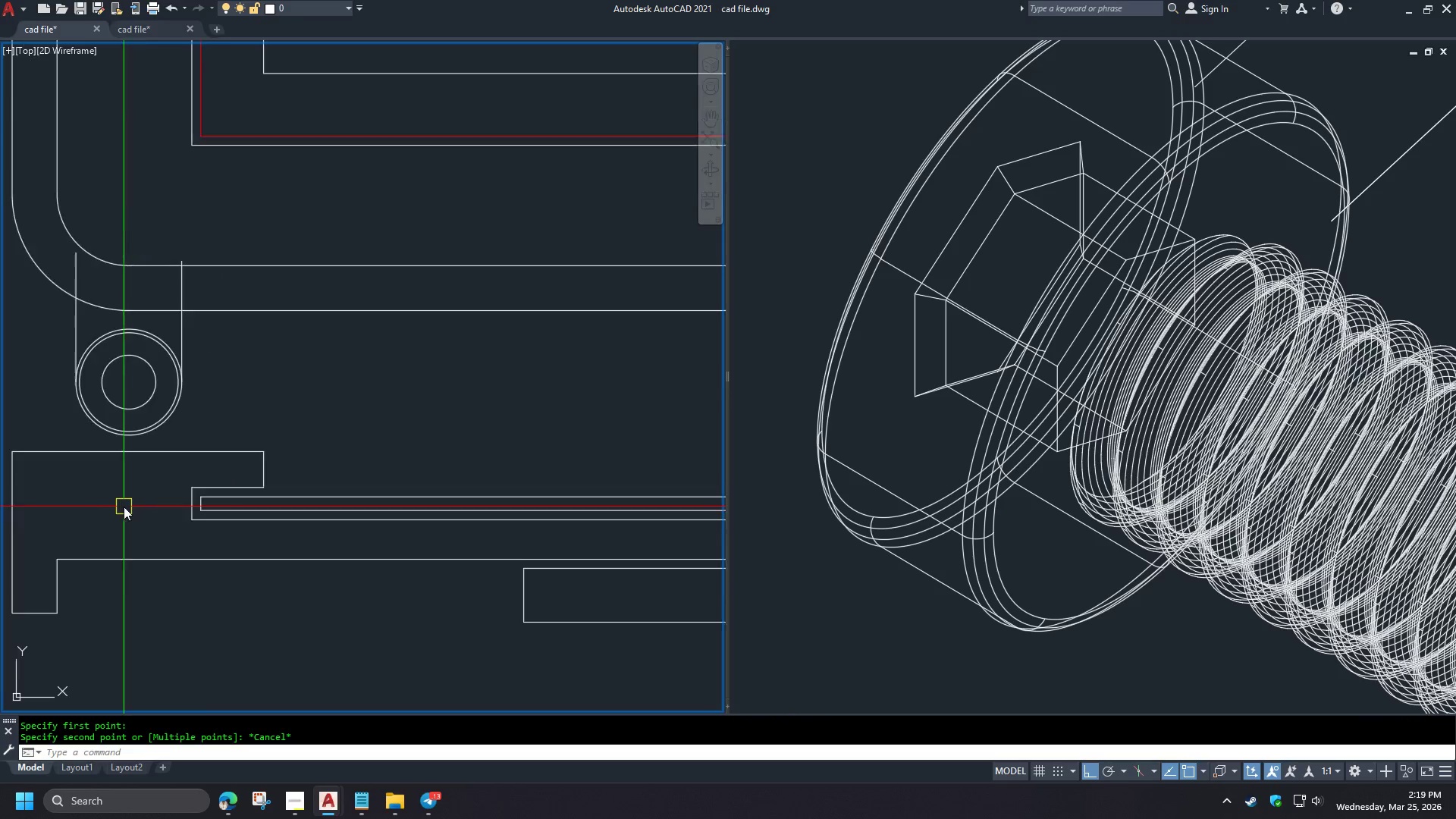 
scroll: coordinate [124, 507], scroll_direction: down, amount: 2.0
 